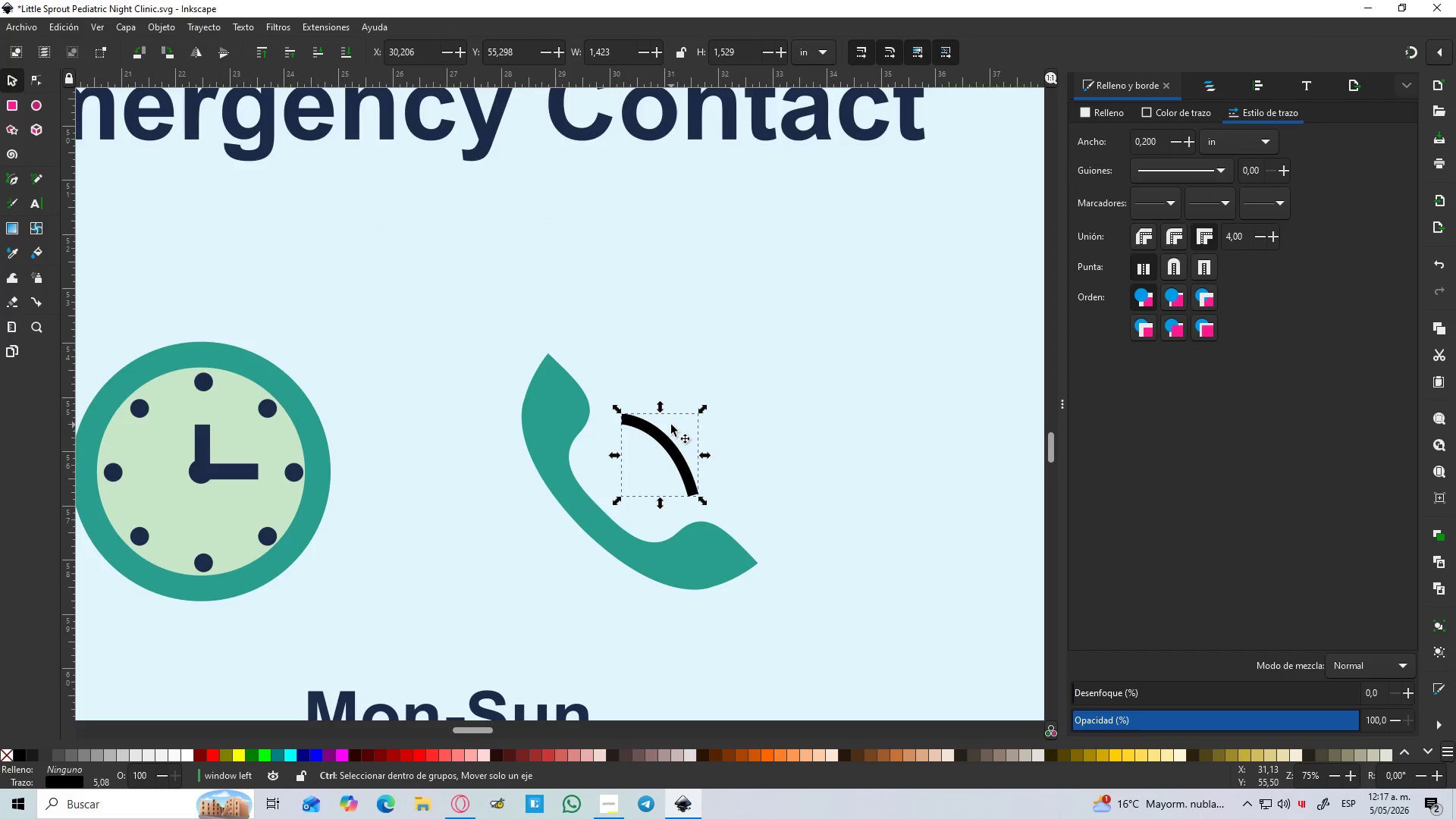 
key(Control+D)
 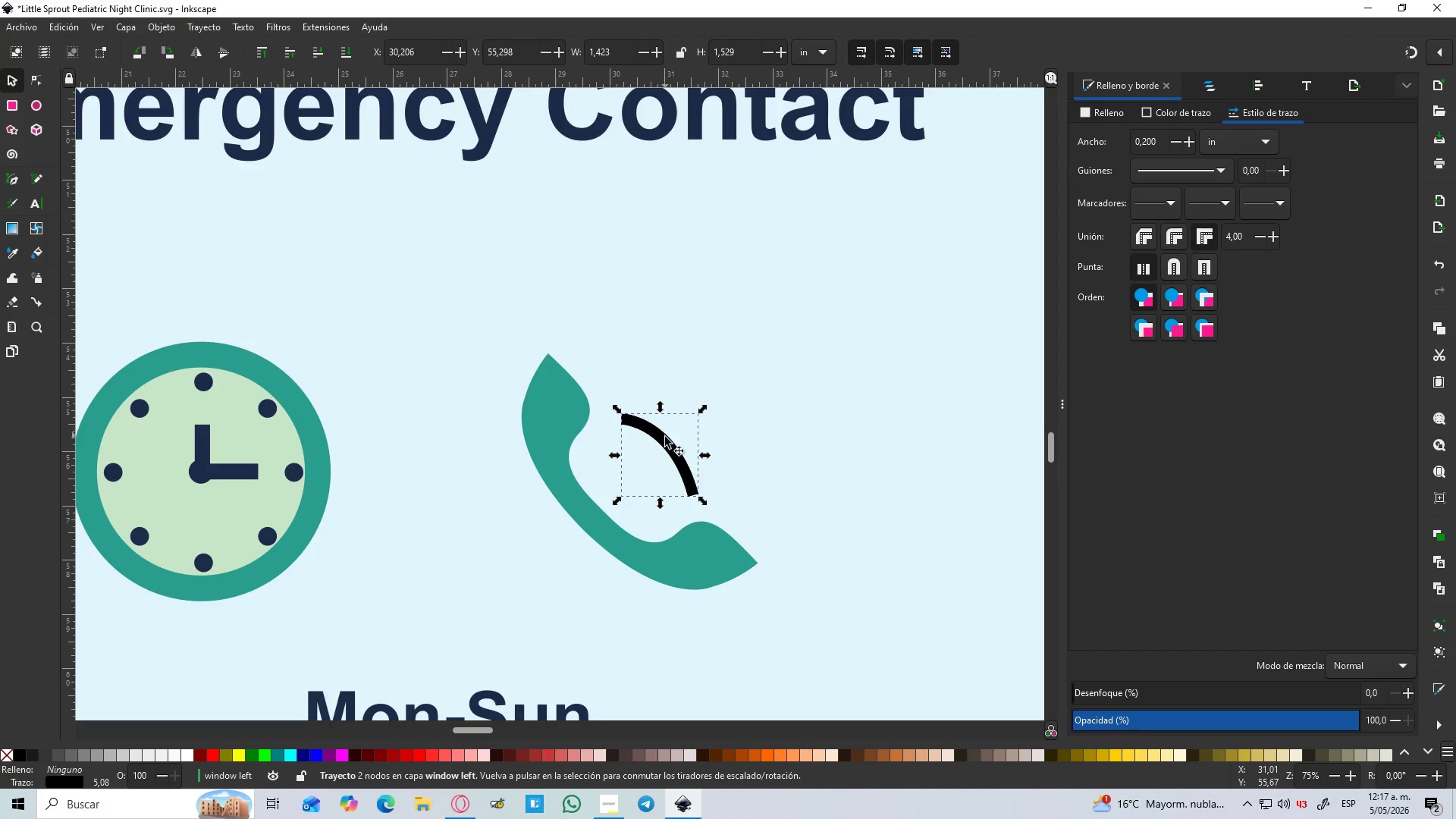 
hold_key(key=ControlLeft, duration=1.2)
left_click_drag(start_coordinate=[666, 442], to_coordinate=[714, 394])
 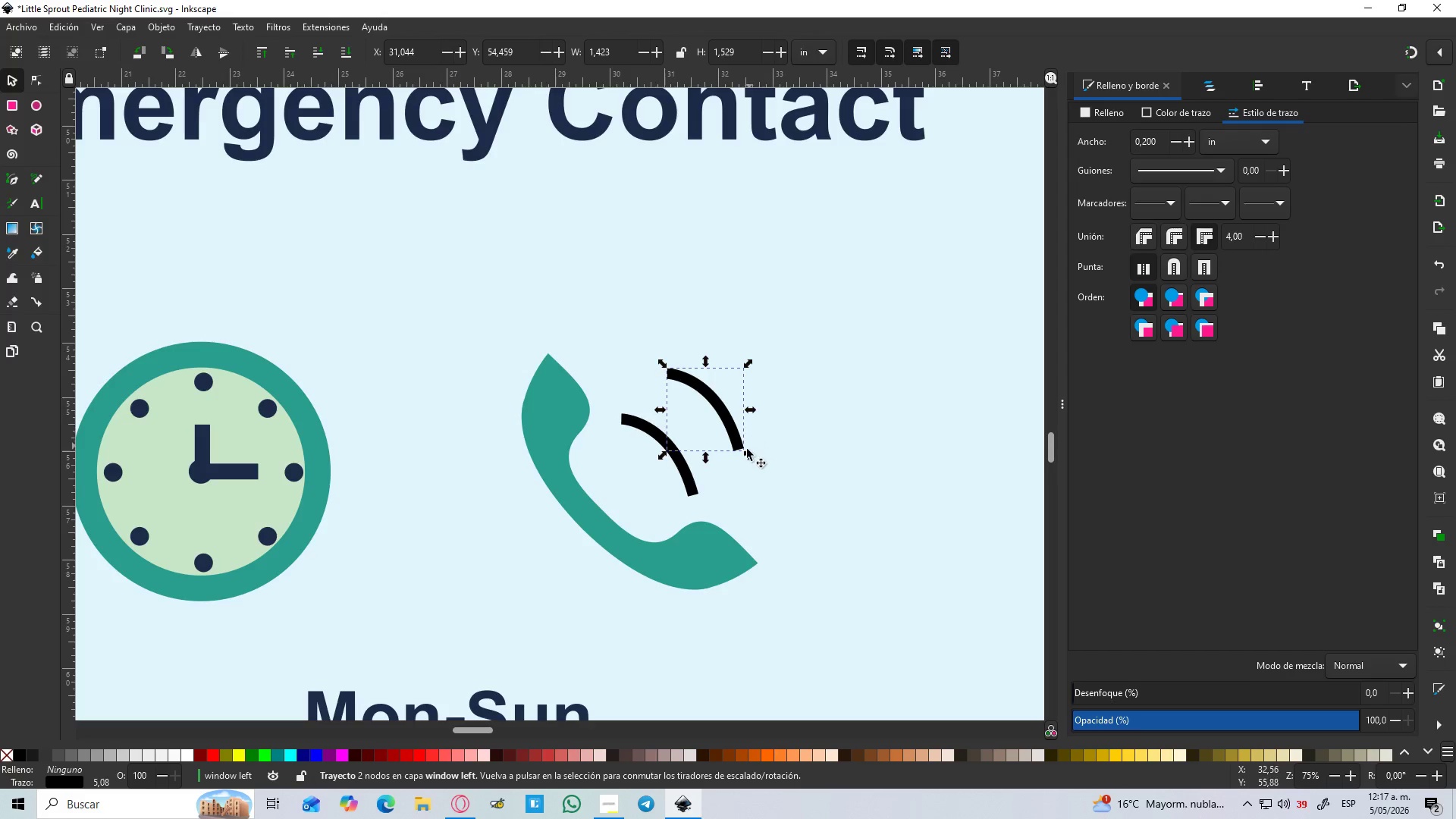 
hold_key(key=ShiftLeft, duration=0.33)
 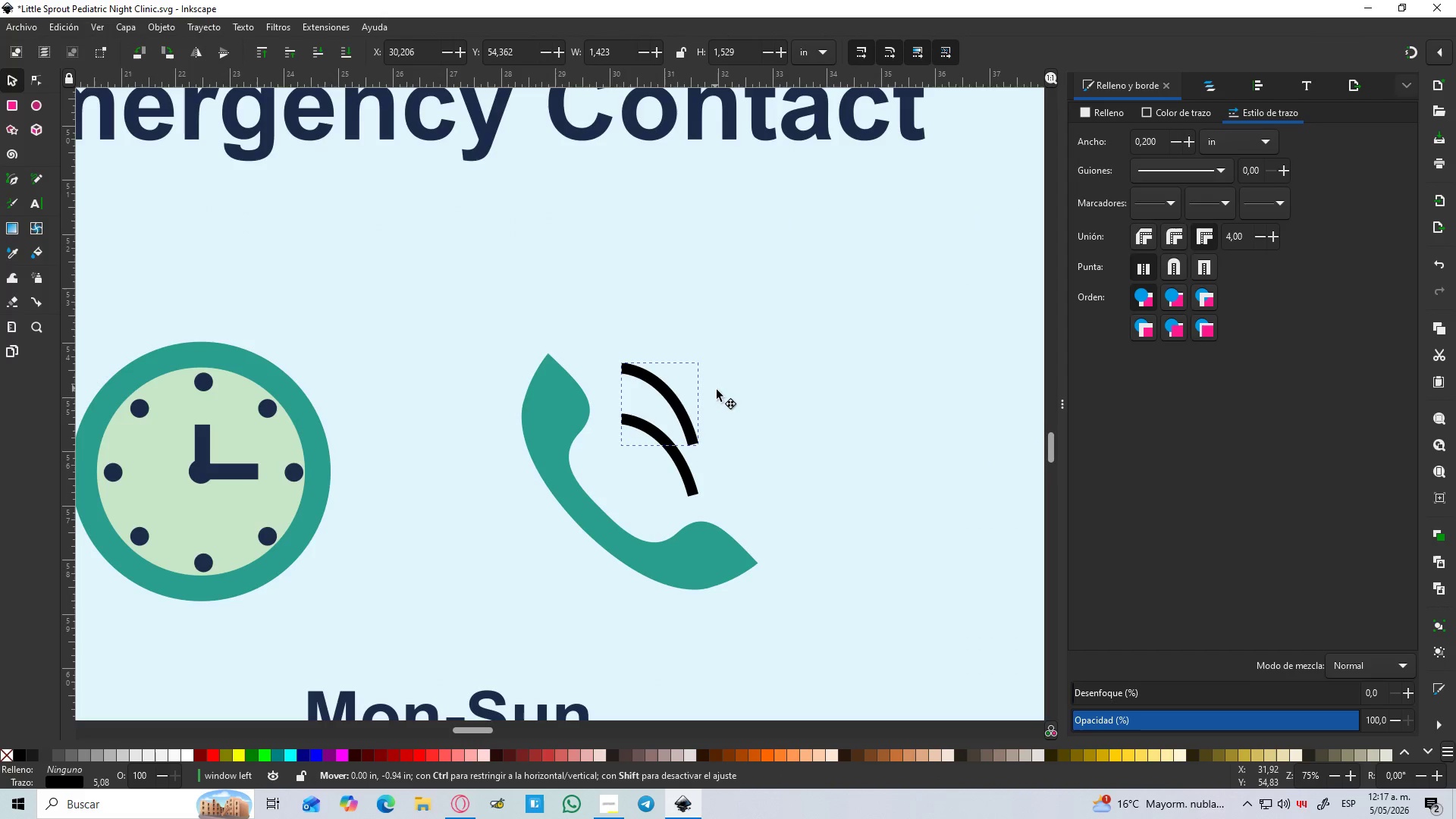 
hold_key(key=ShiftLeft, duration=1.05)
 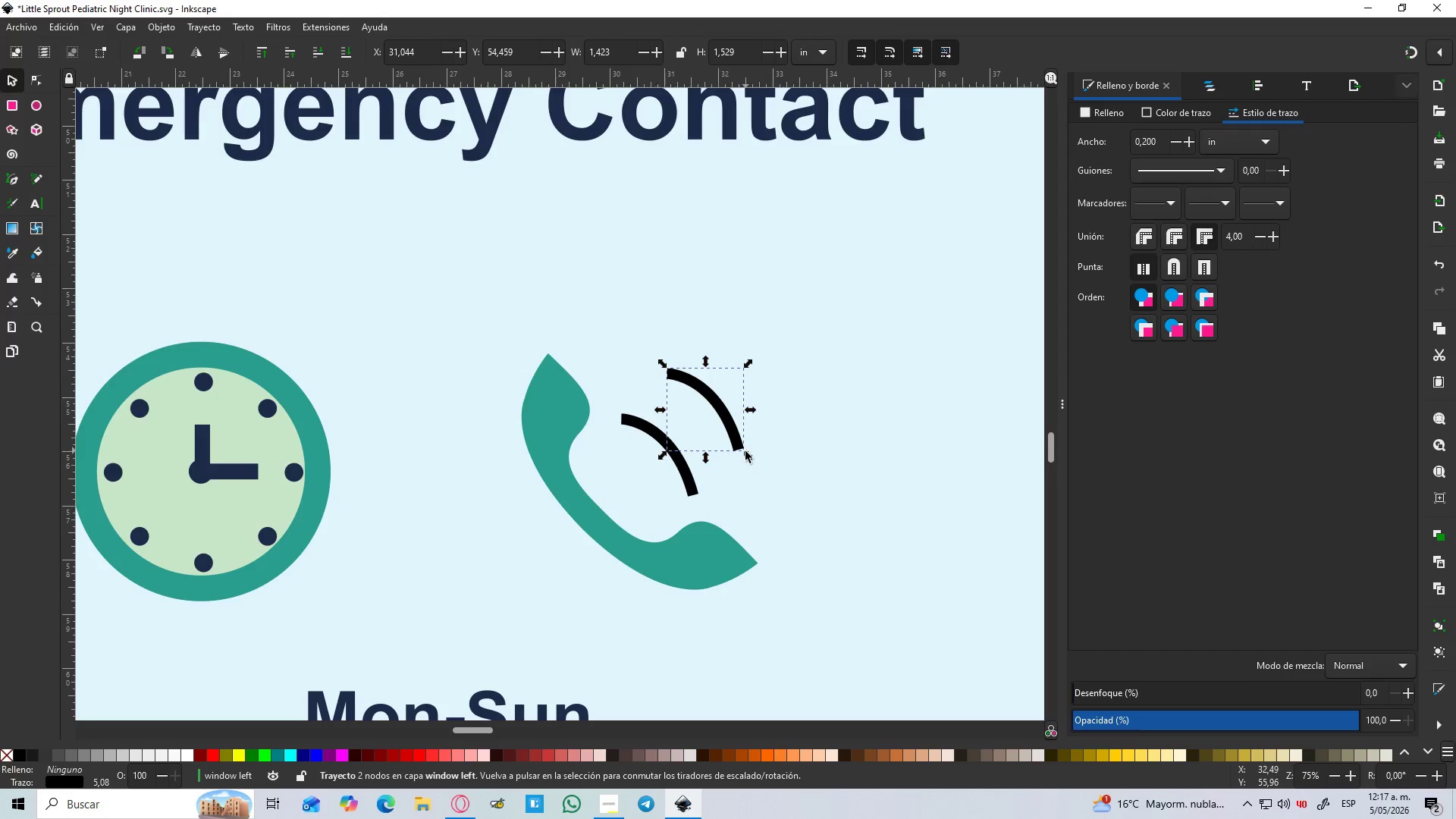 
left_click_drag(start_coordinate=[744, 455], to_coordinate=[773, 468])
 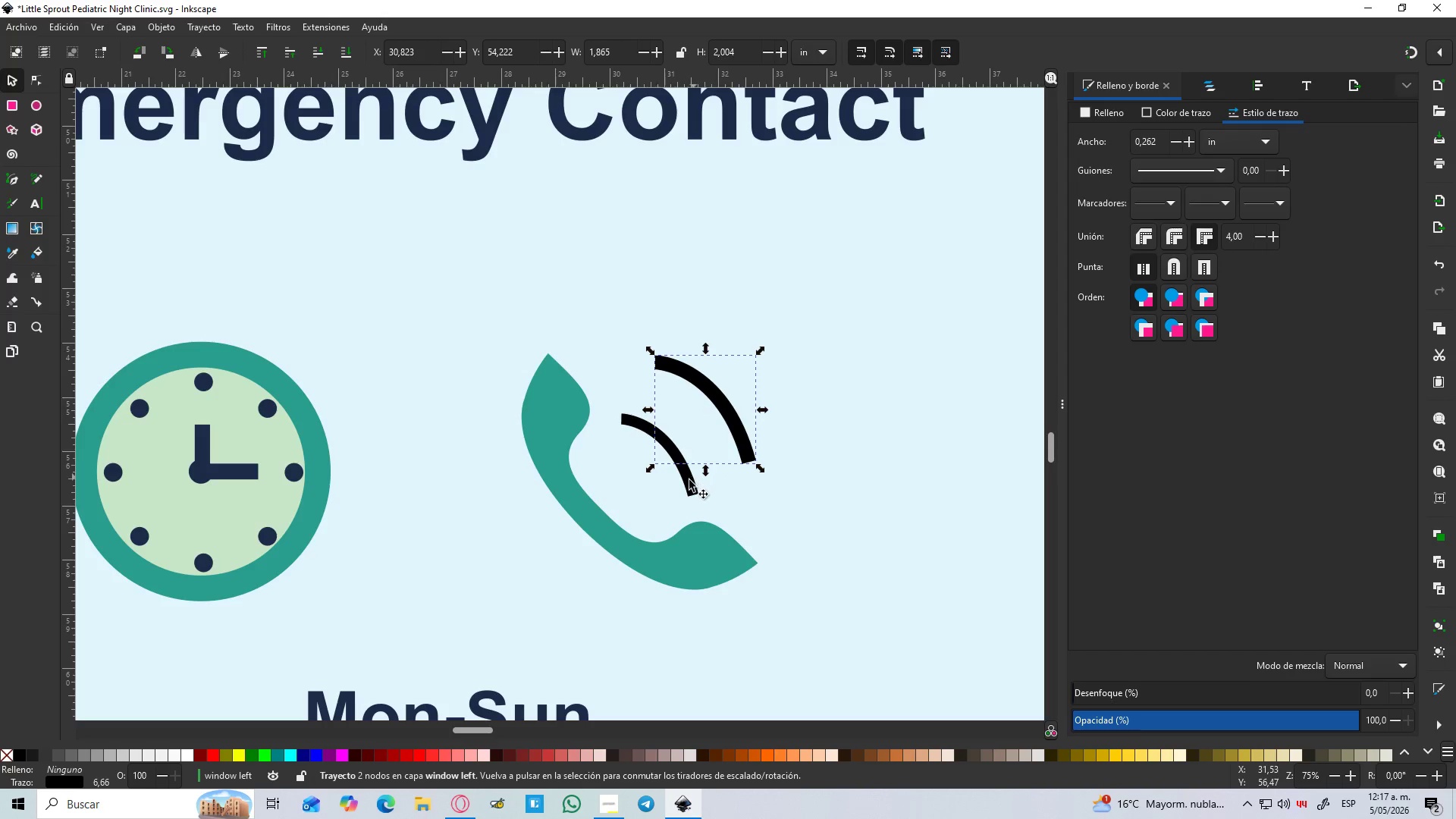 
hold_key(key=ControlLeft, duration=1.53)
 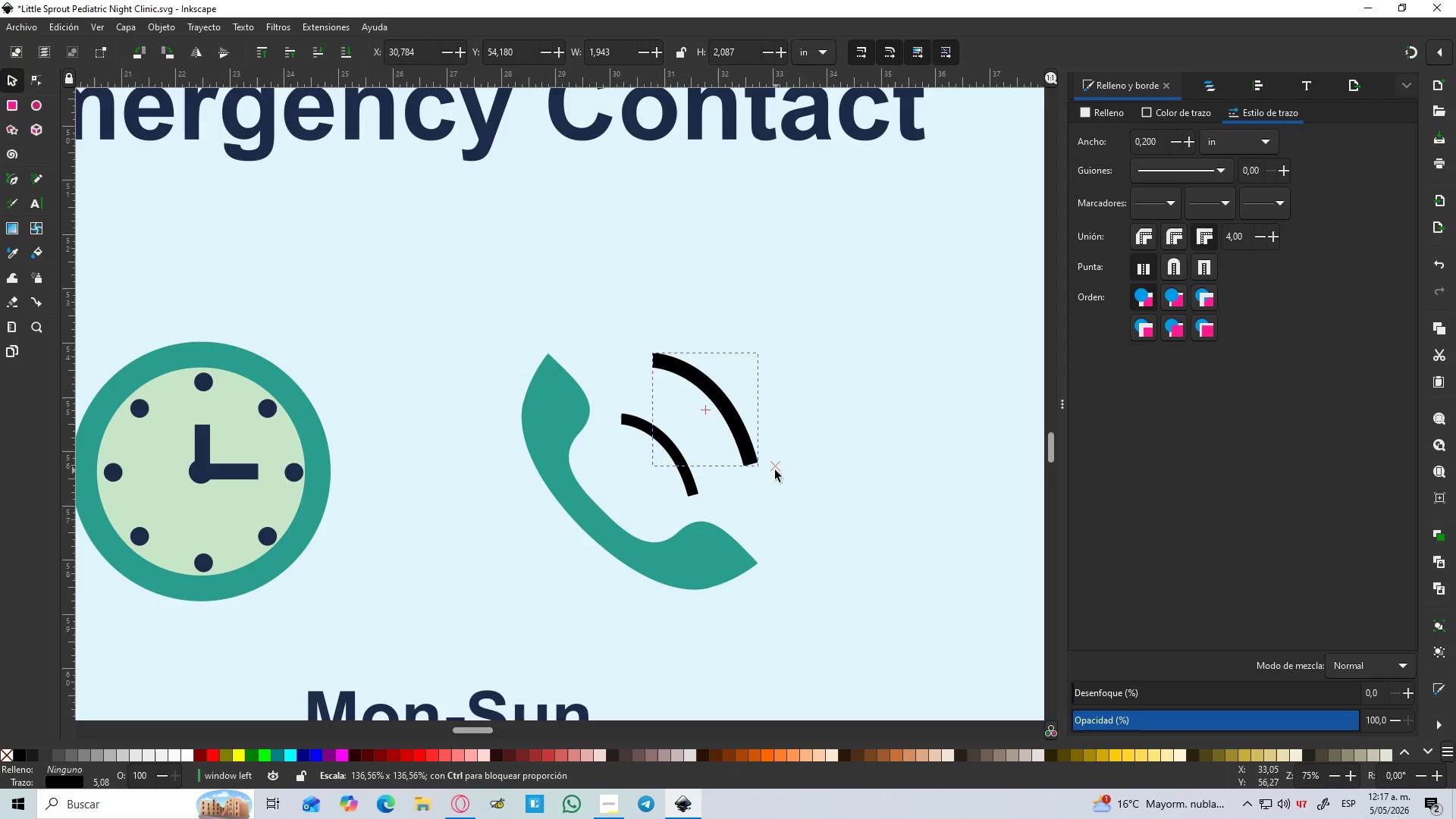 
hold_key(key=ControlLeft, duration=2.66)
 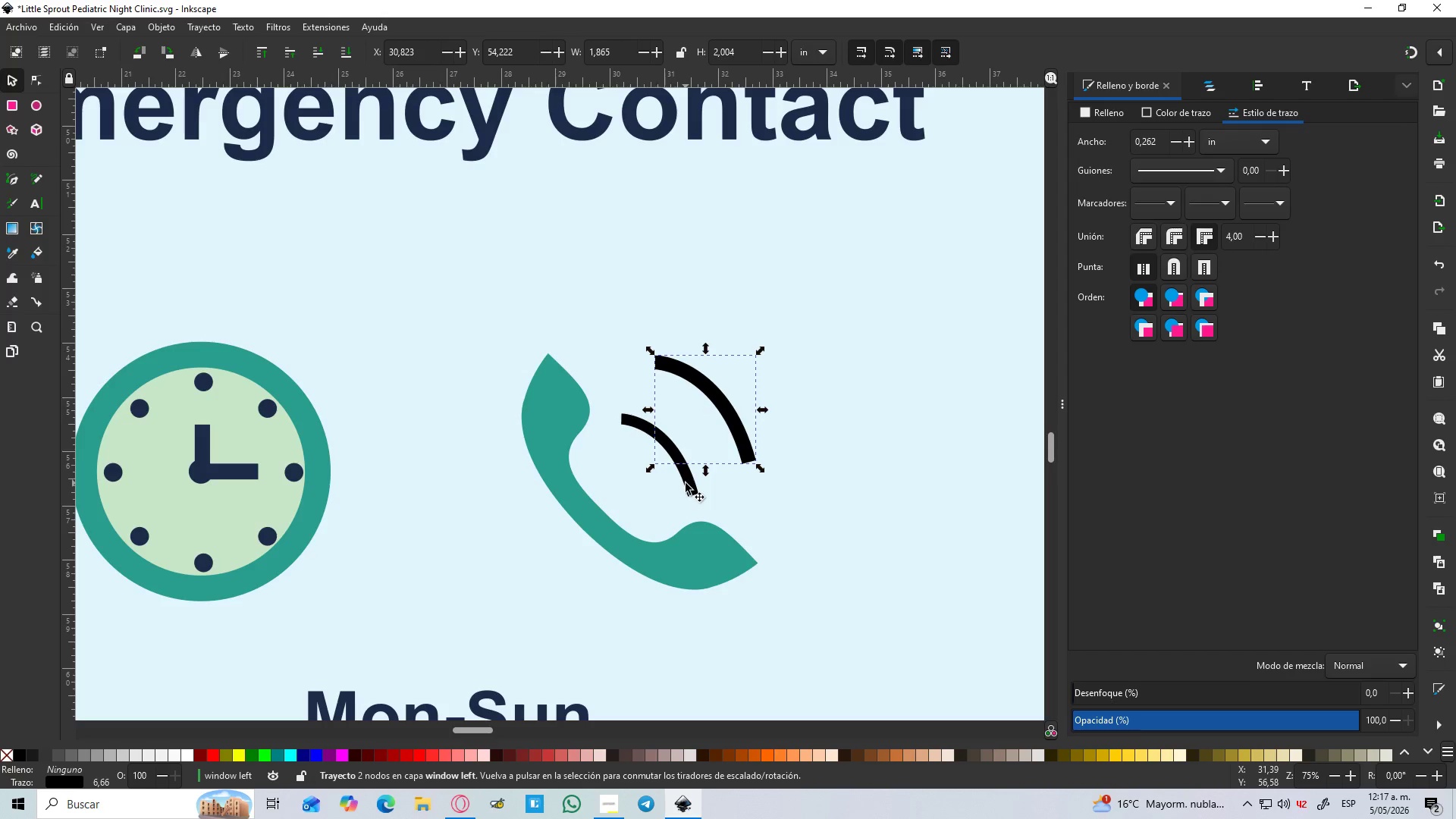 
hold_key(key=ShiftLeft, duration=1.5)
 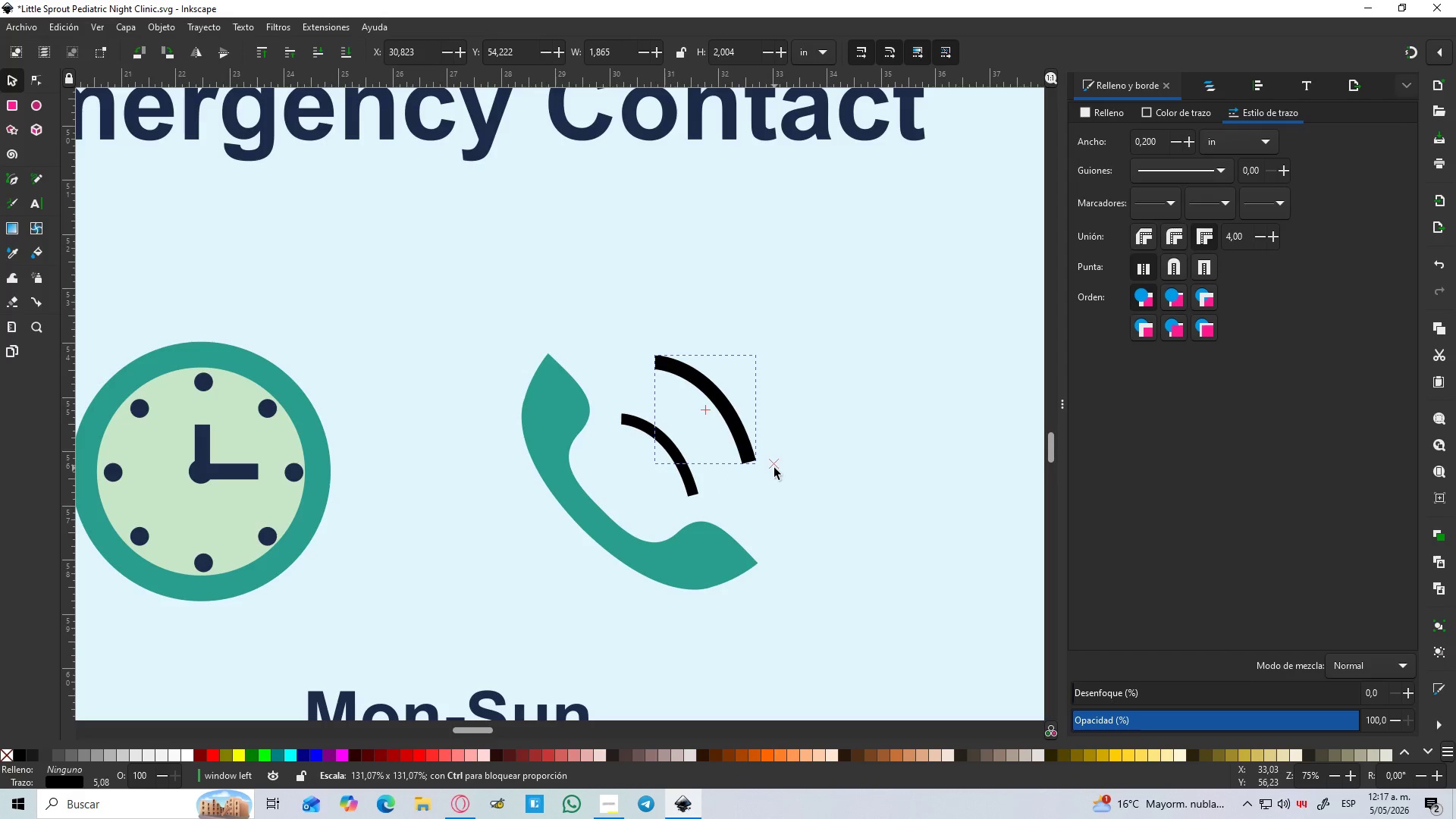 
hold_key(key=ShiftLeft, duration=1.0)
 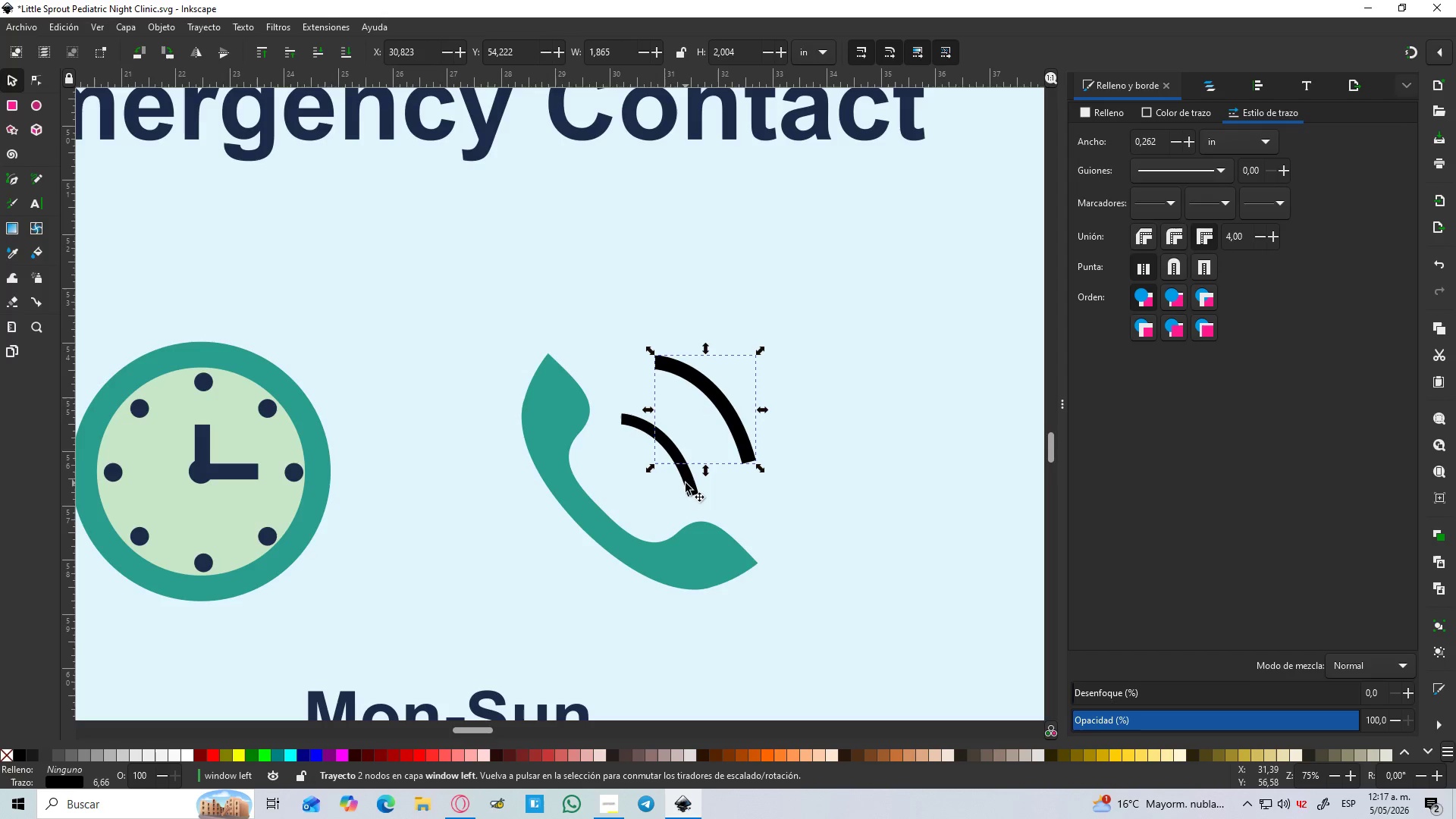 
hold_key(key=ControlLeft, duration=0.86)
left_click_drag(start_coordinate=[731, 413], to_coordinate=[766, 375])
 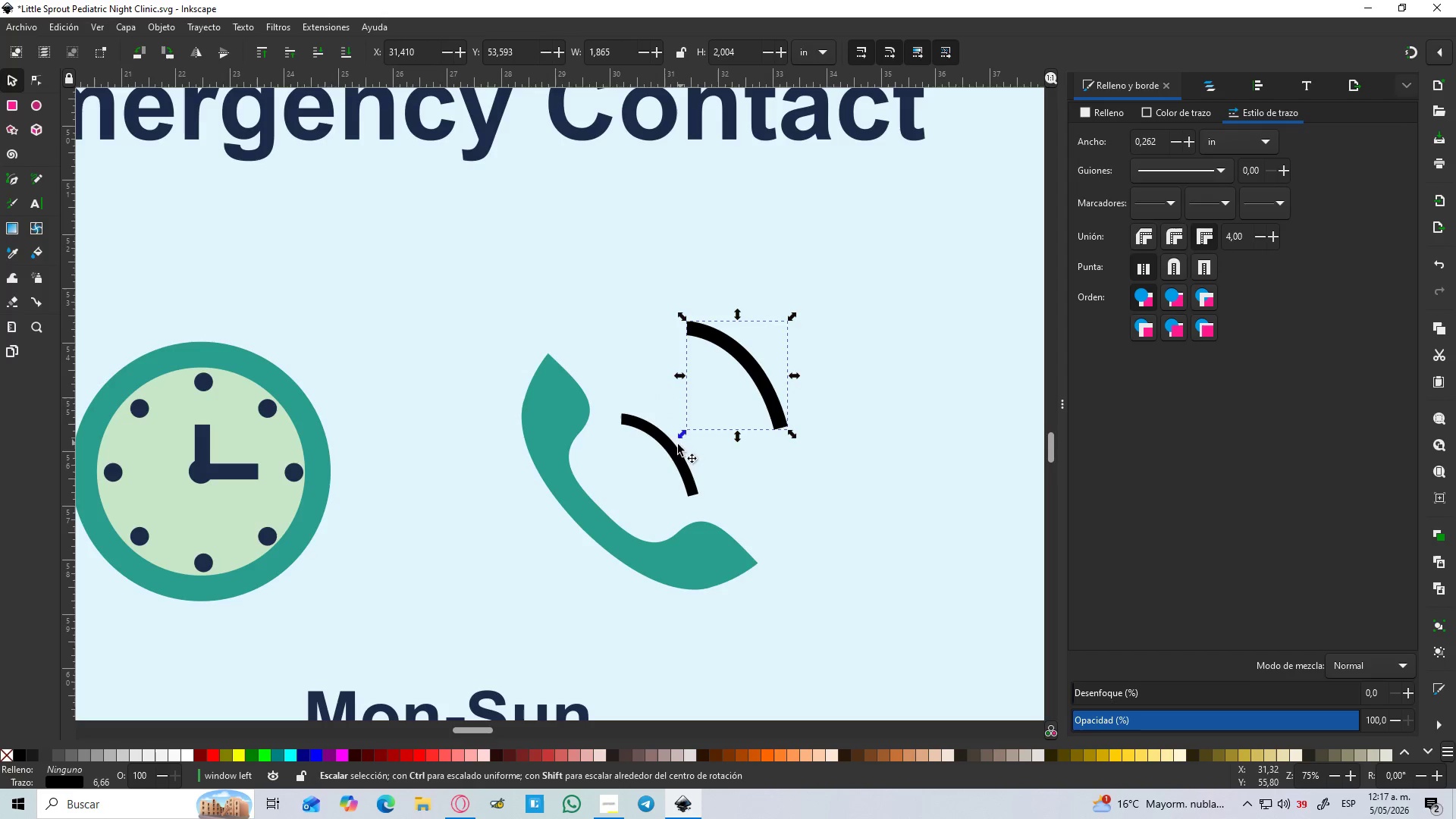 
left_click([665, 453])
 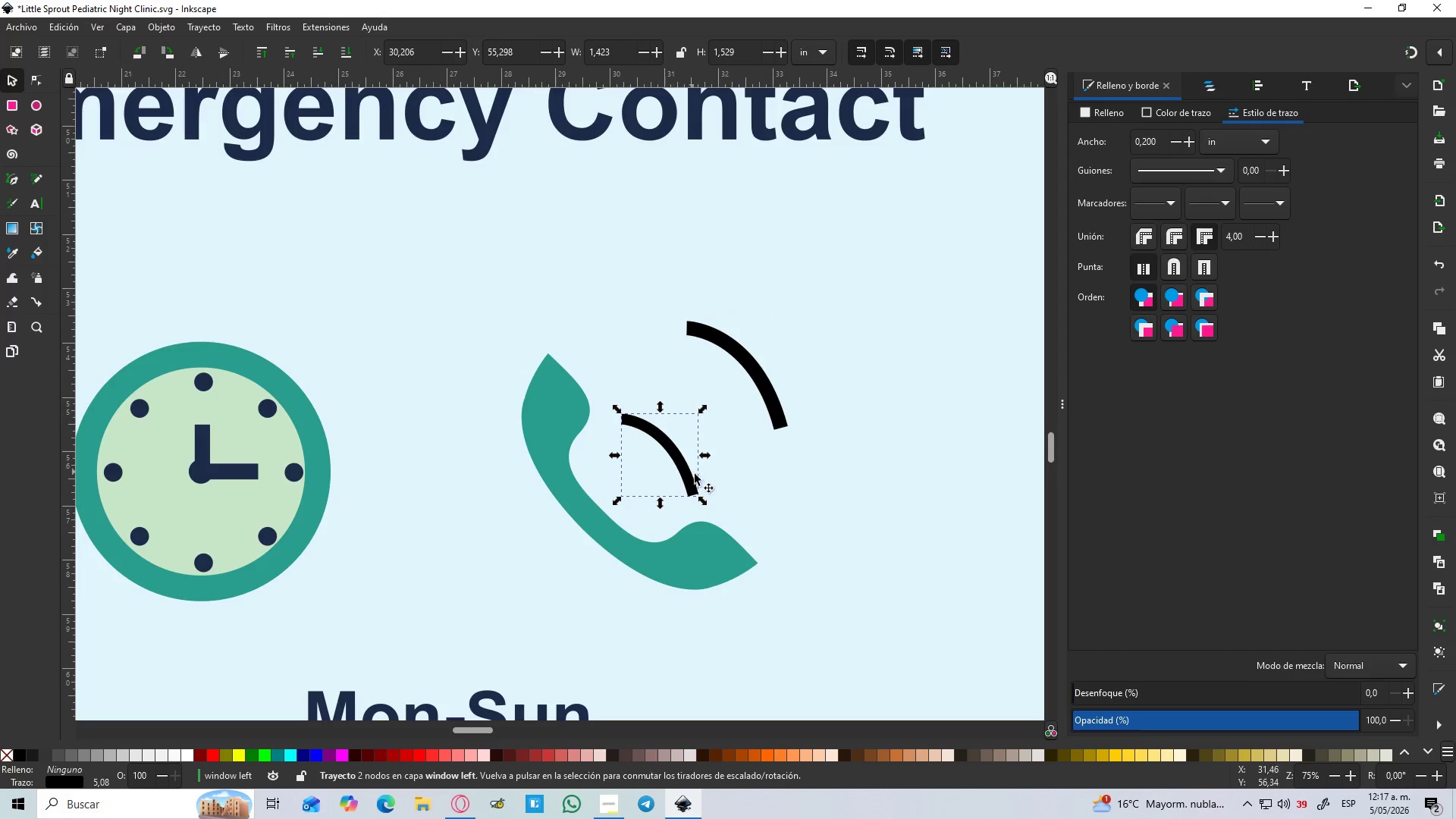 
hold_key(key=ControlLeft, duration=2.09)
hold_key(key=ShiftLeft, duration=1.5)
left_click_drag(start_coordinate=[704, 499], to_coordinate=[695, 479])
 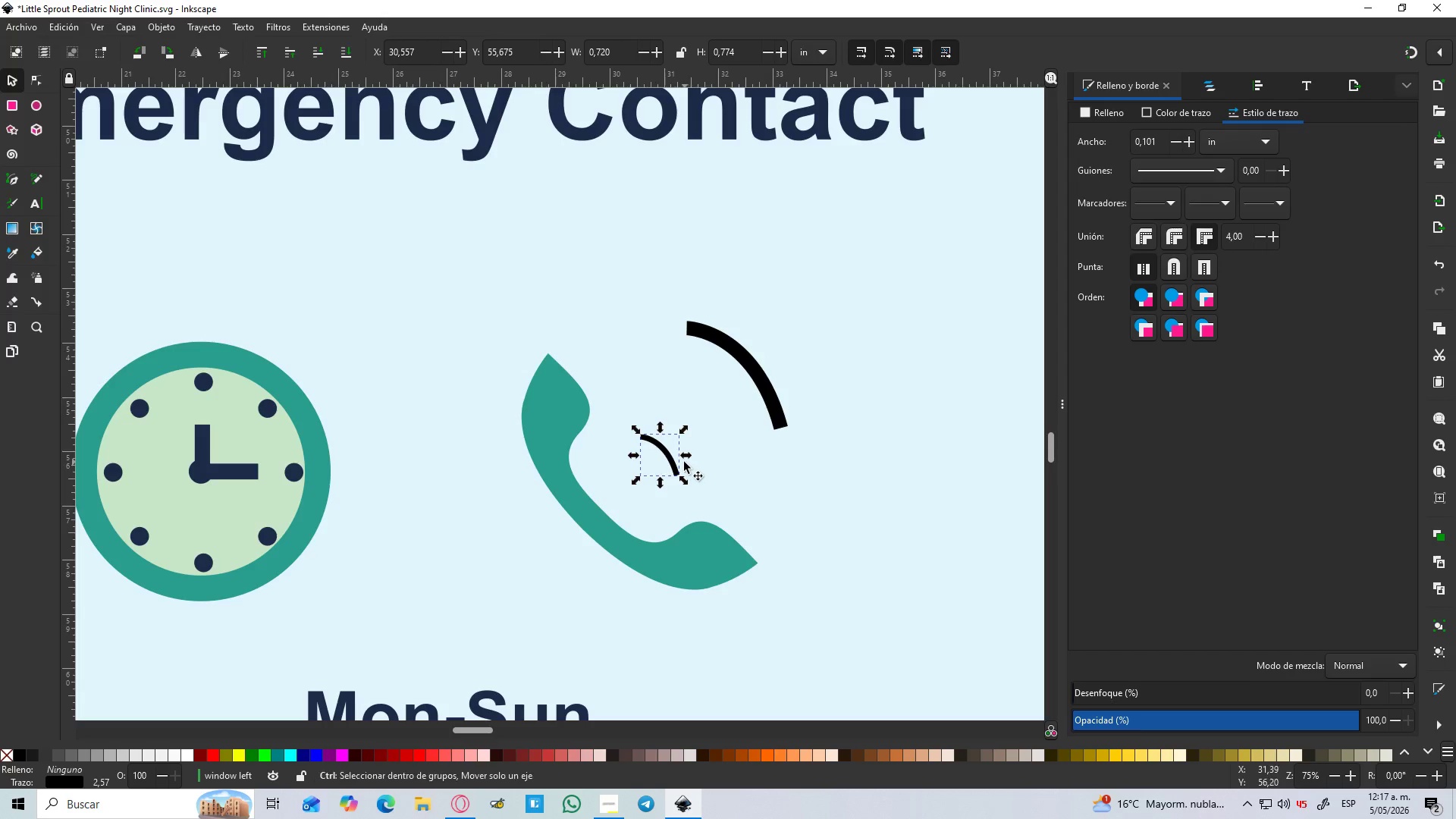 
key(Control+Shift+ShiftLeft)
 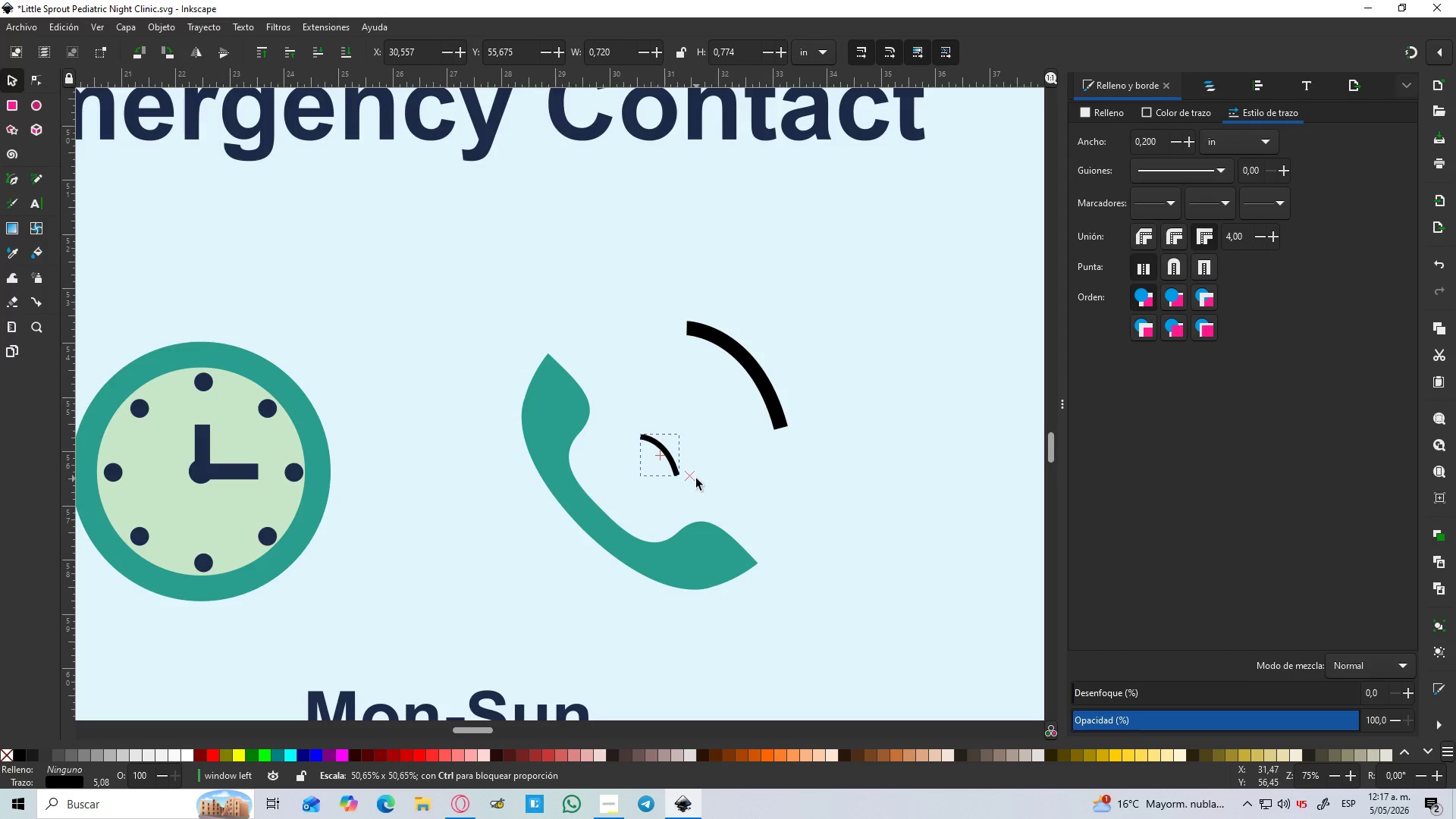 
key(Control+Shift+ShiftLeft)
 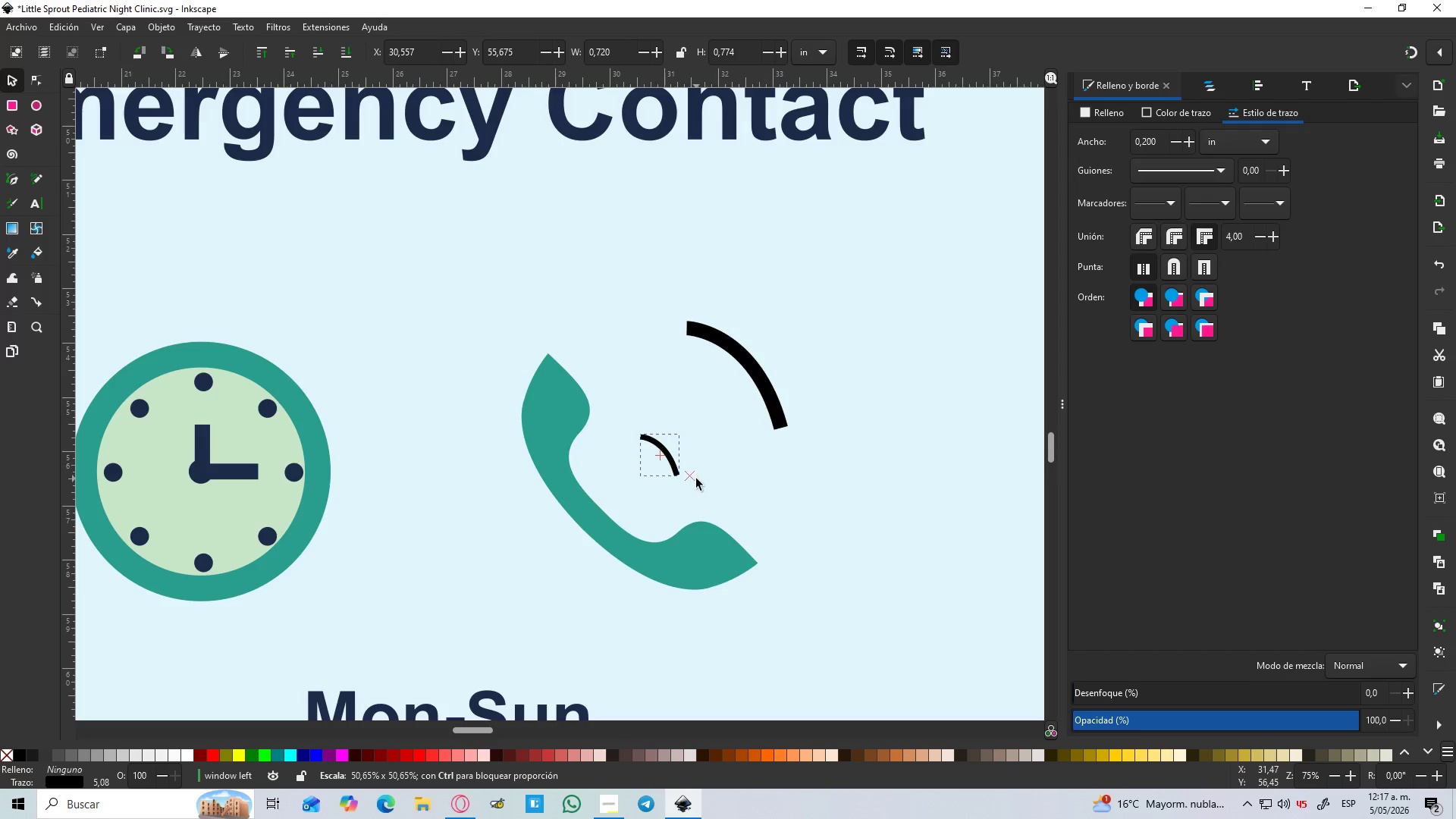 
key(Control+Shift+ShiftLeft)
 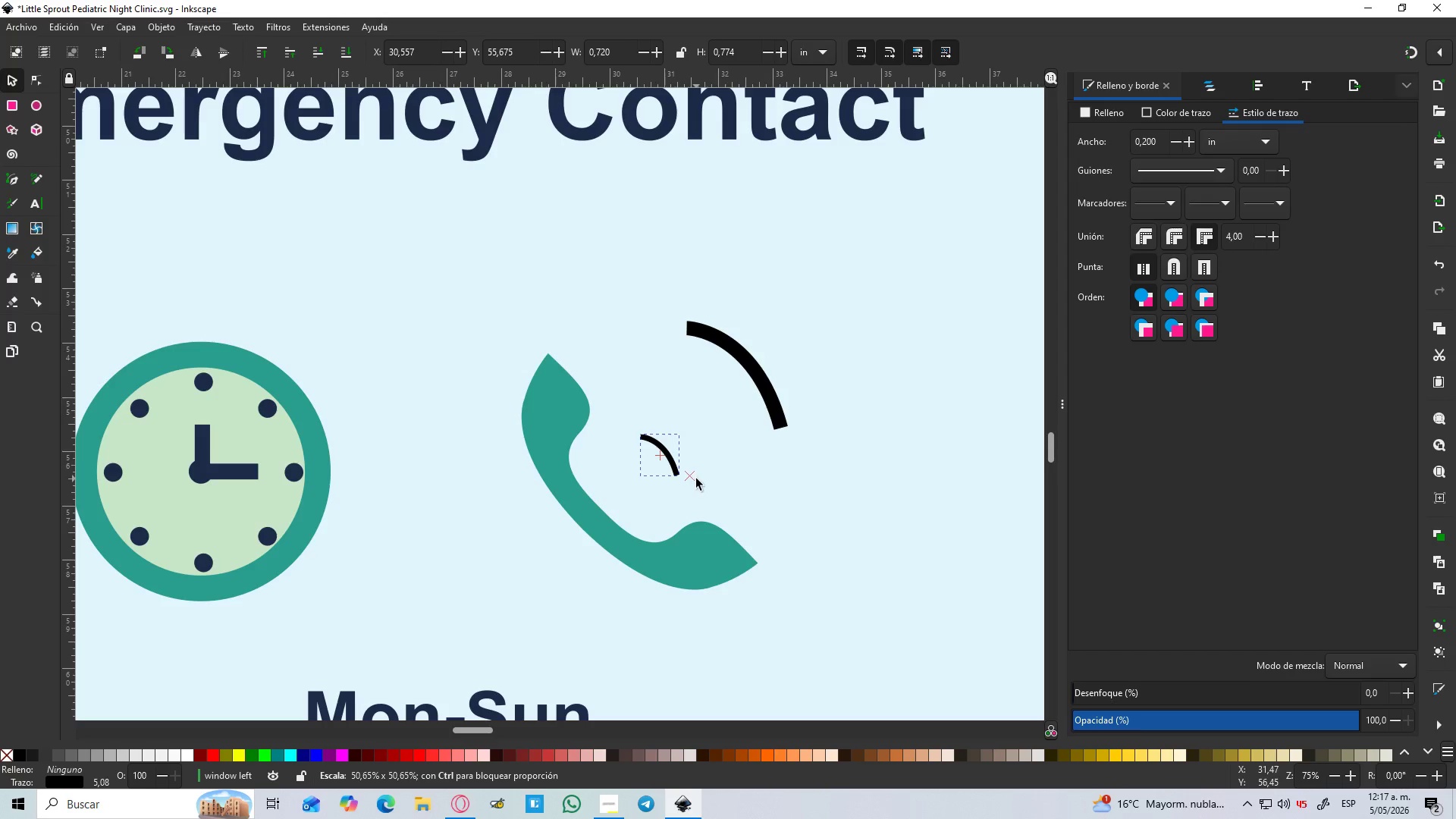 
key(Control+Shift+ShiftLeft)
 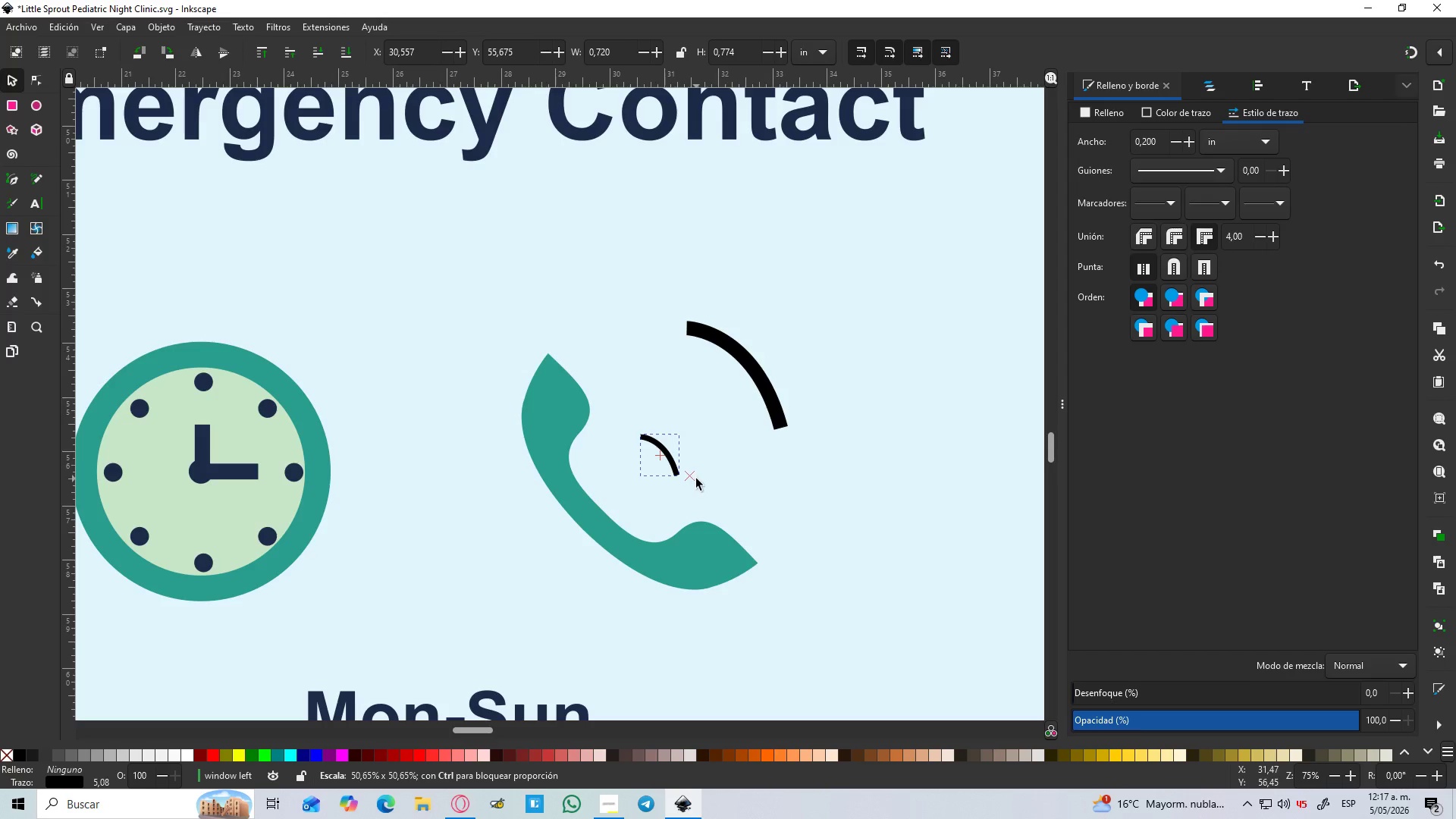 
key(Control+Shift+ShiftLeft)
 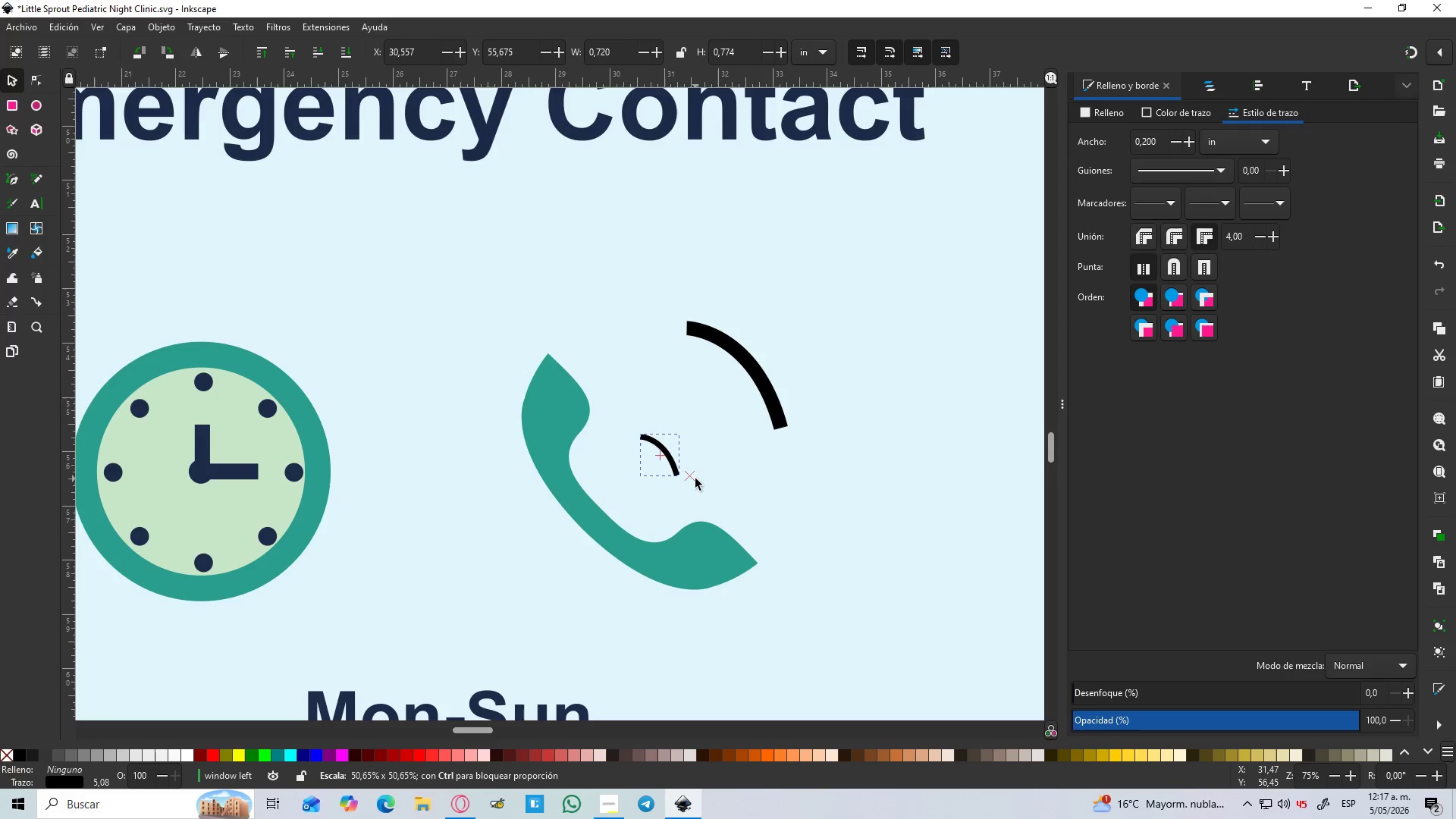 
key(Control+Shift+ShiftLeft)
 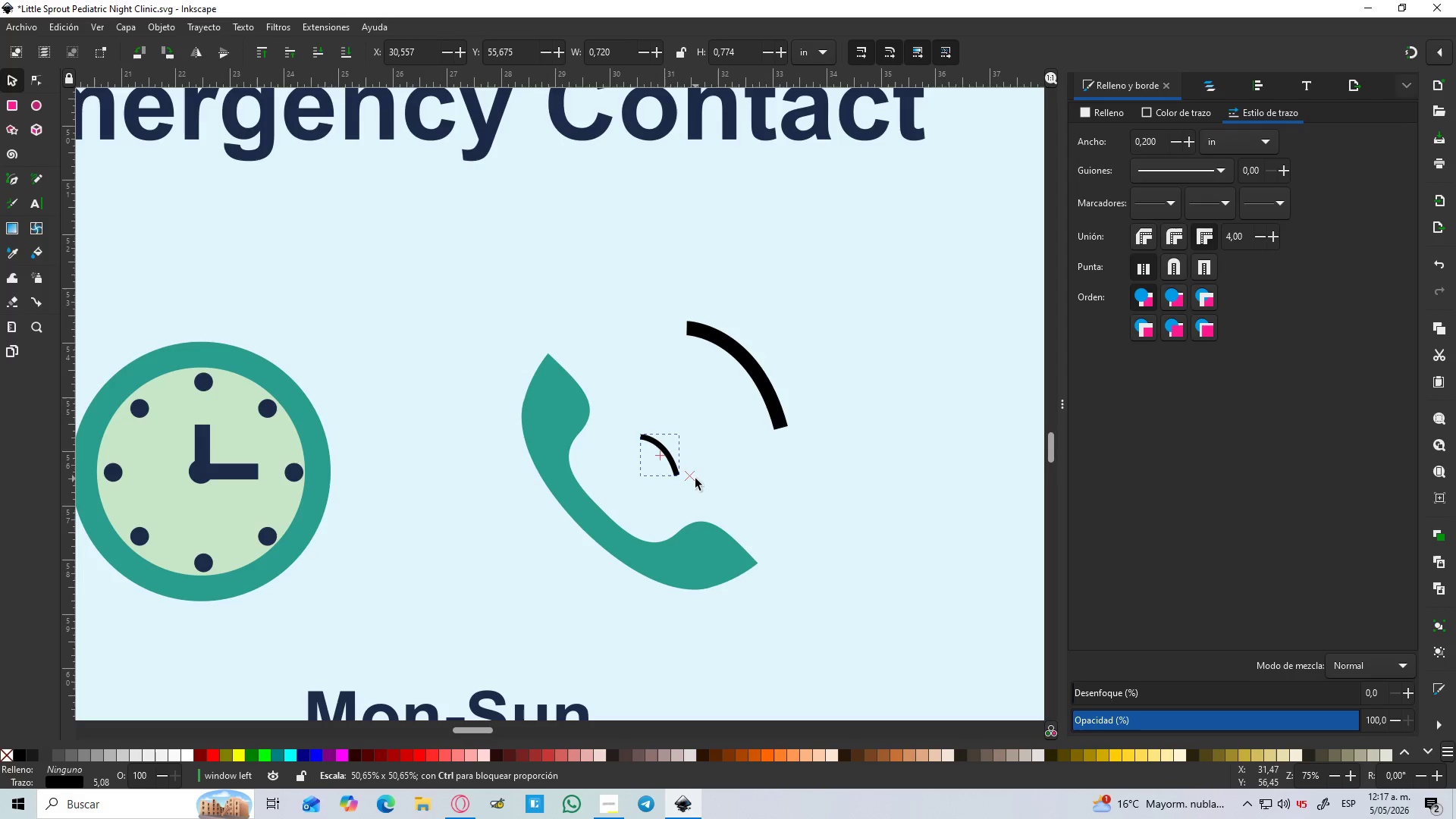 
key(Control+Shift+ShiftLeft)
 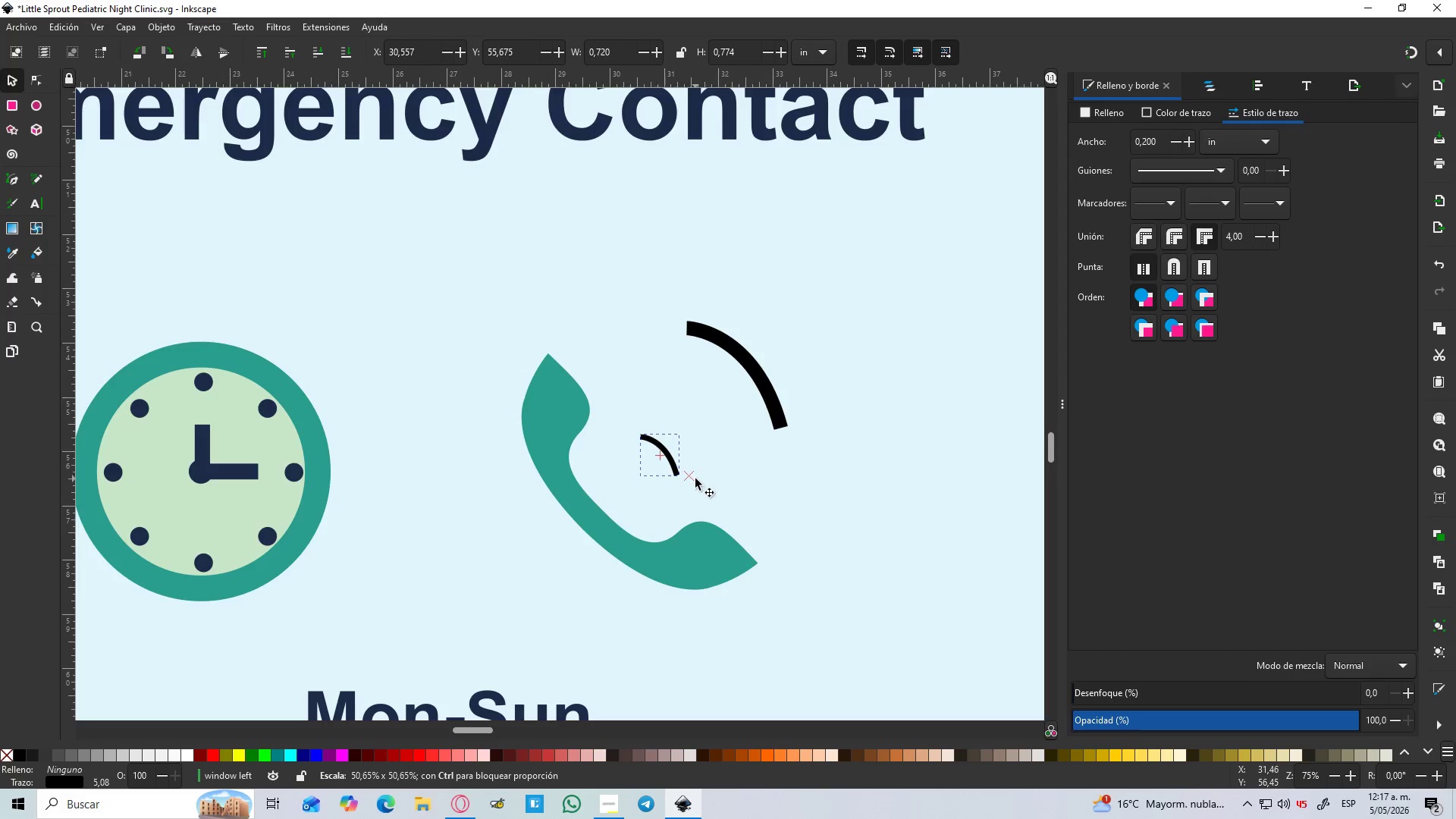 
key(Control+Shift+ShiftLeft)
 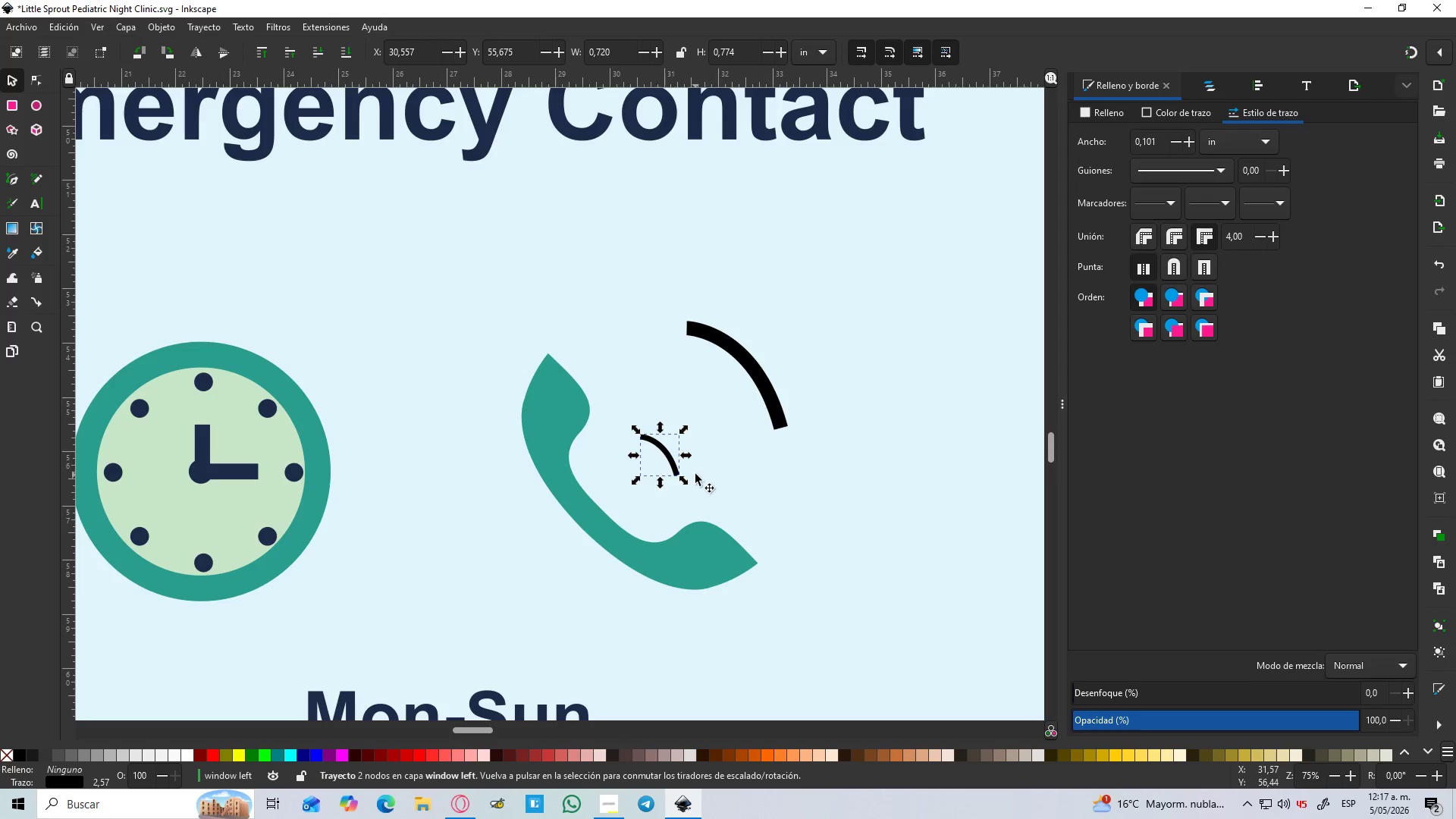 
key(Control+D)
 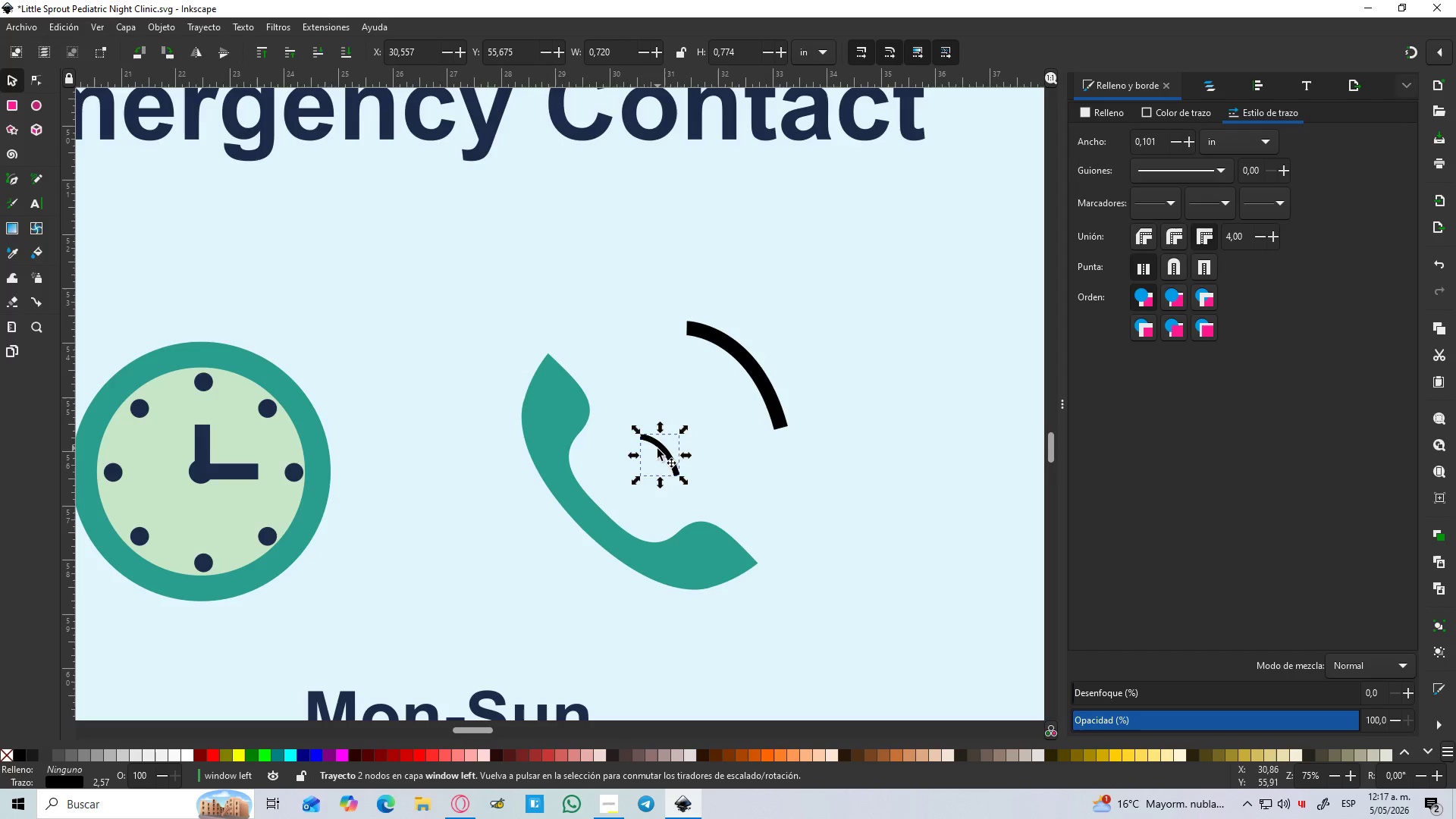 
left_click_drag(start_coordinate=[661, 450], to_coordinate=[703, 406])
 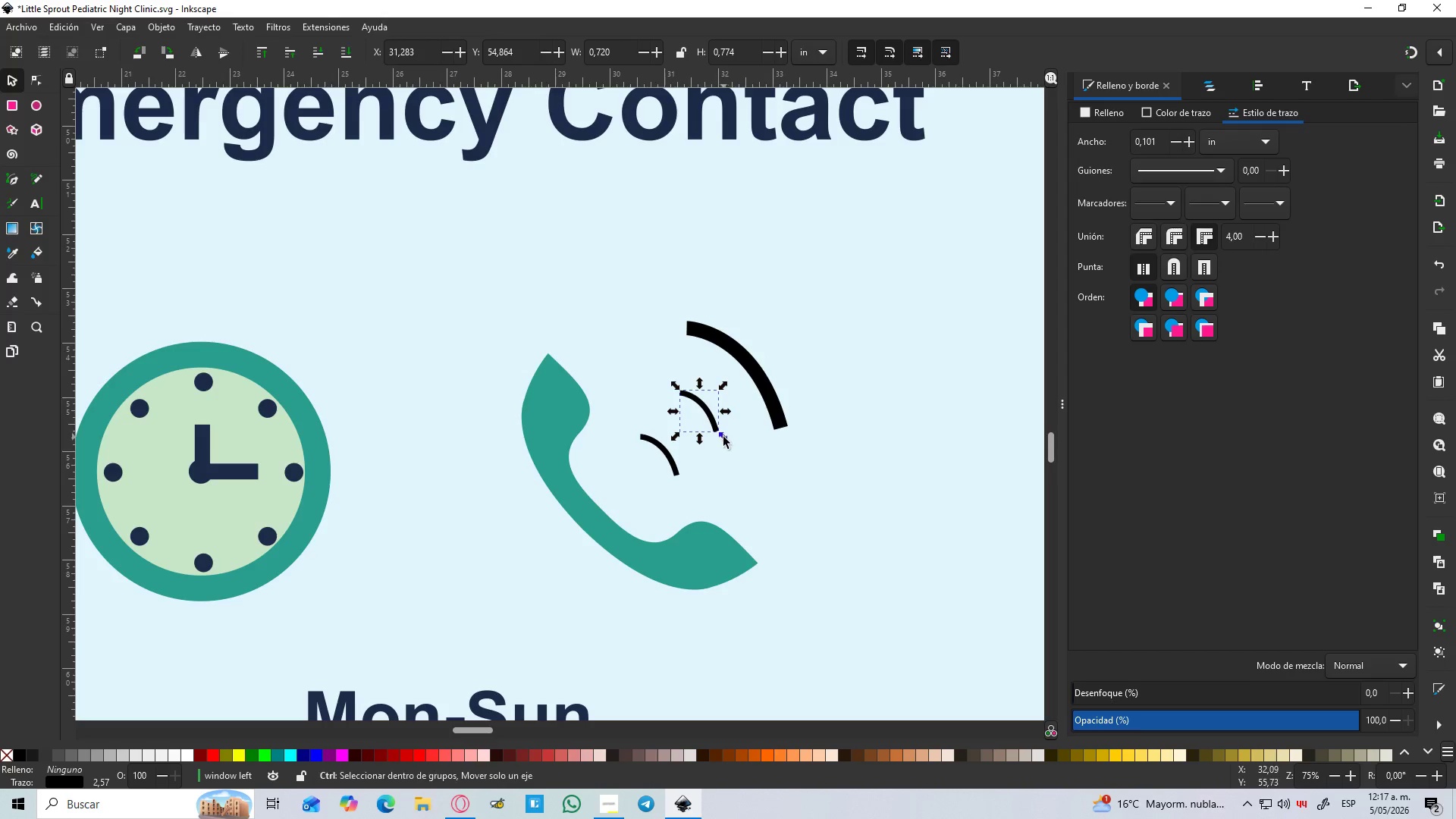 
hold_key(key=ControlLeft, duration=0.55)
 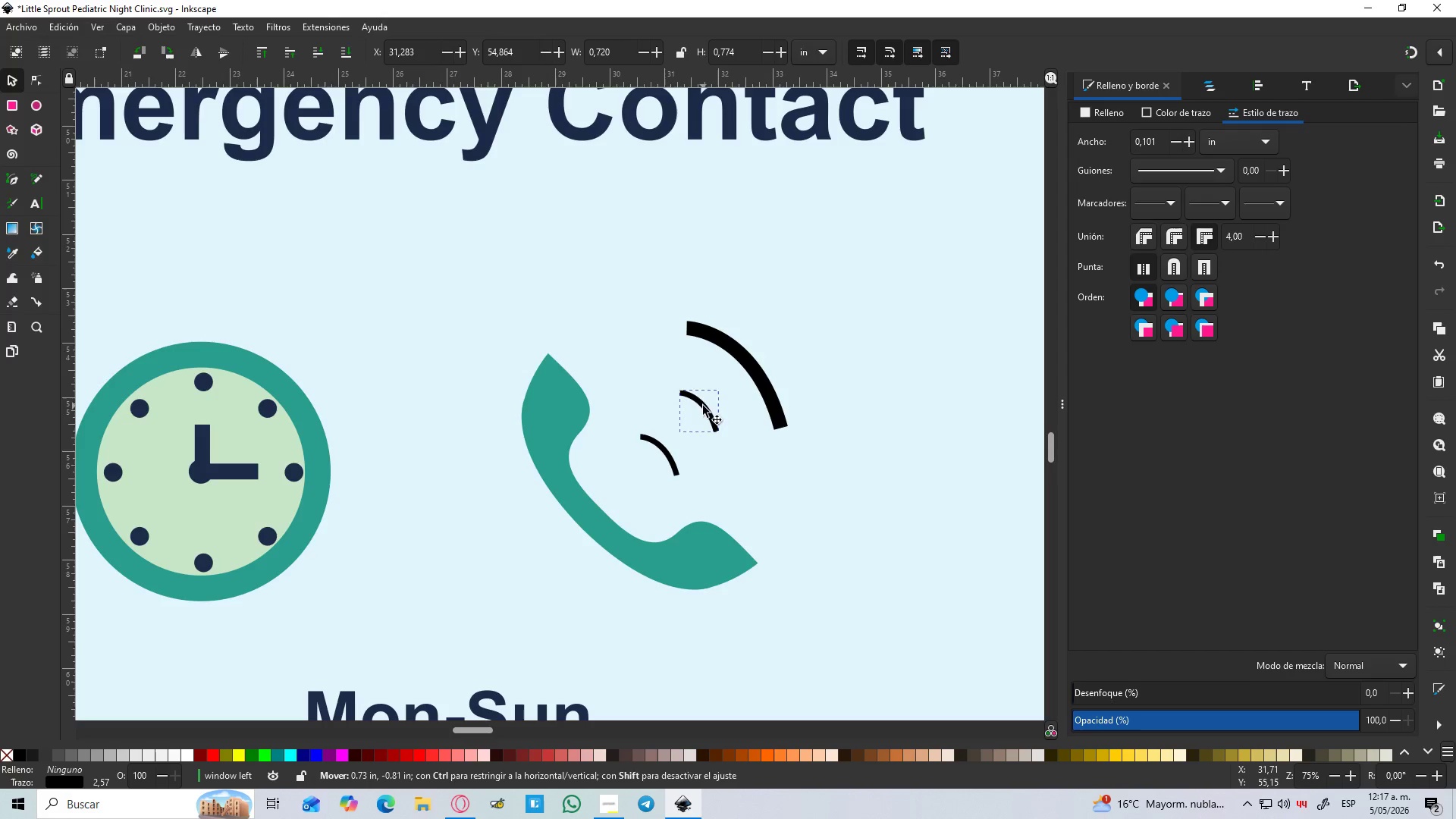 
hold_key(key=ControlLeft, duration=3.05)
hold_key(key=ShiftLeft, duration=1.52)
left_click_drag(start_coordinate=[723, 437], to_coordinate=[745, 455])
 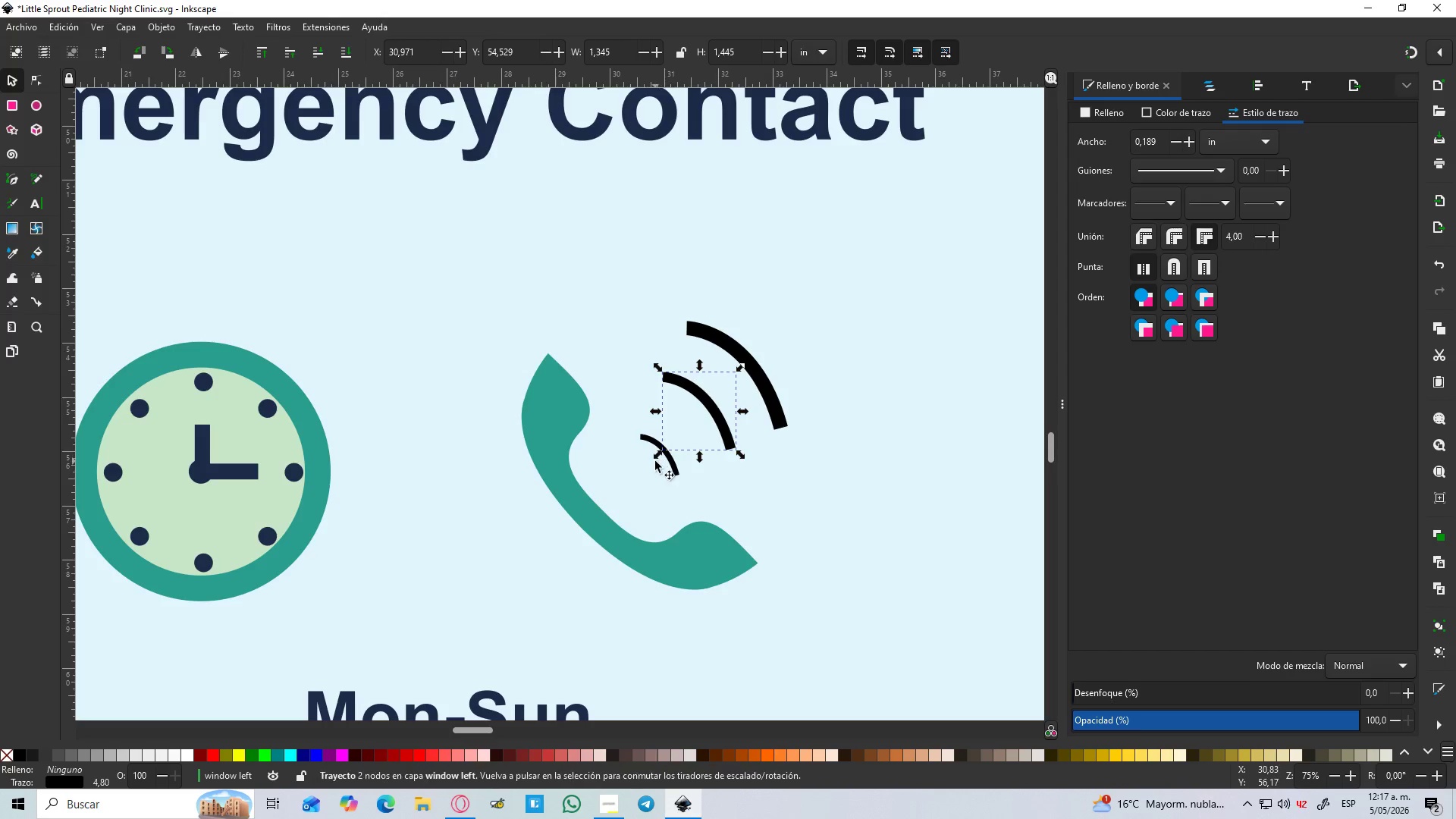 
hold_key(key=ShiftLeft, duration=1.2)
 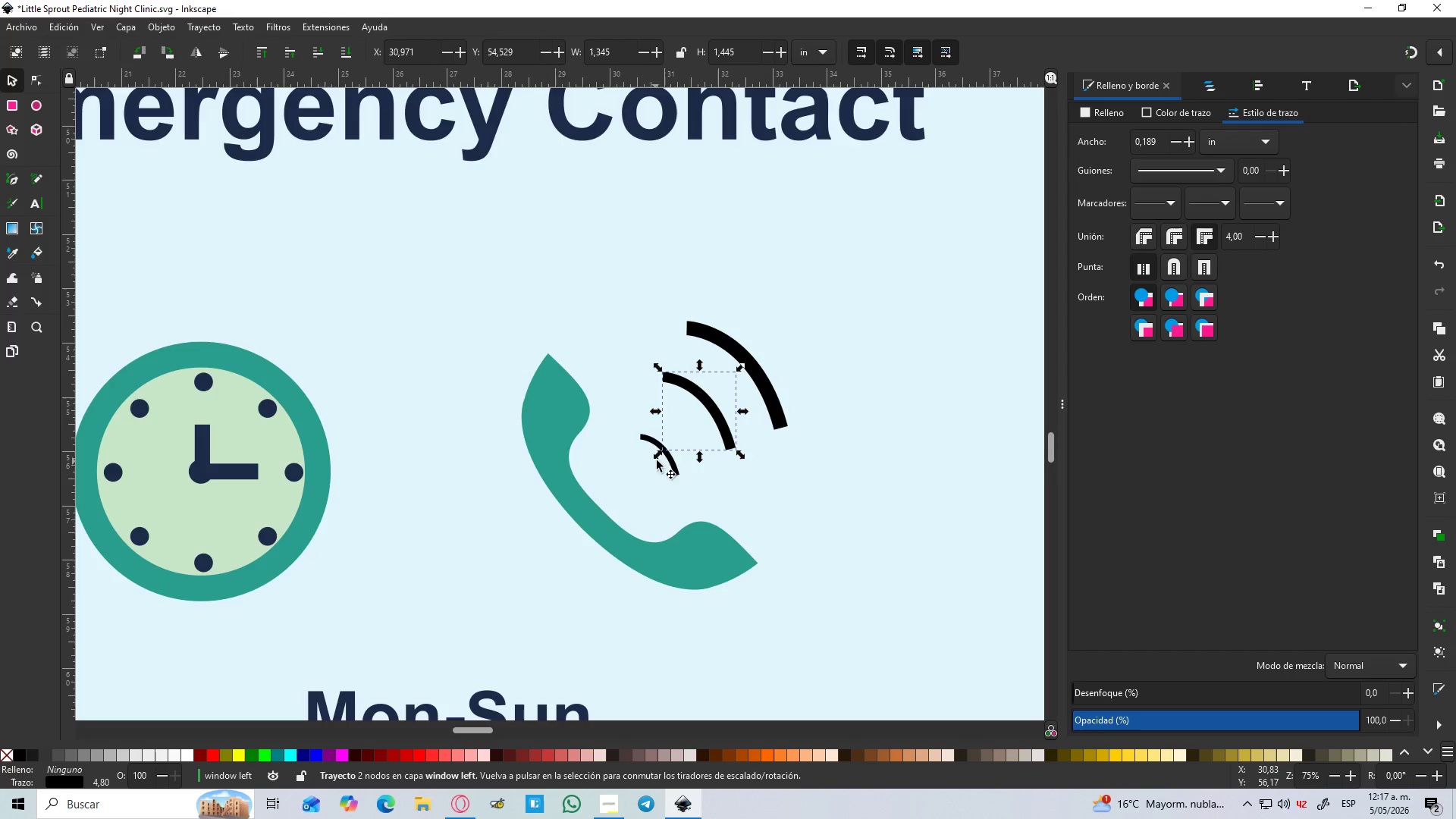 
left_click([672, 458])
 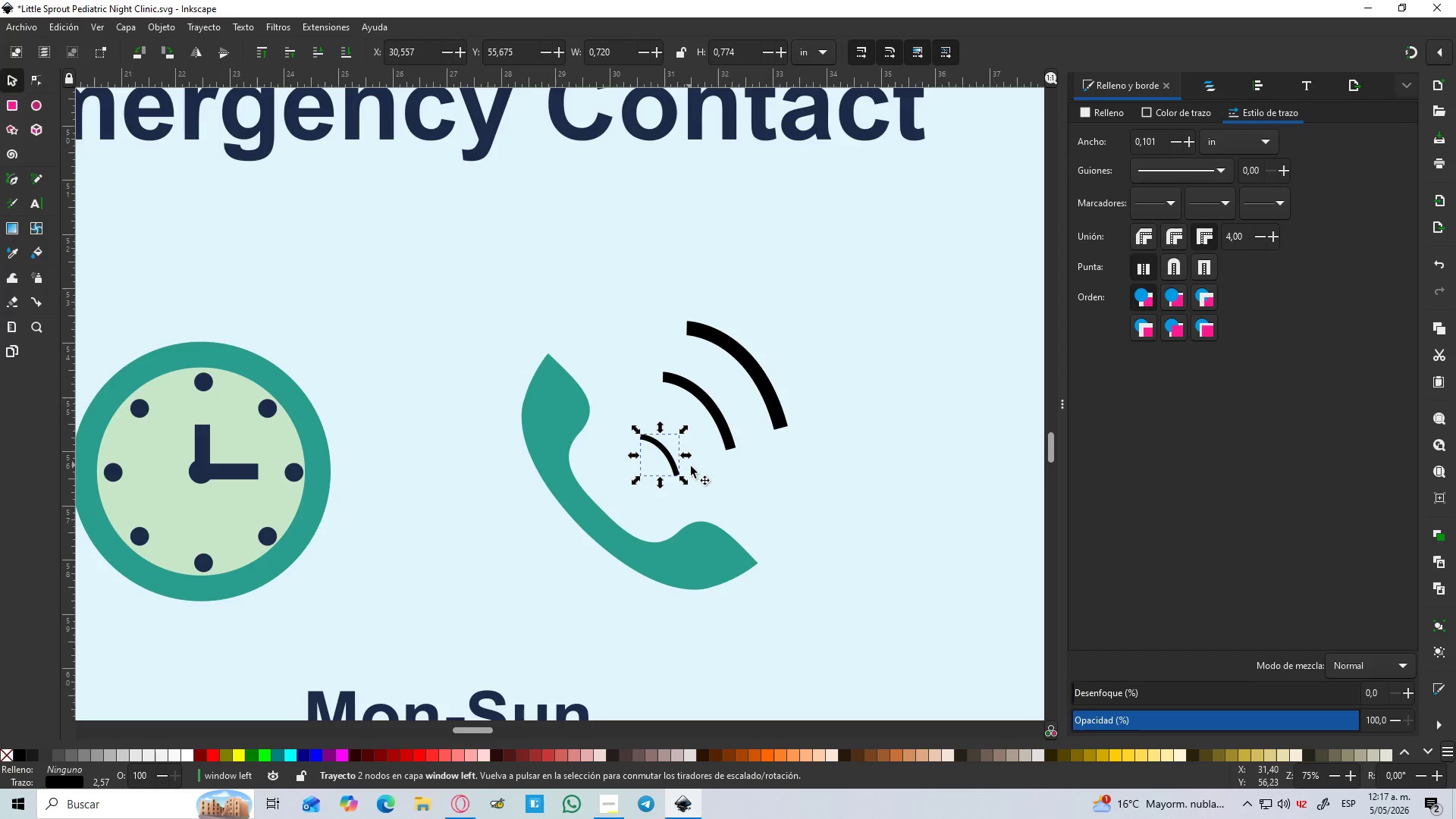 
hold_key(key=ControlLeft, duration=1.81)
hold_key(key=ShiftLeft, duration=1.5)
left_click_drag(start_coordinate=[686, 479], to_coordinate=[695, 483])
 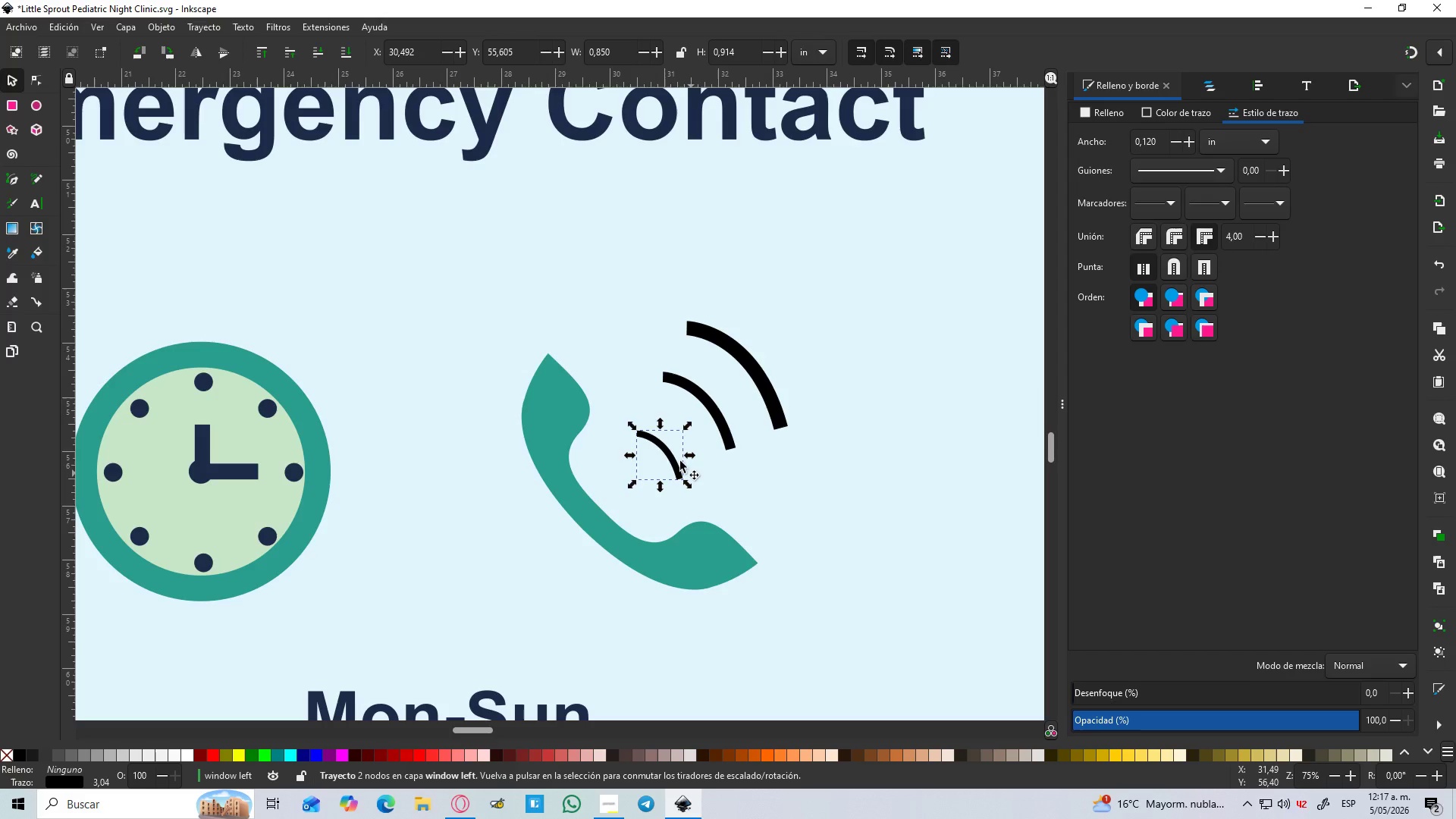 
key(Control+Shift+ShiftLeft)
 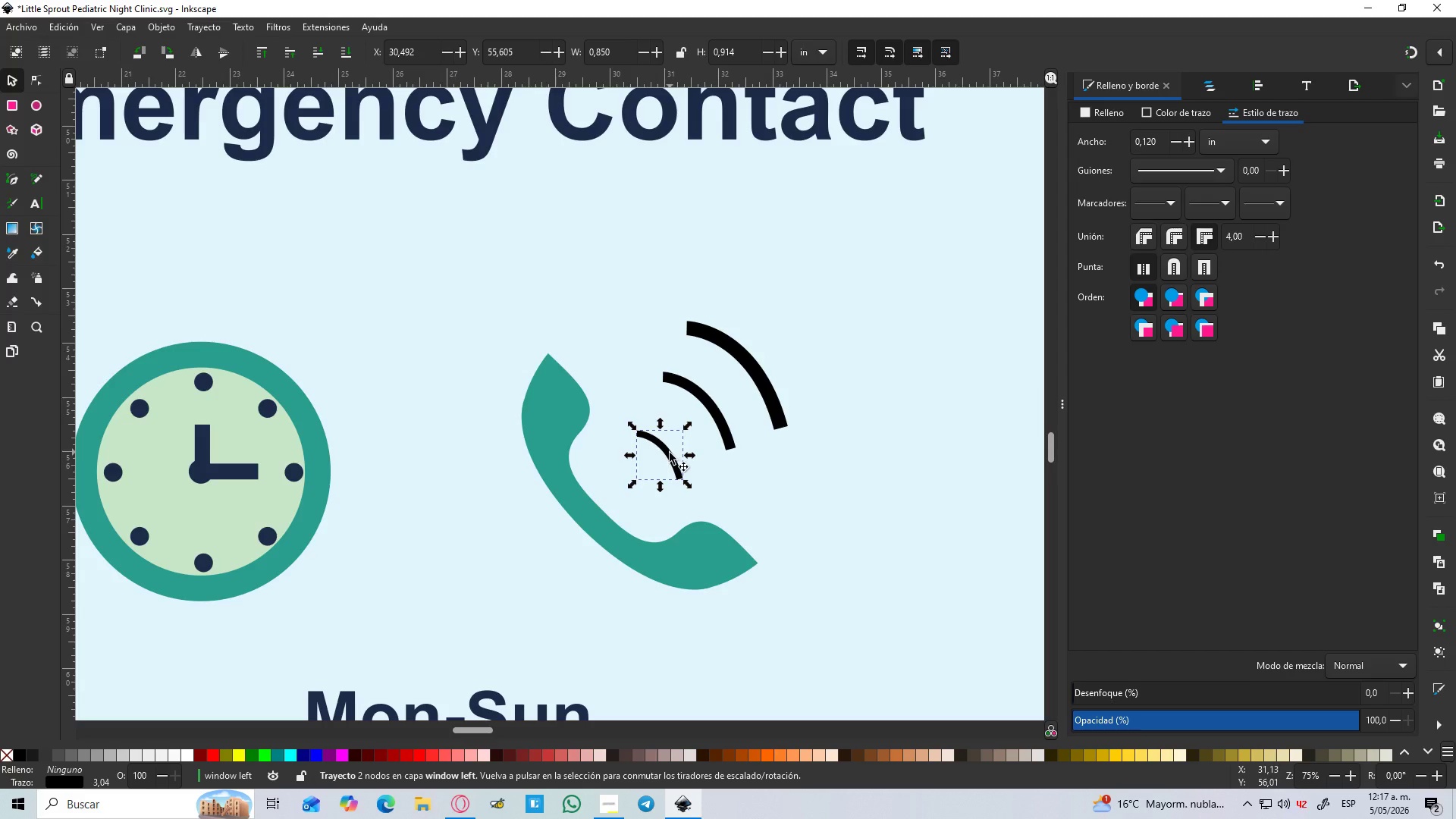 
left_click_drag(start_coordinate=[670, 453], to_coordinate=[683, 432])
 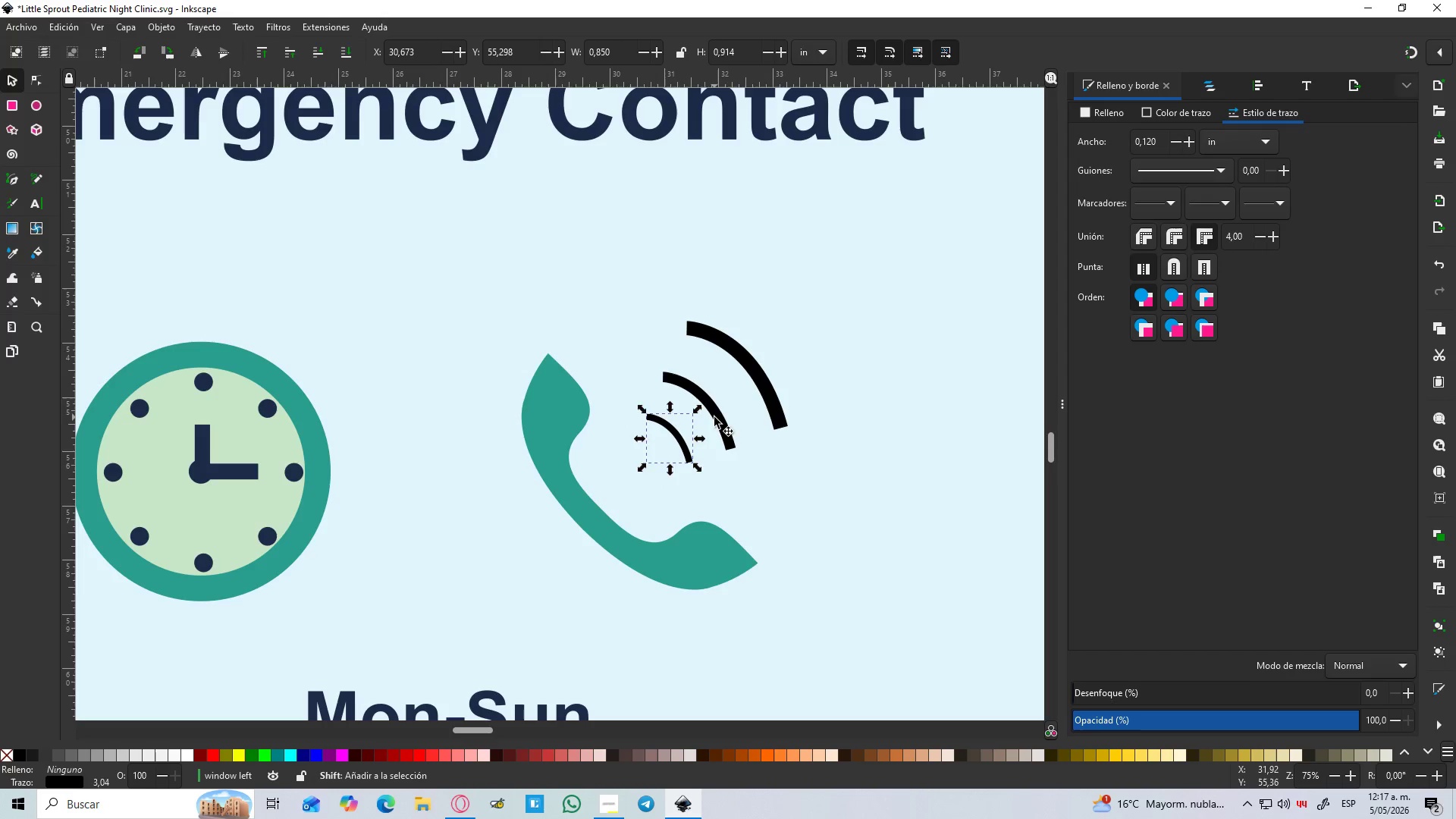 
hold_key(key=ControlLeft, duration=0.62)
 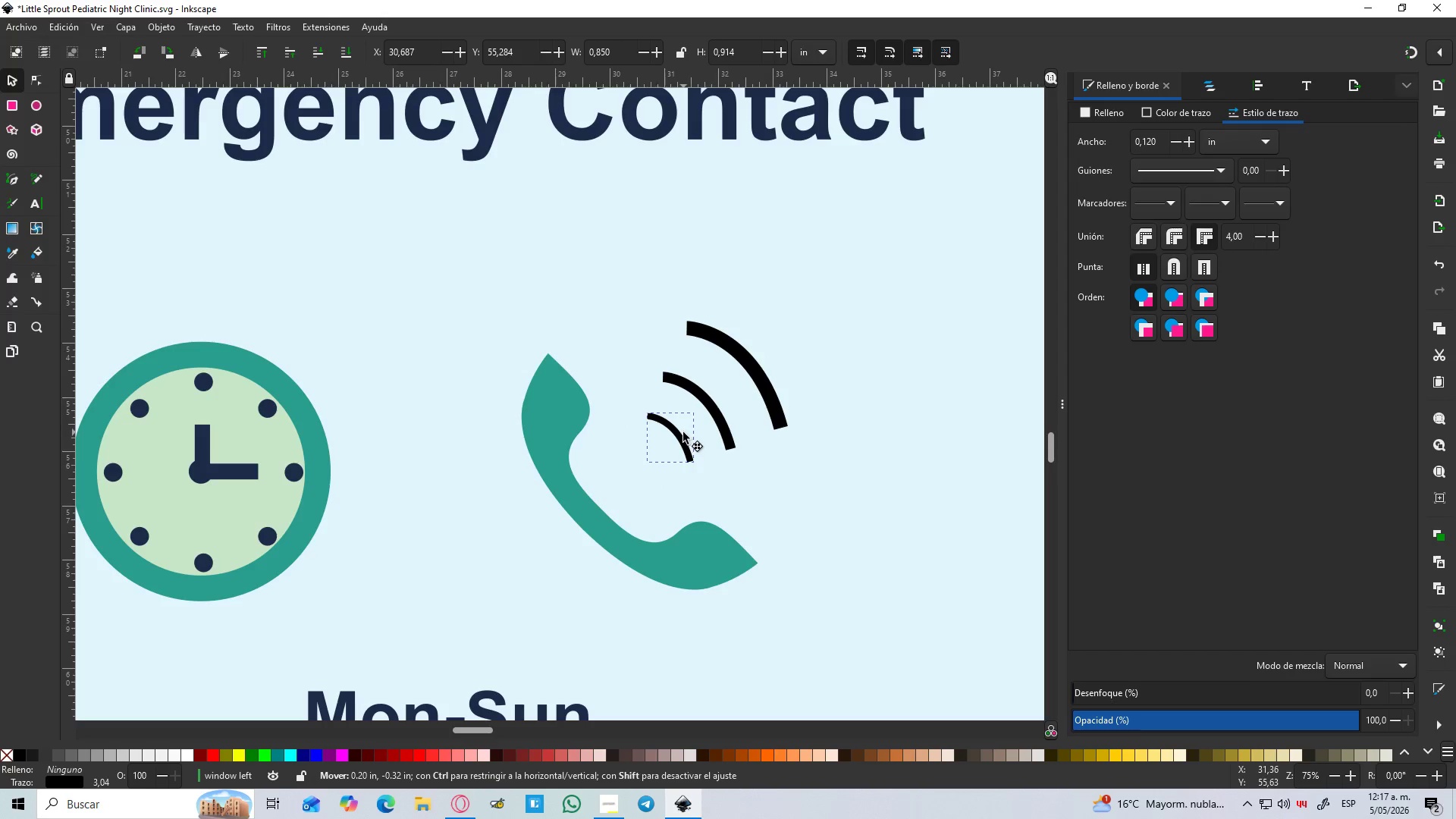 
hold_key(key=ShiftLeft, duration=1.33)
left_click([714, 417])
 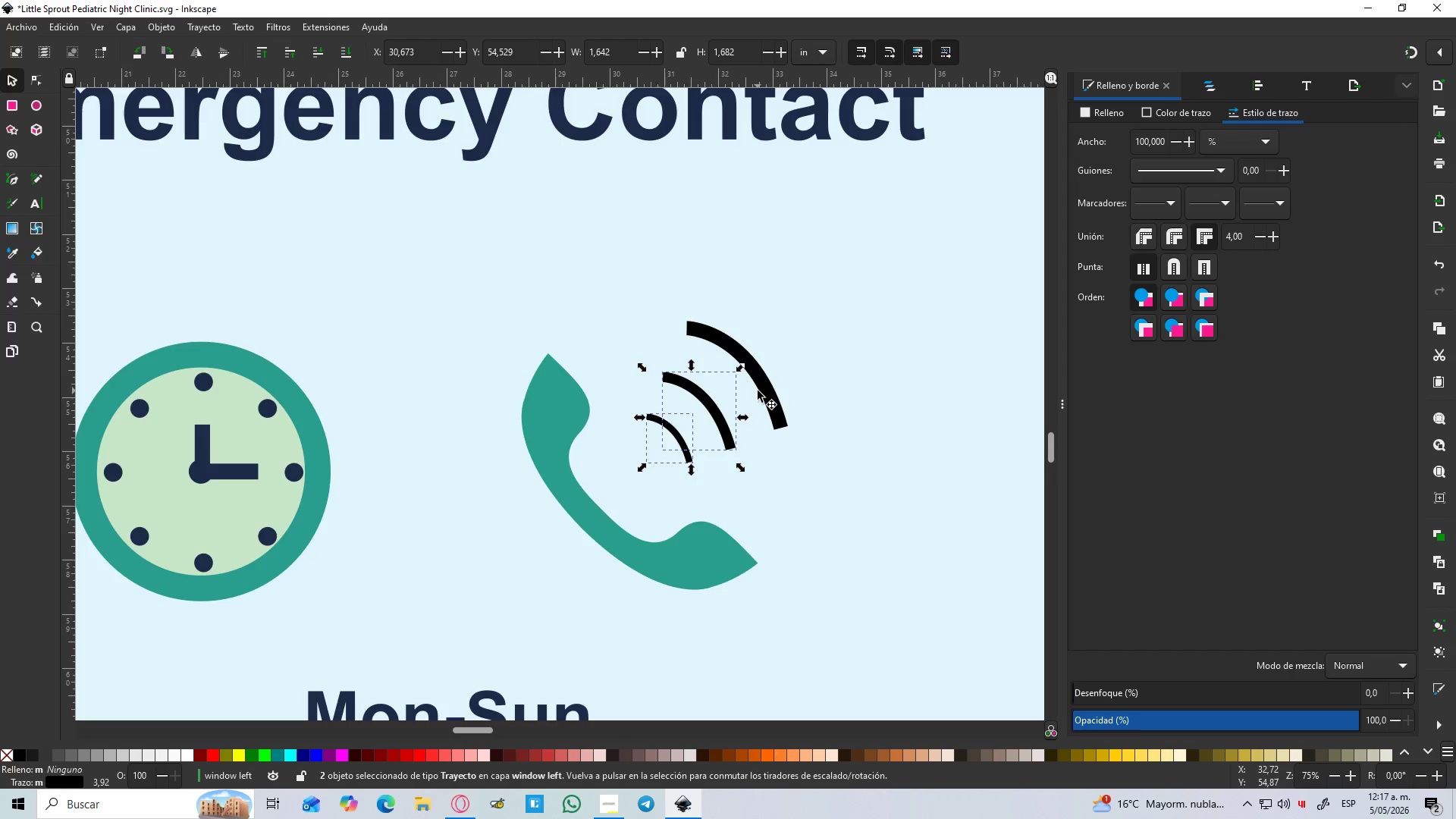 
left_click([768, 388])
 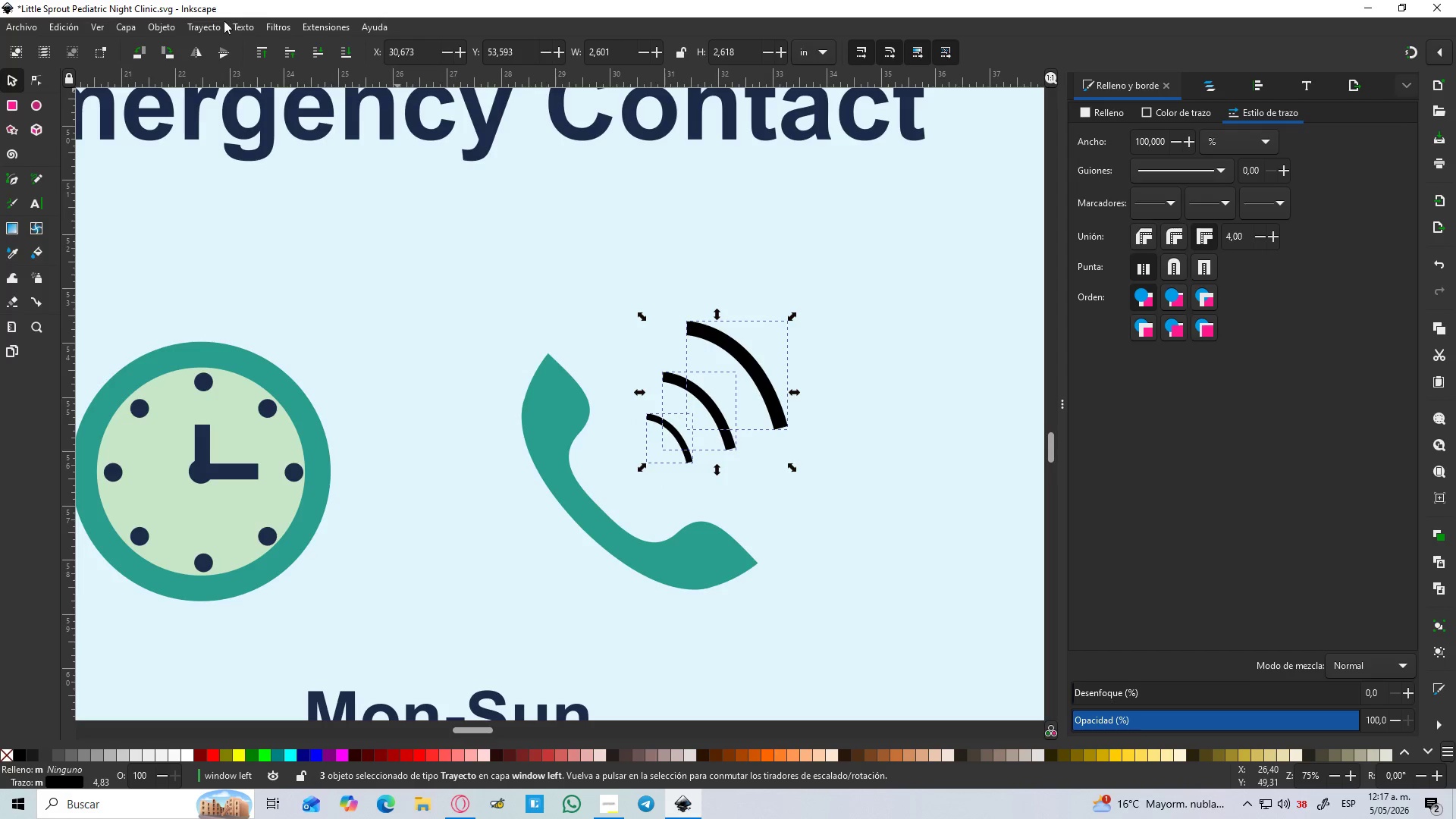 
left_click([203, 25])
 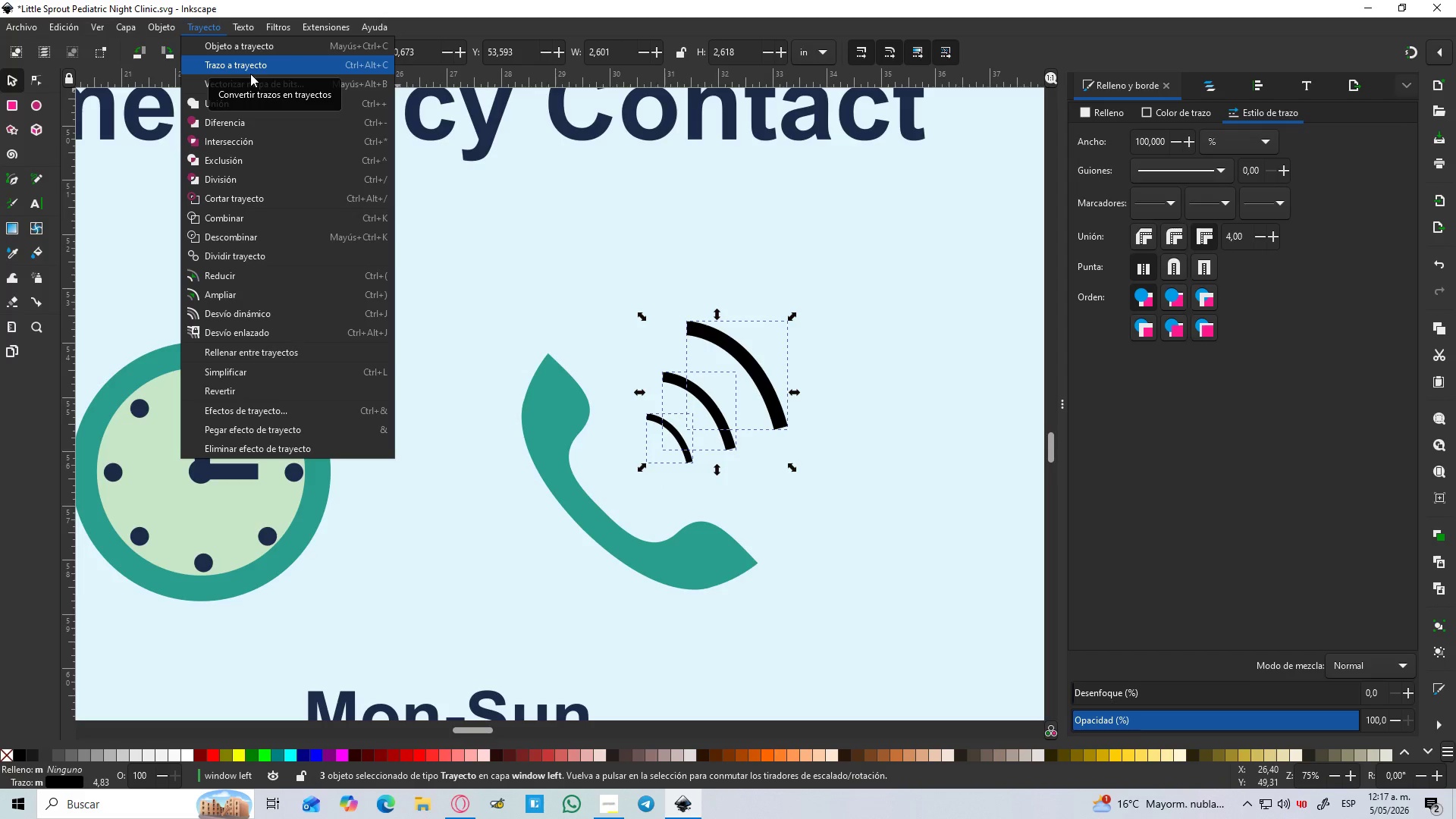 
left_click([250, 74])
 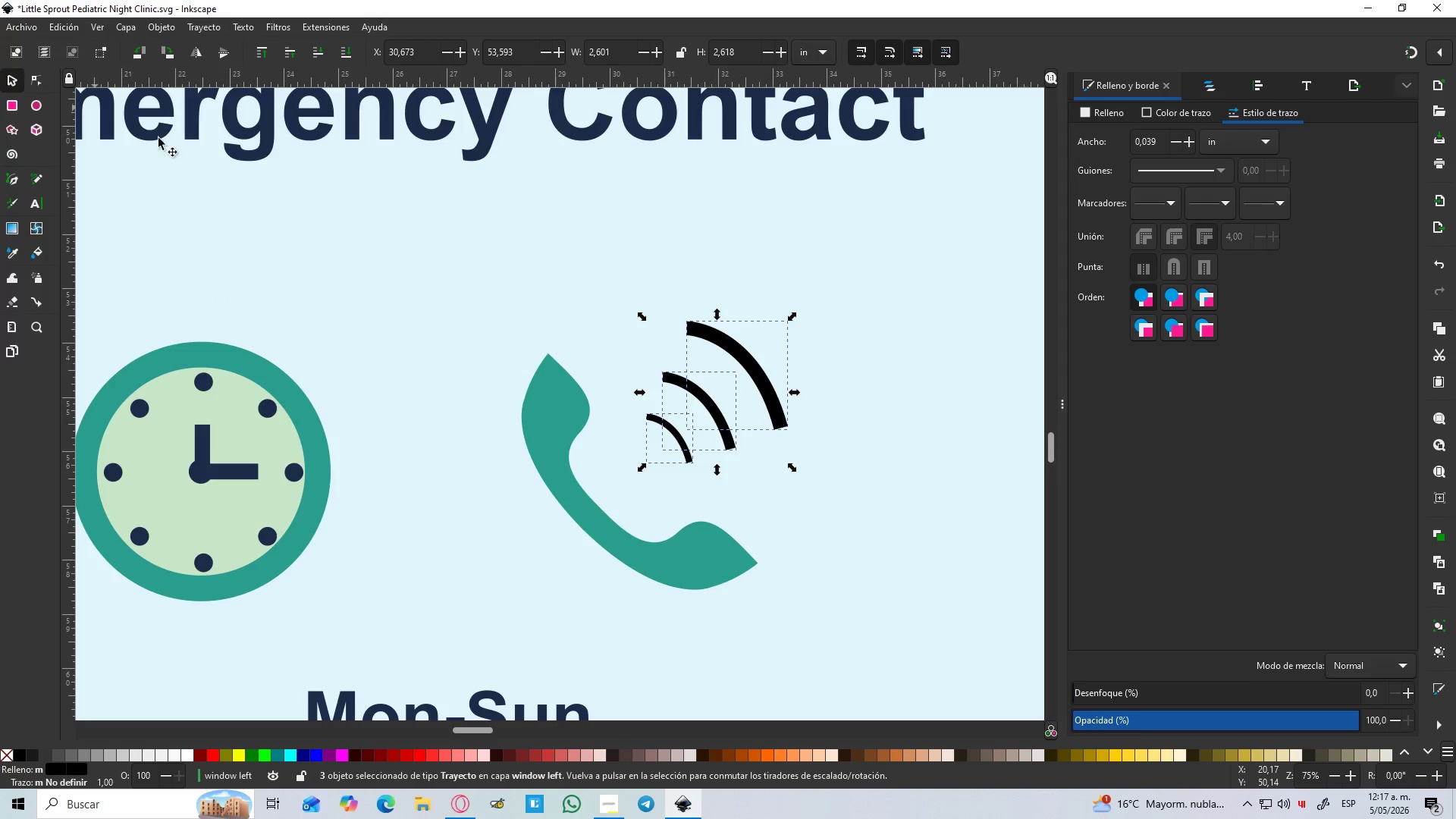 
key(Control+NumpadAdd)
 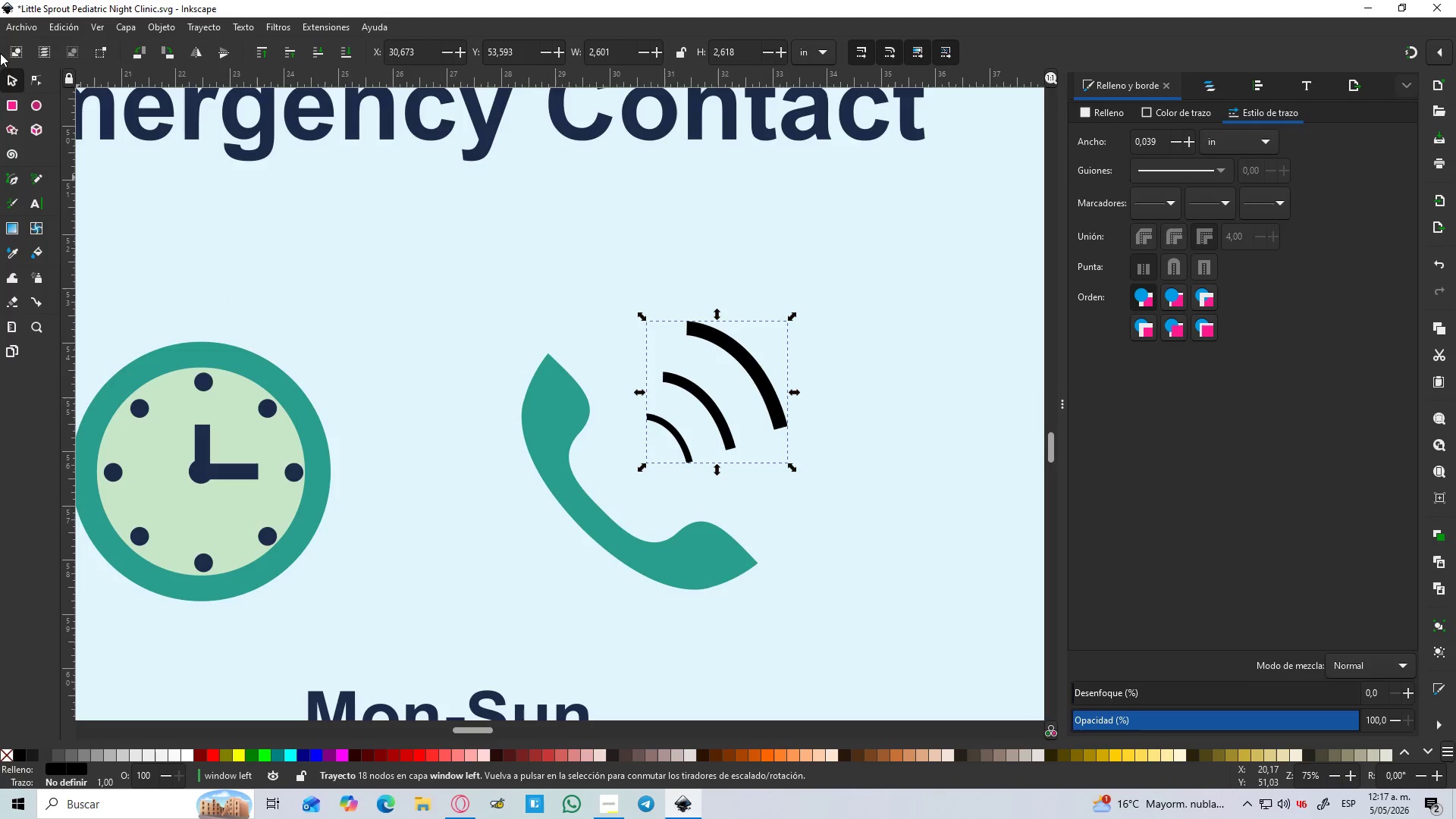 
left_click([6, 70])
 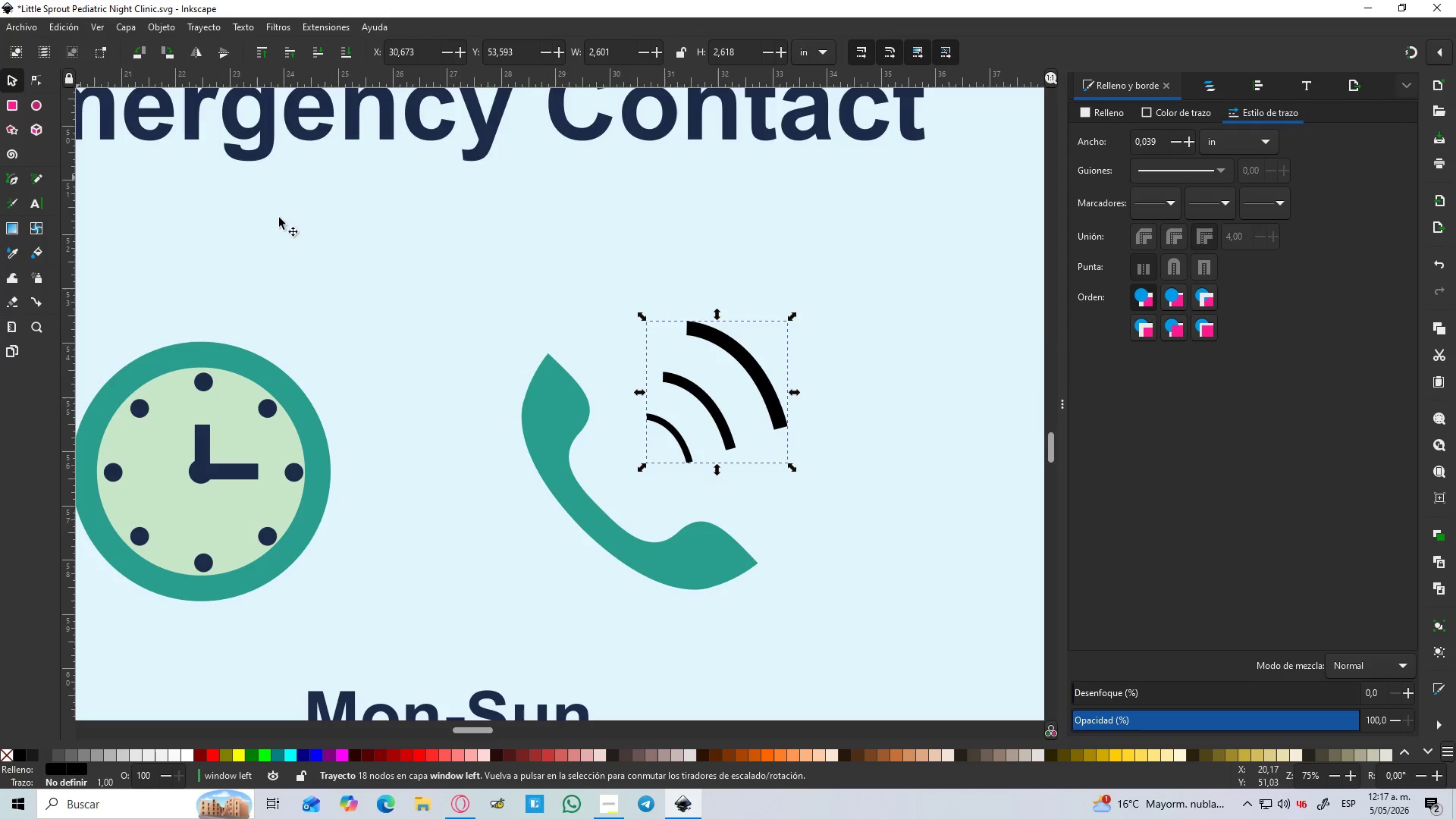 
hold_key(key=ControlLeft, duration=0.36)
 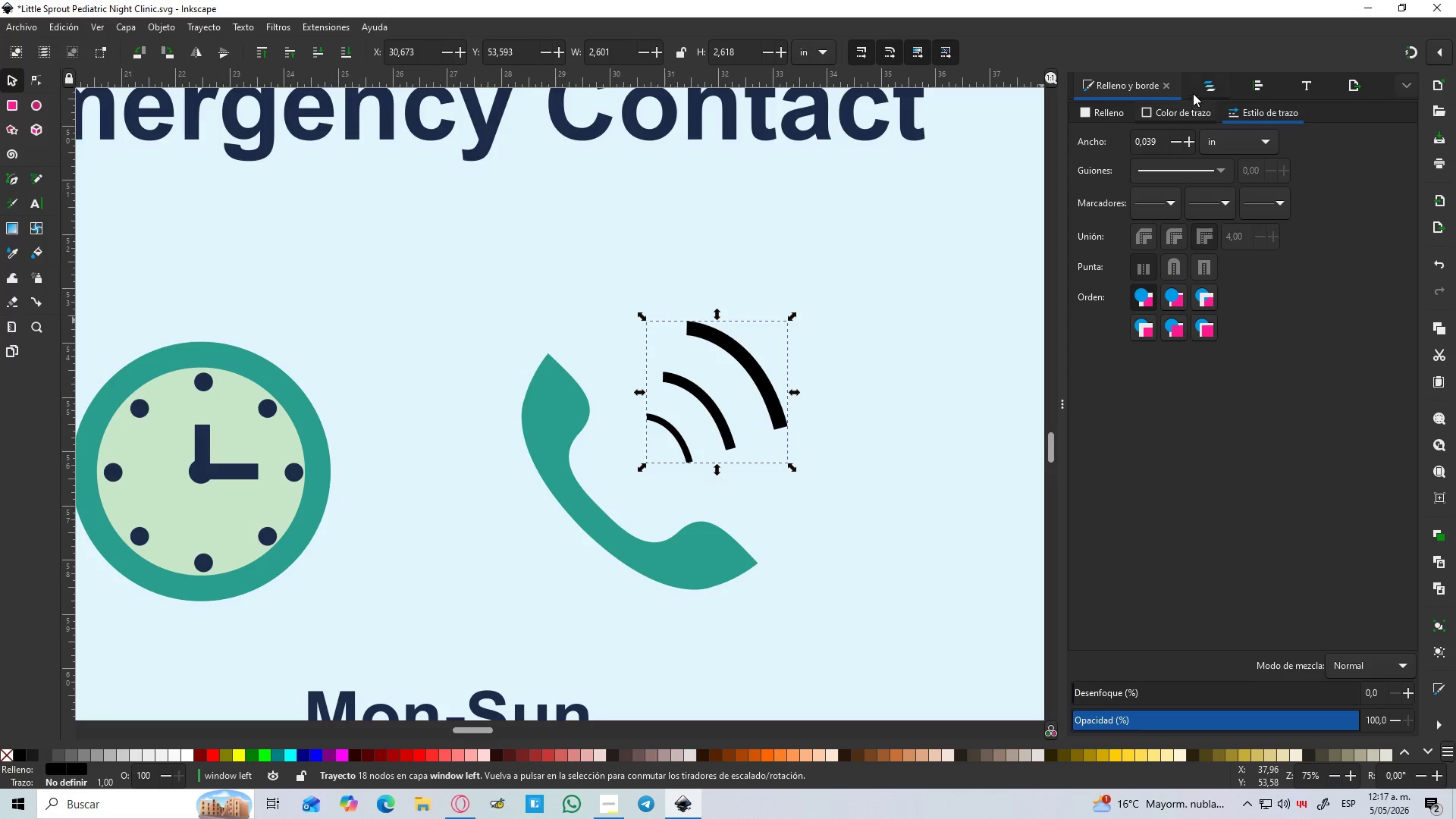 
left_click([1214, 77])
 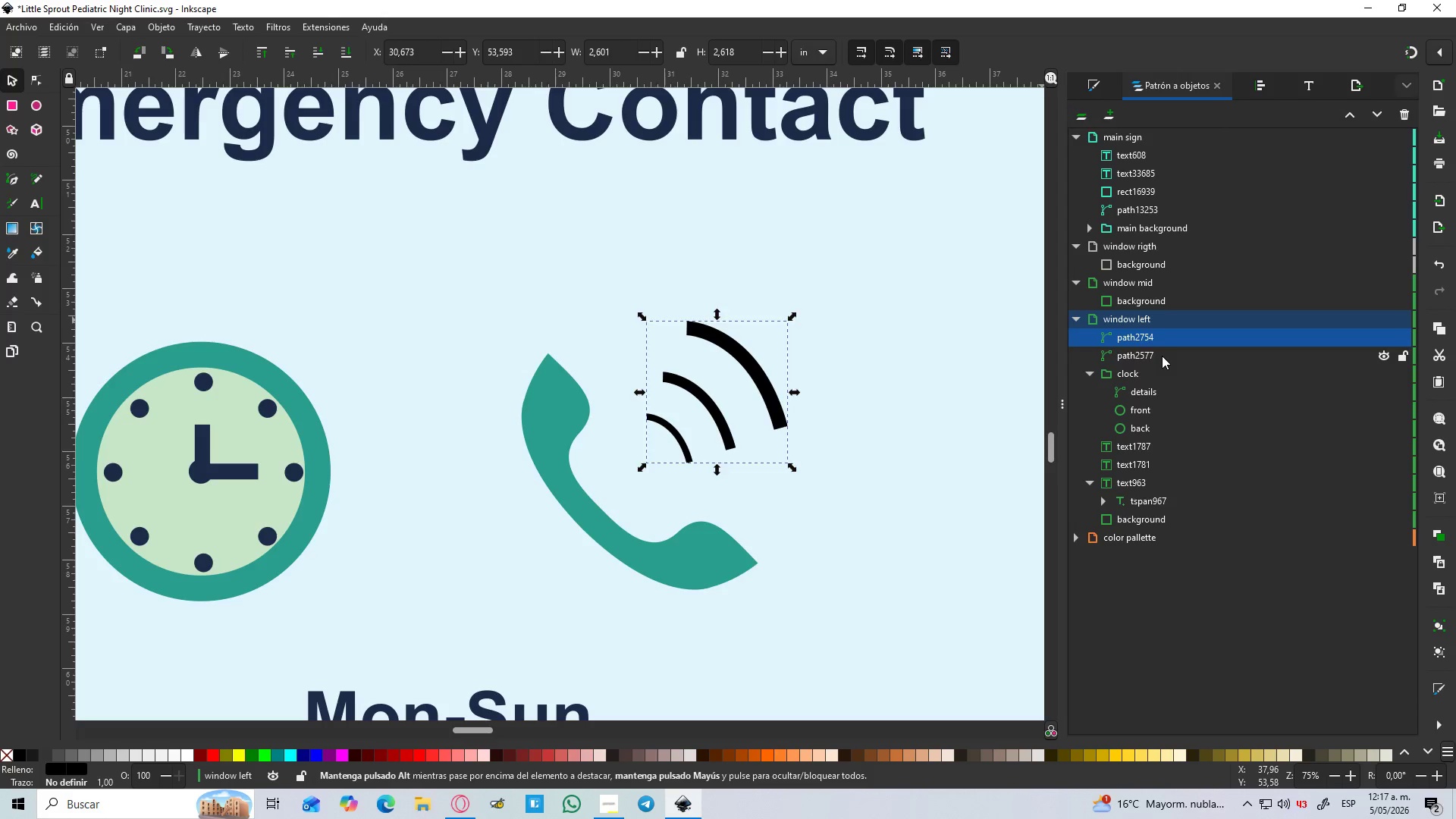 
double_click([1146, 356])
 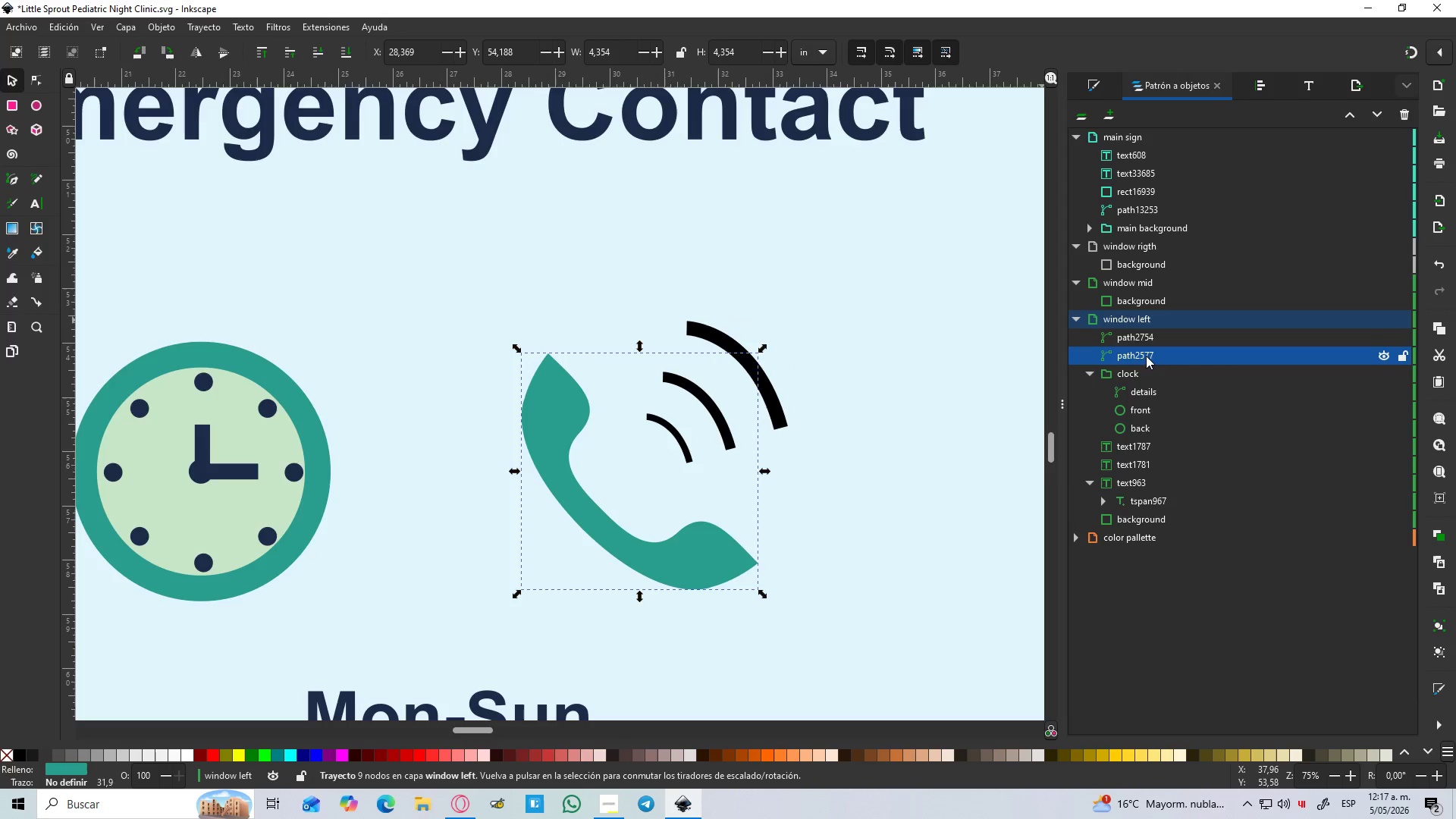 
triple_click([1146, 356])
 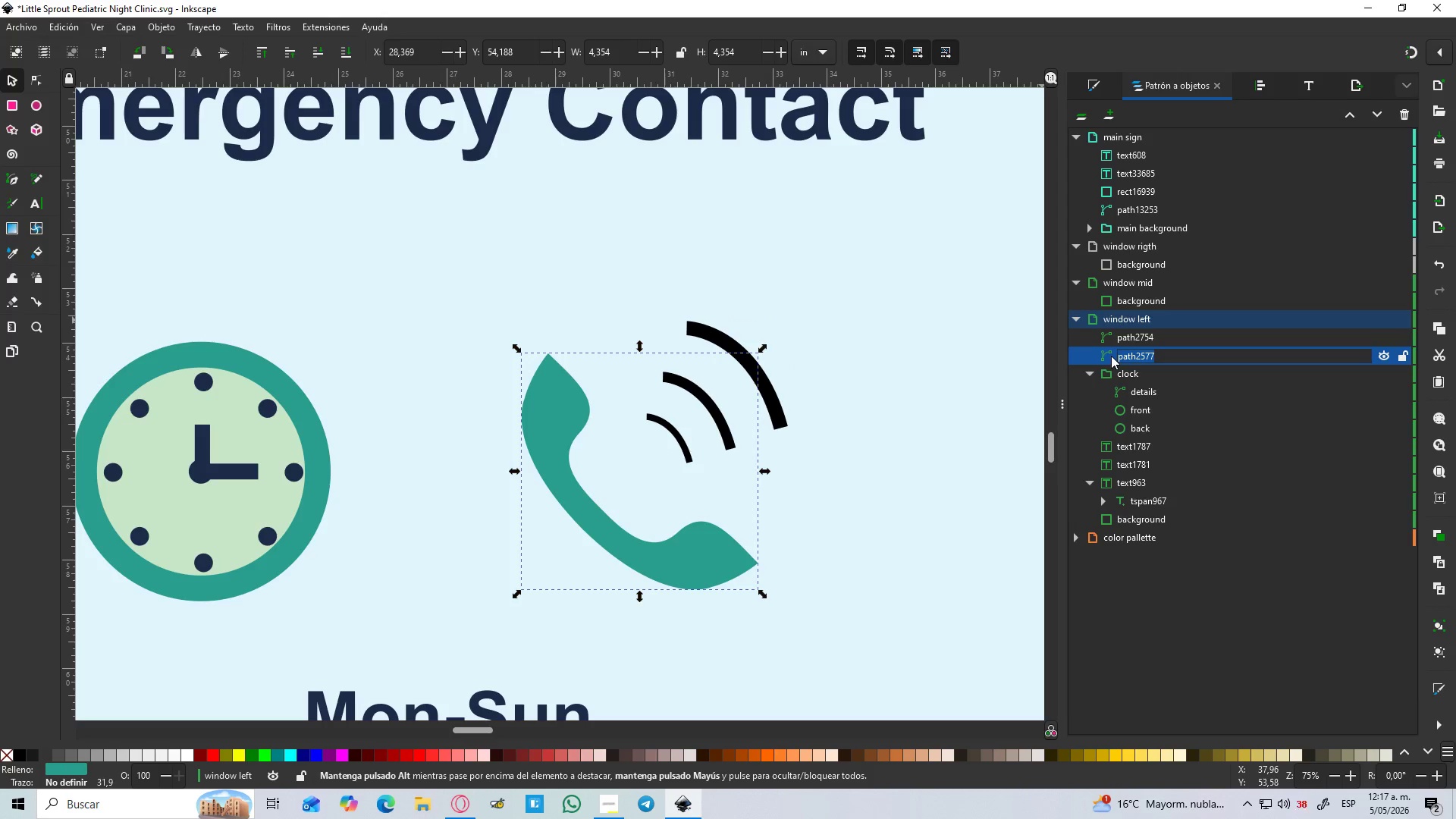 
type(phone)
 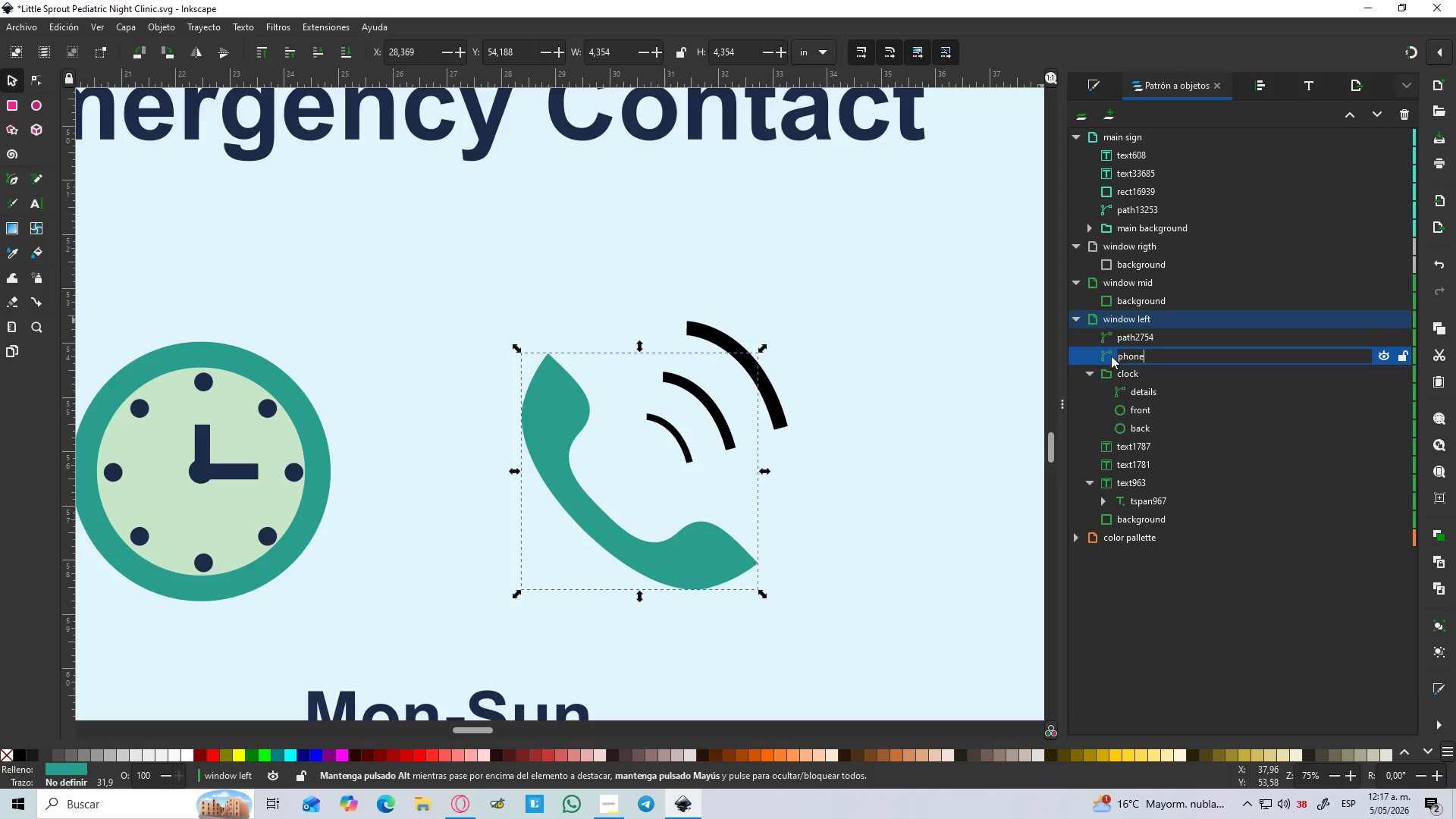 
key(Enter)
 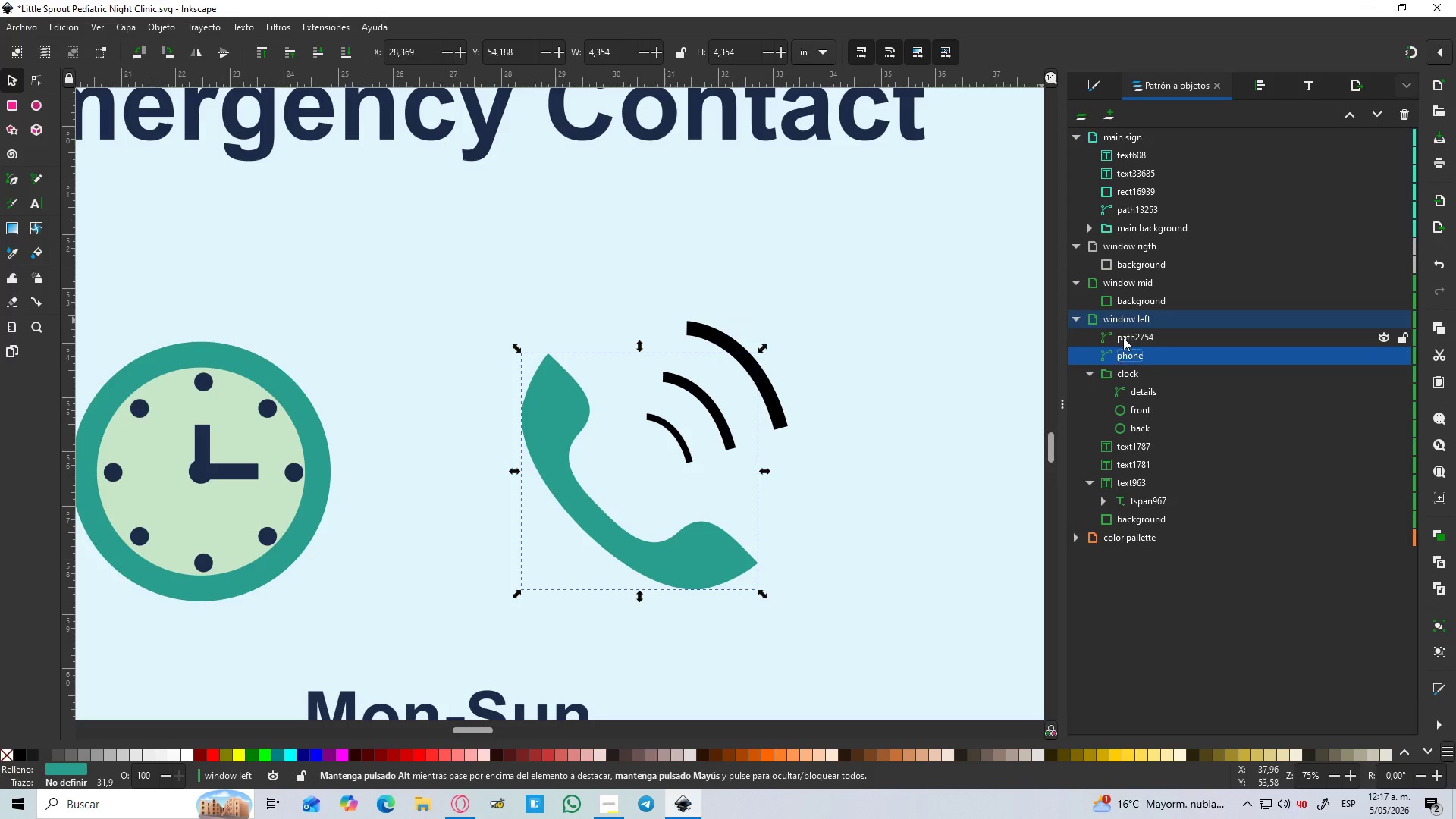 
double_click([1123, 337])
 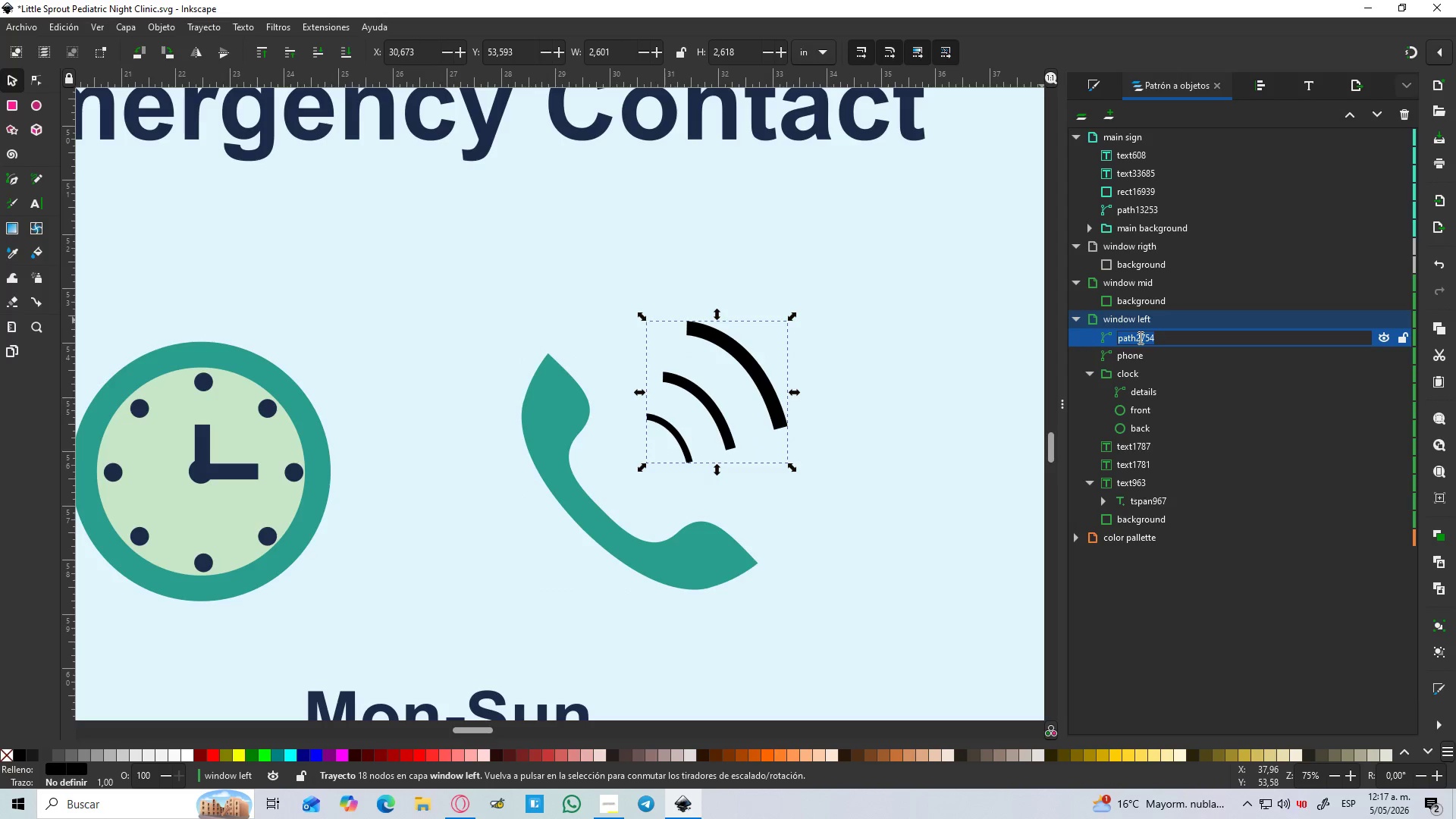 
type(sound)
 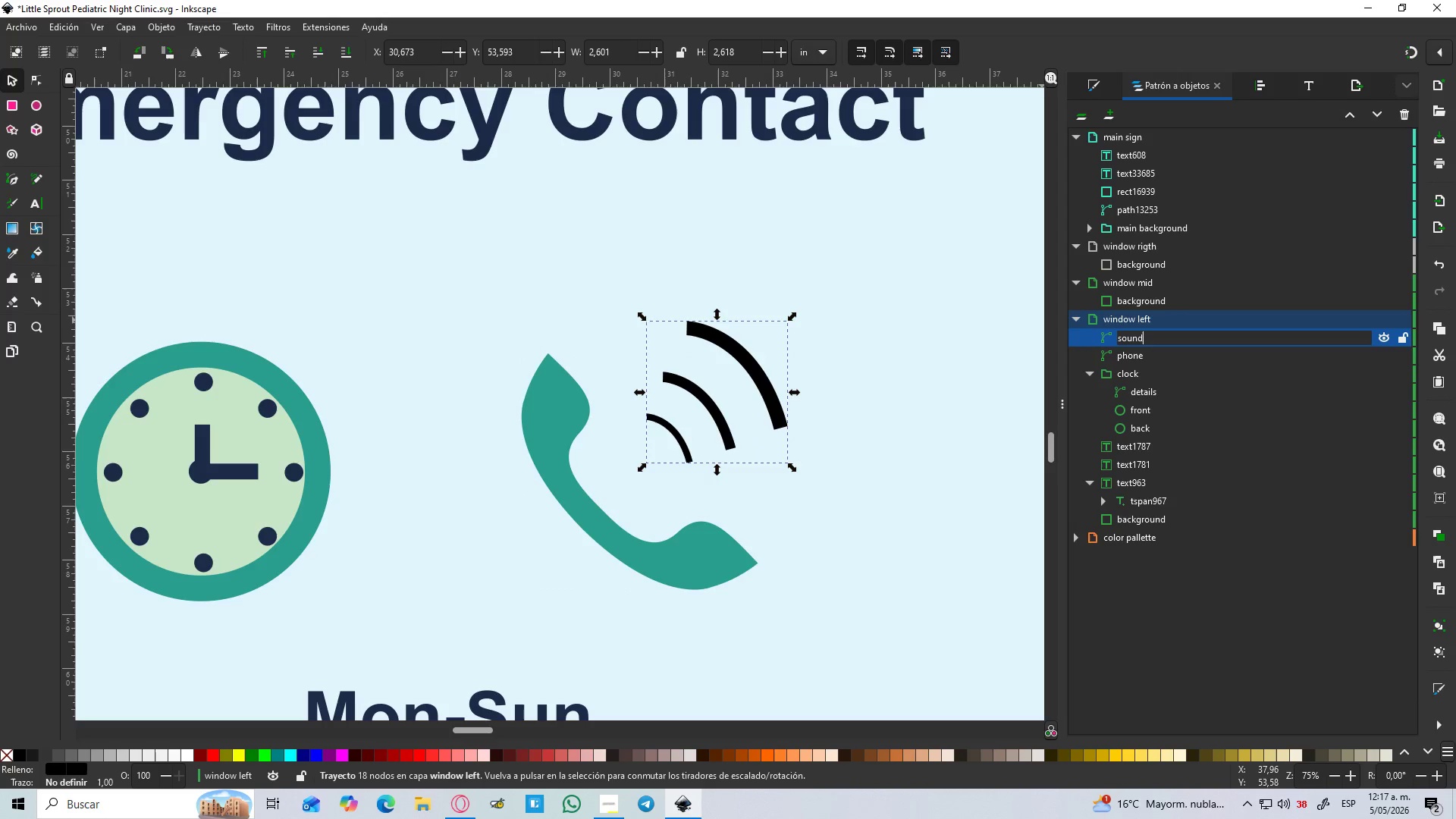 
key(Enter)
 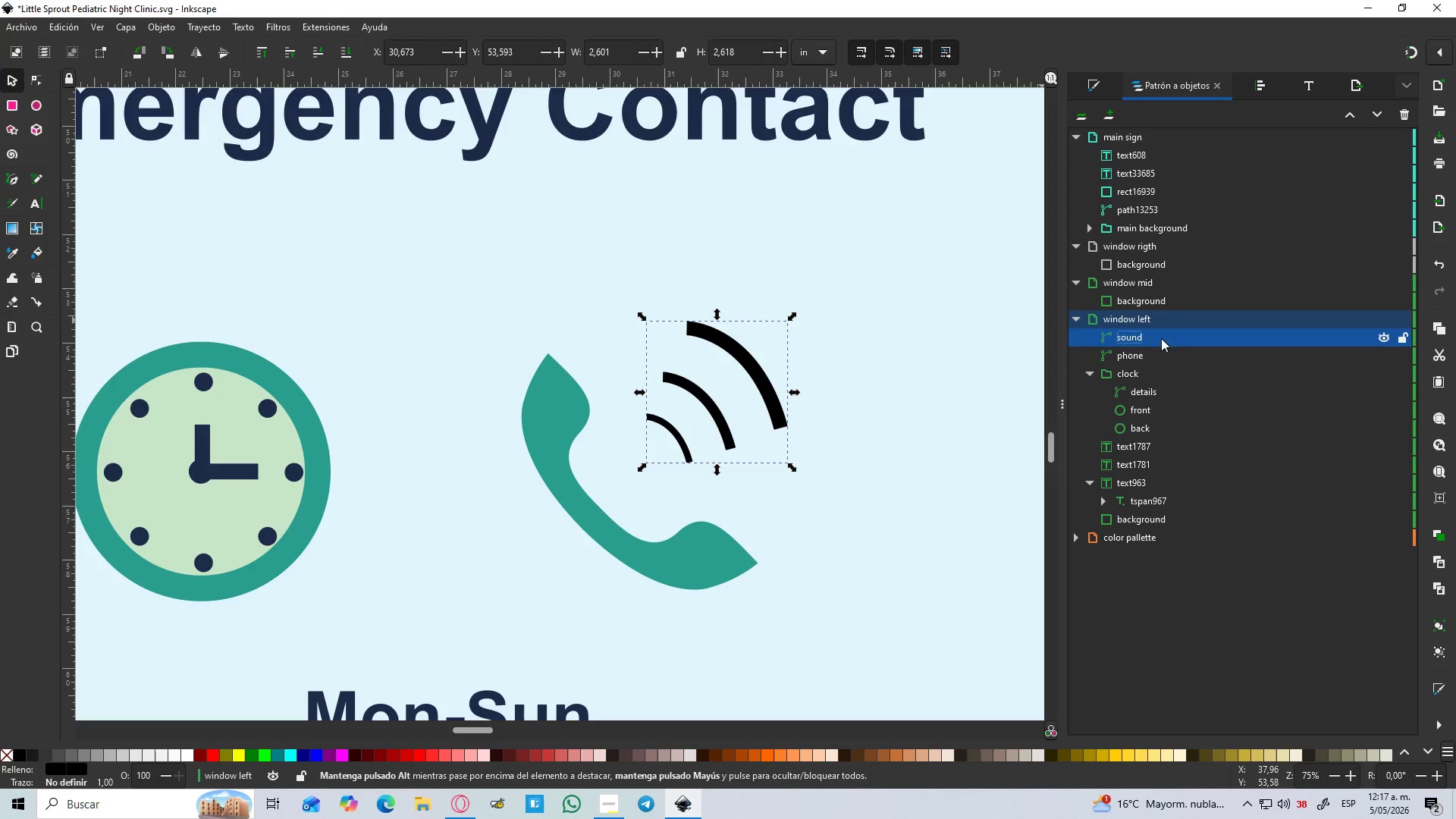 
hold_key(key=ControlLeft, duration=0.86)
scroll: coordinate [908, 354], scroll_direction: down, amount: 3.0
 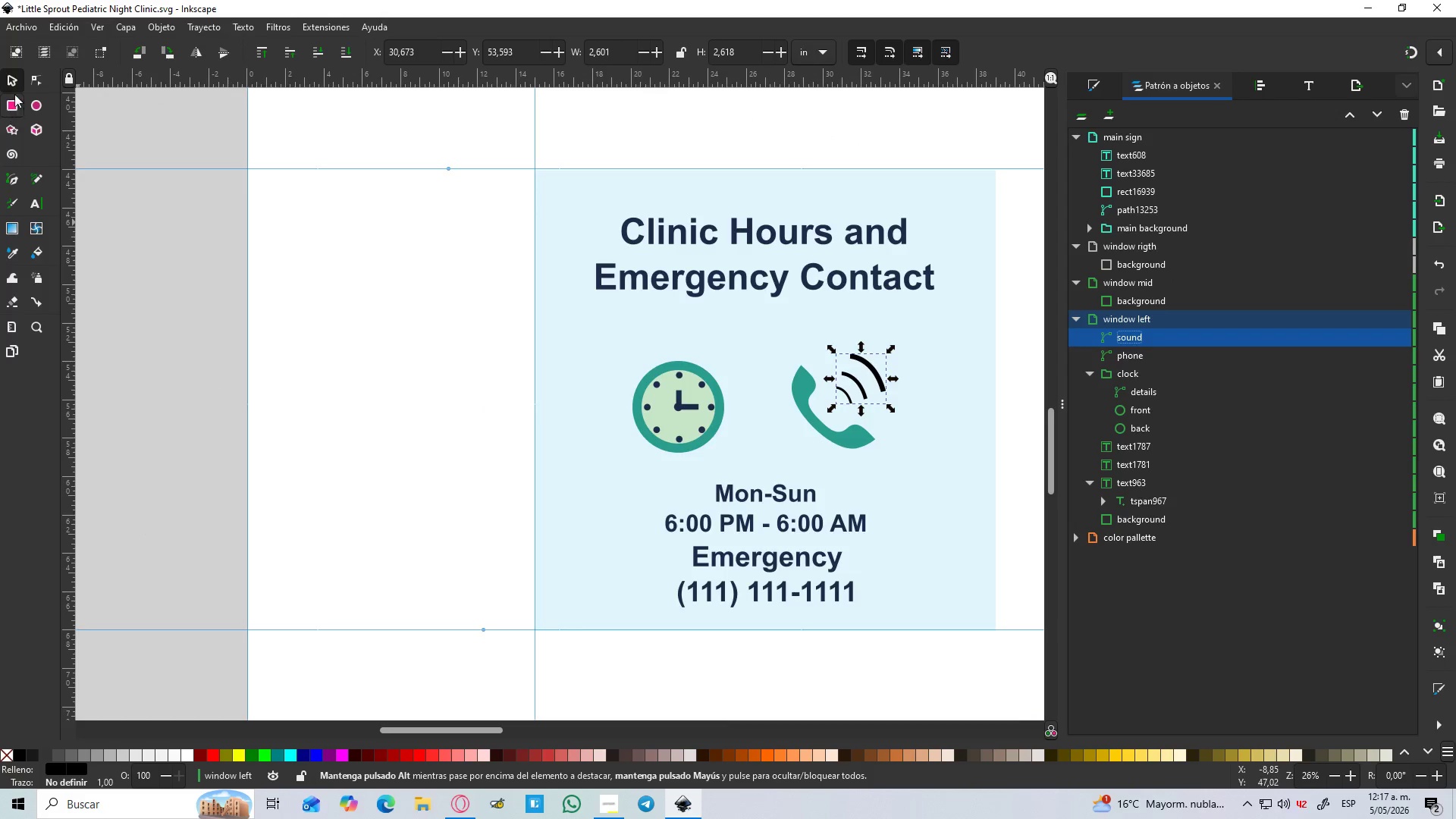 
left_click([13, 82])
 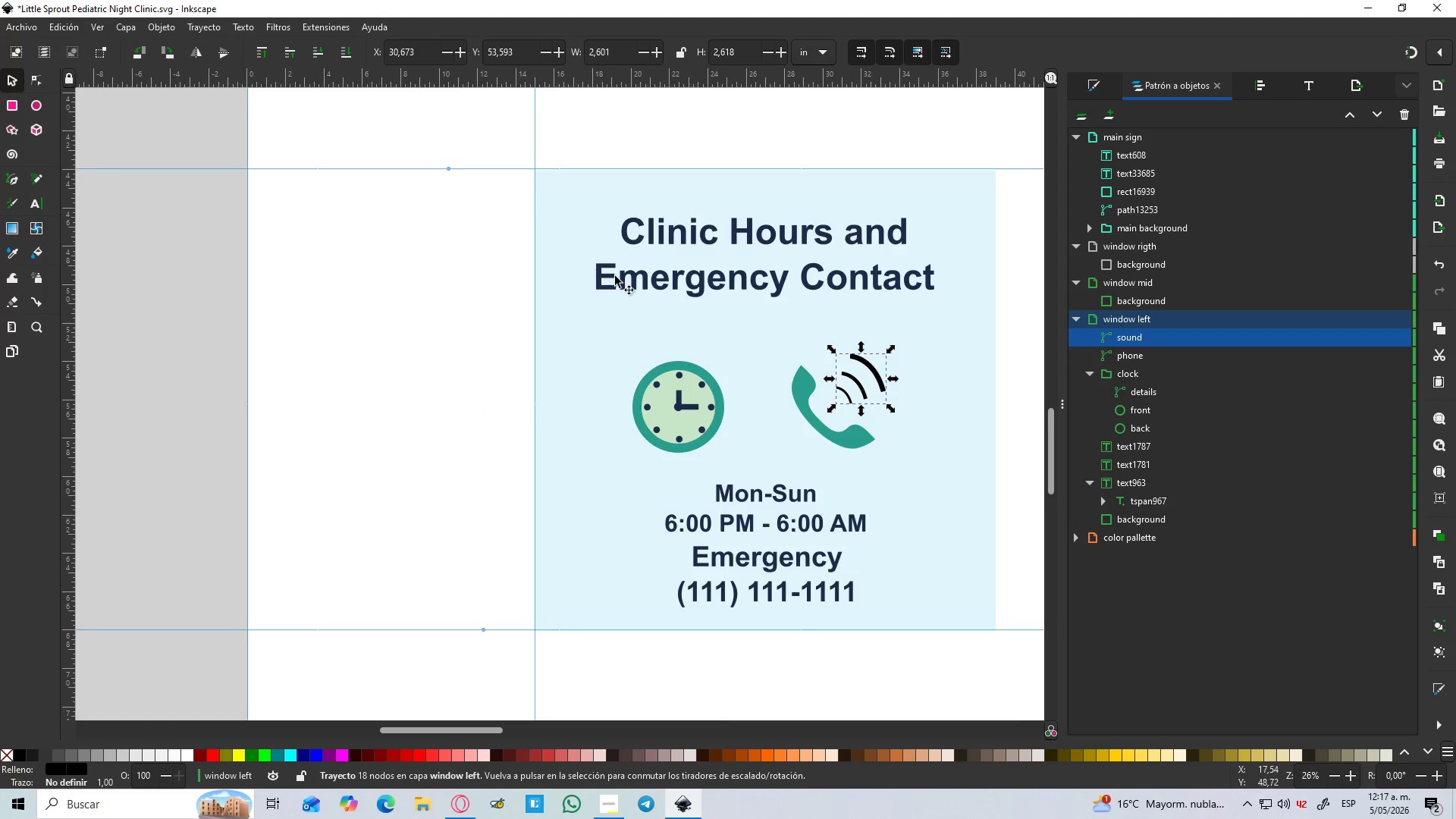 
hold_key(key=ControlLeft, duration=0.64)
 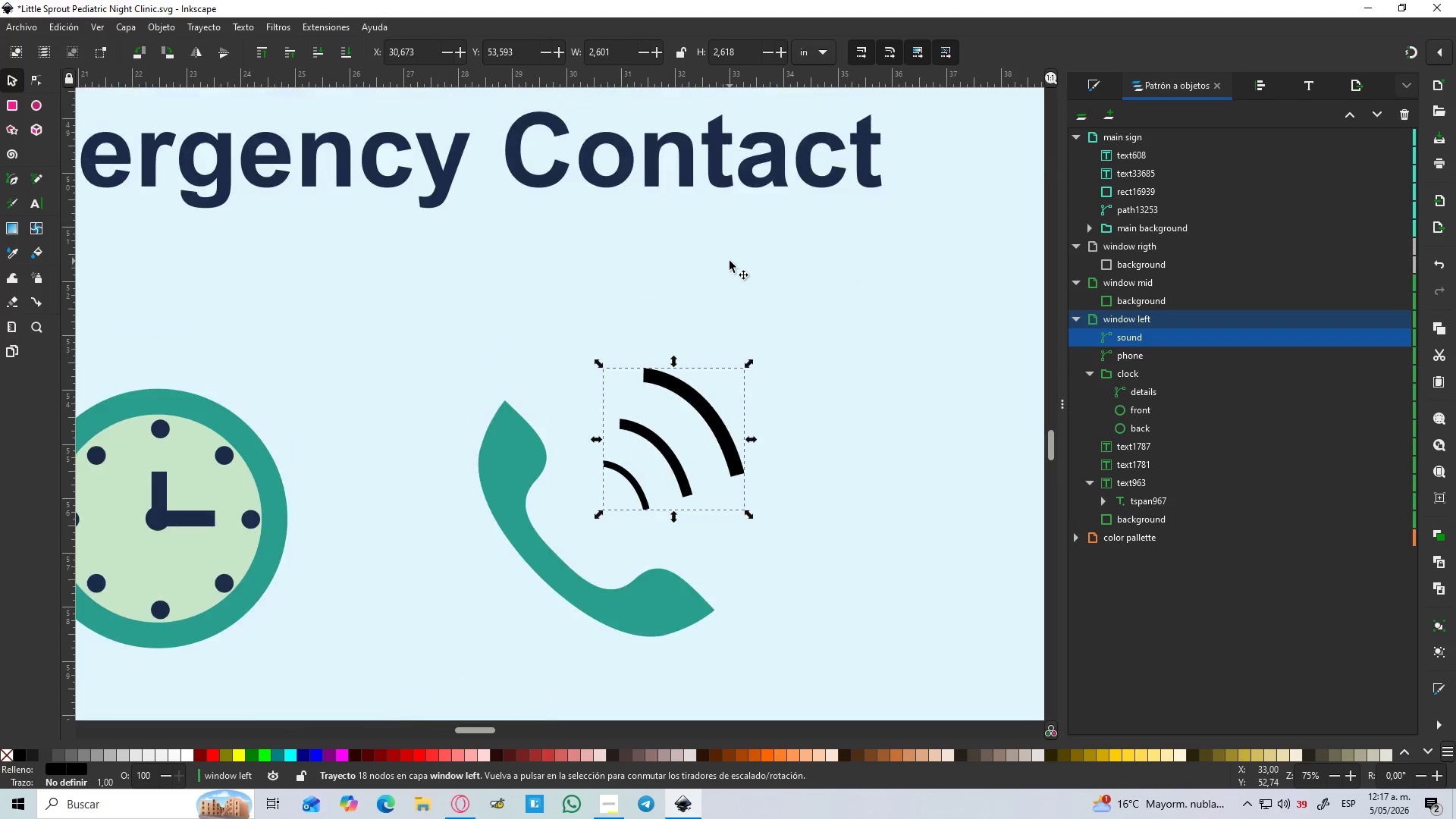 
hold_key(key=ControlLeft, duration=1.95)
 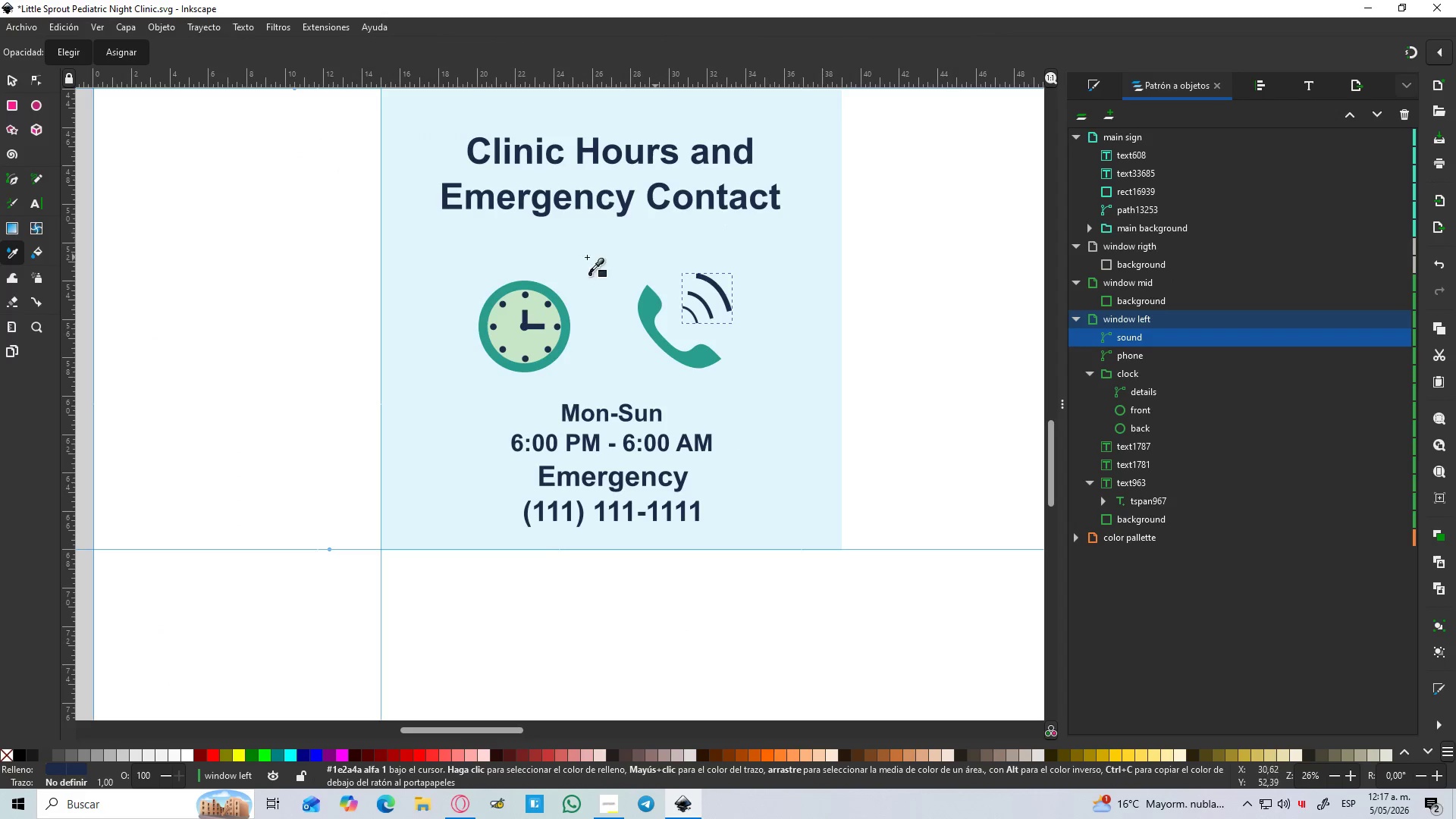 
scroll: coordinate [952, 376], scroll_direction: up, amount: 3.0
 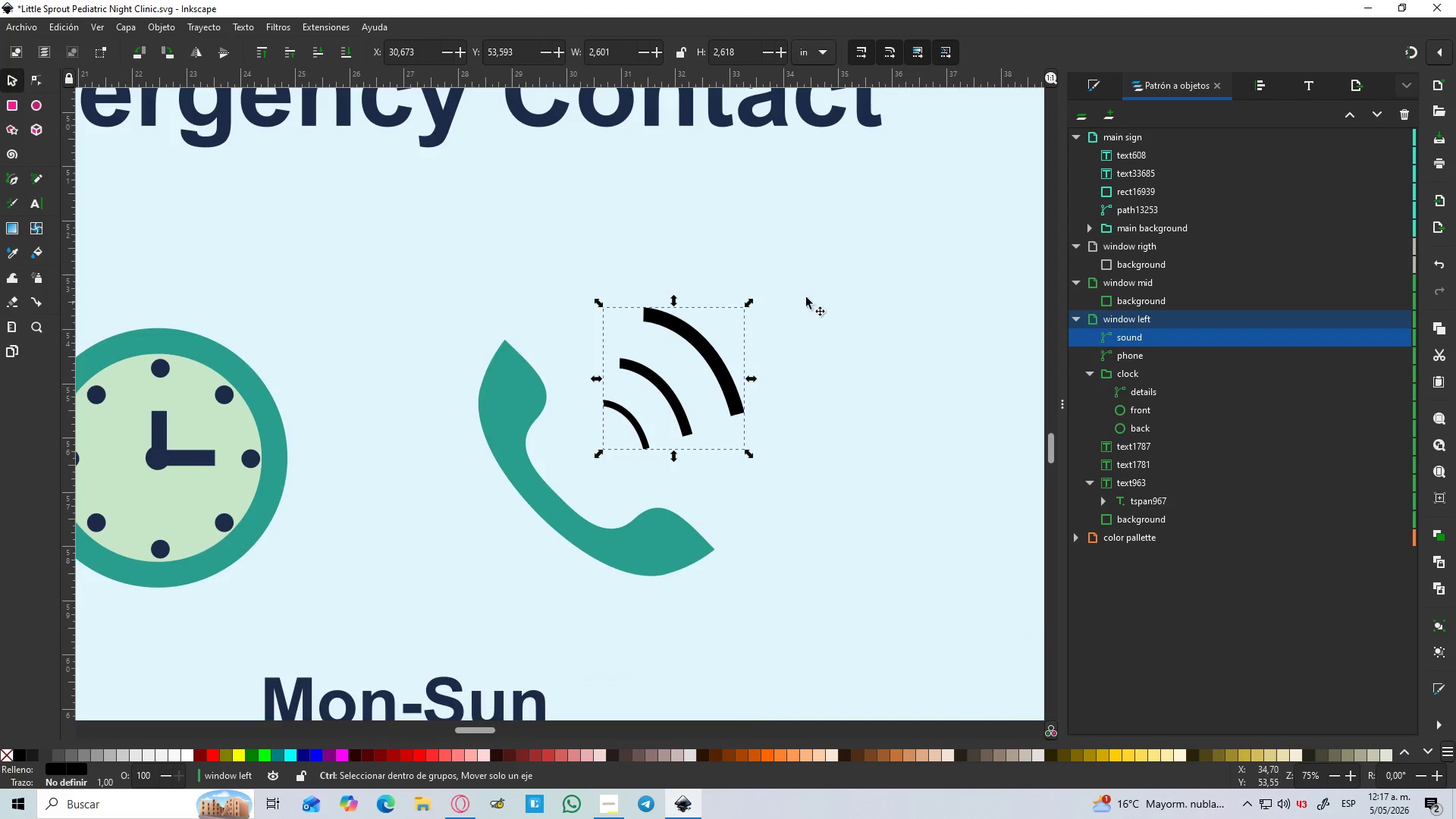 
key(D)
 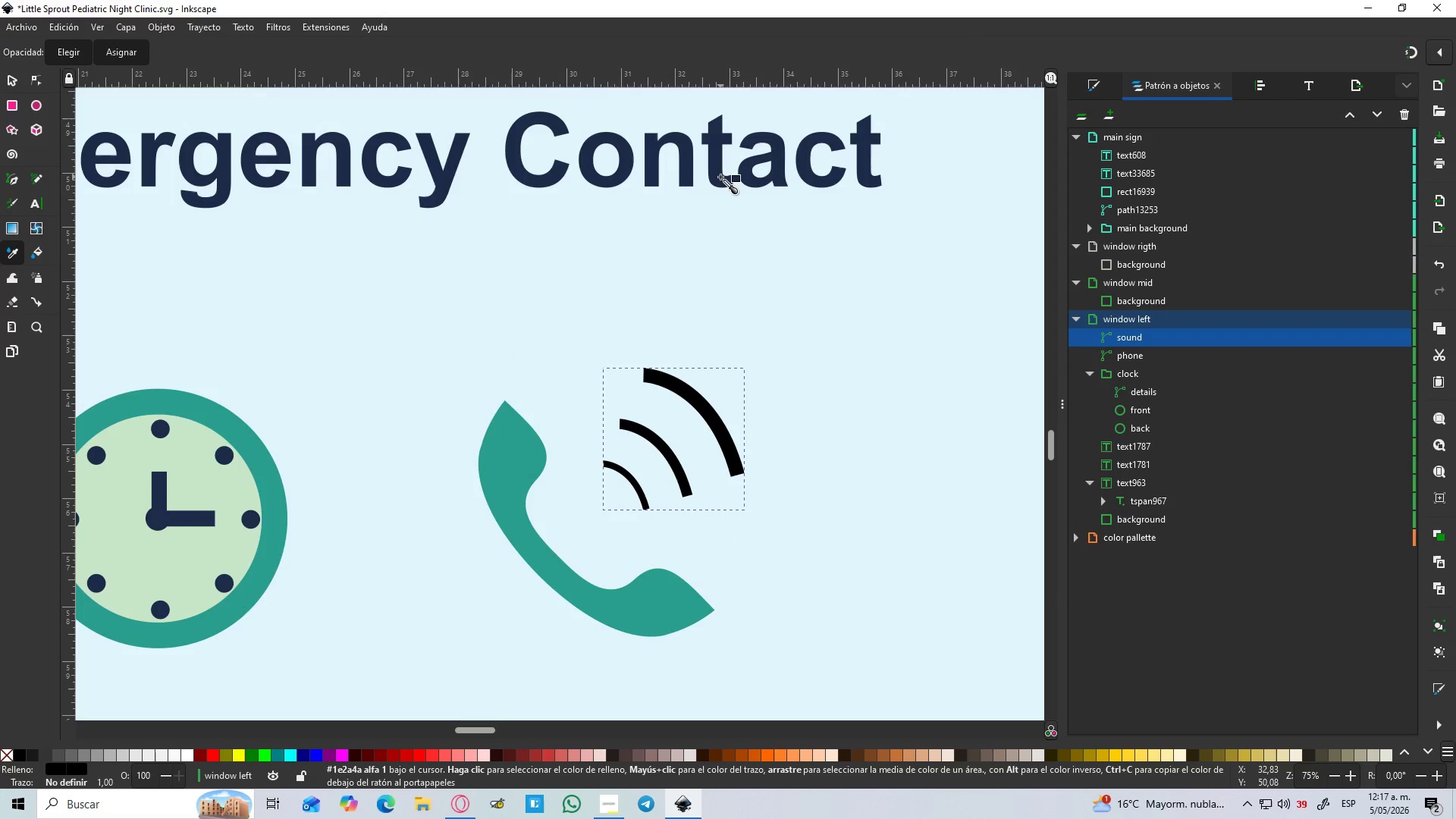 
scroll: coordinate [730, 261], scroll_direction: up, amount: 1.0
 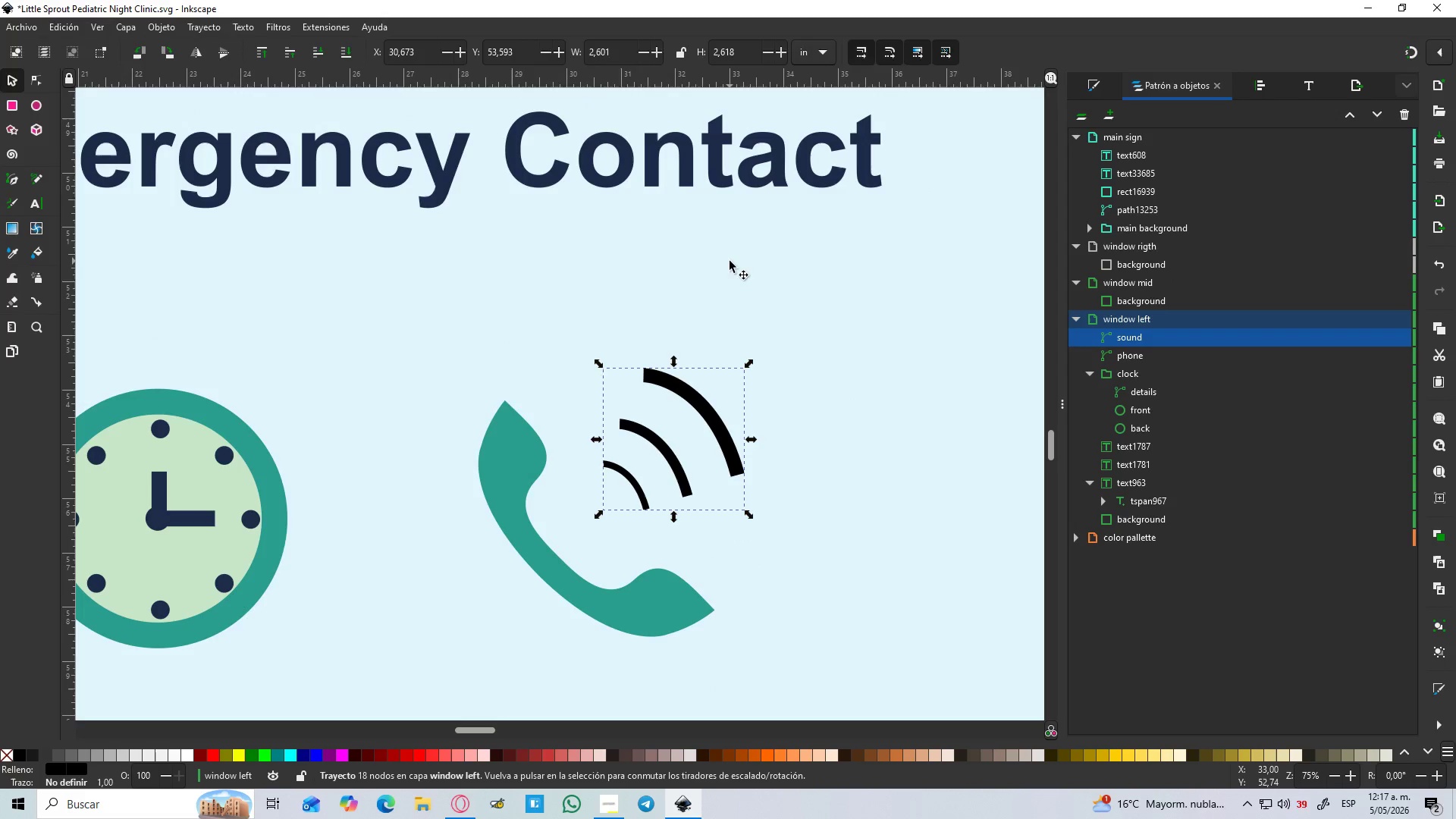 
left_click([720, 177])
 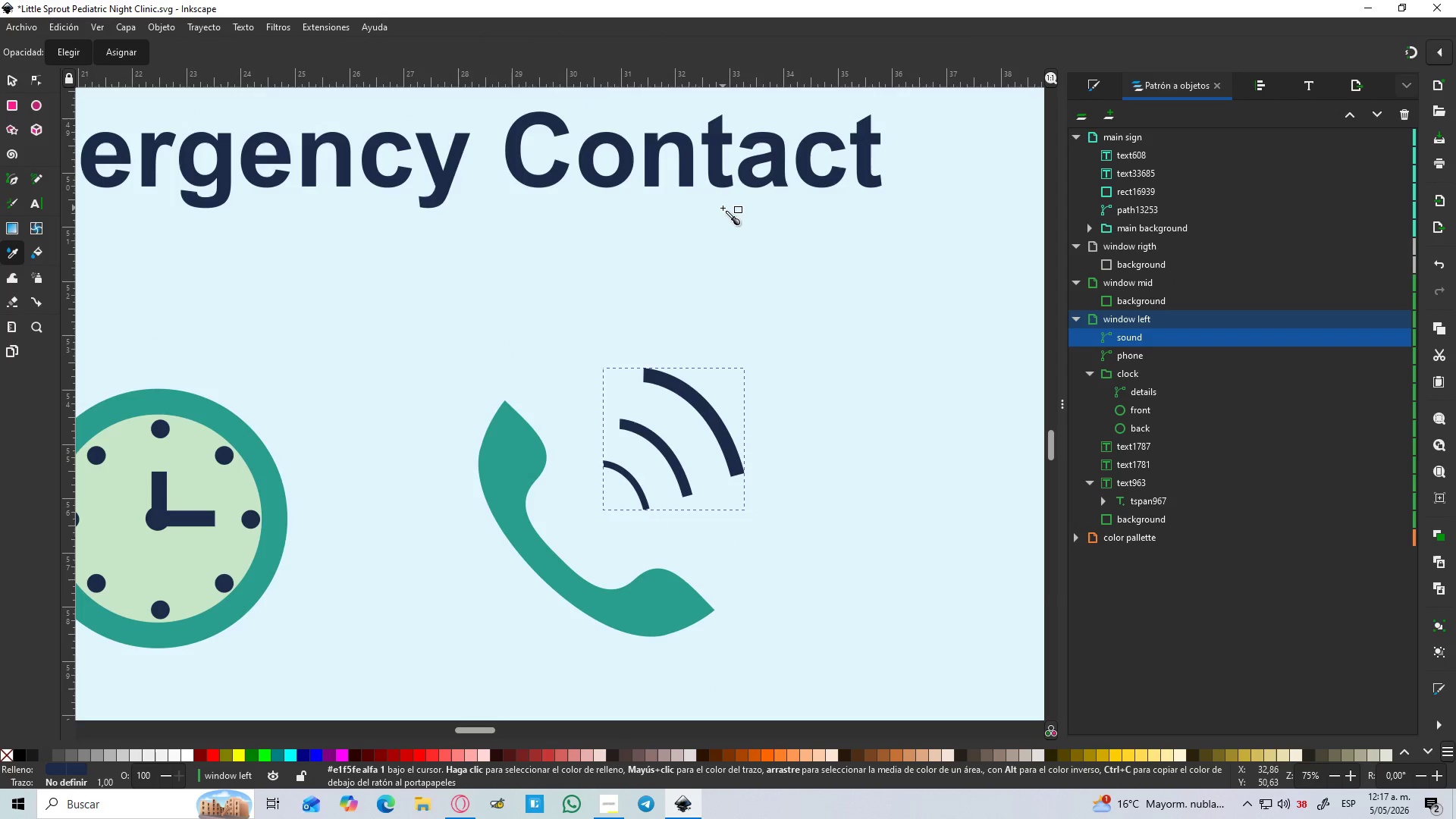 
hold_key(key=ControlLeft, duration=0.52)
scroll: coordinate [725, 222], scroll_direction: down, amount: 3.0
 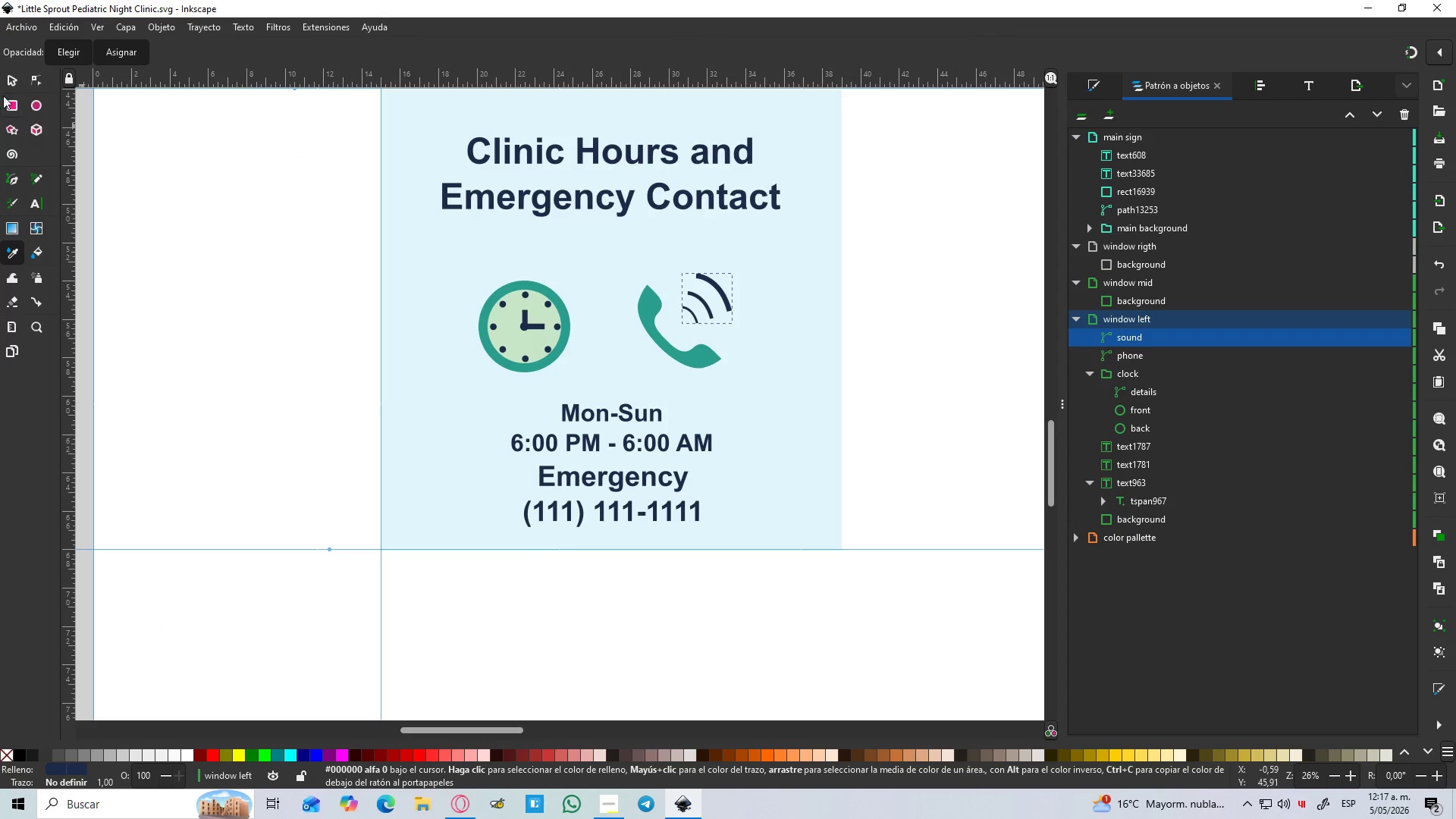 
left_click([11, 82])
 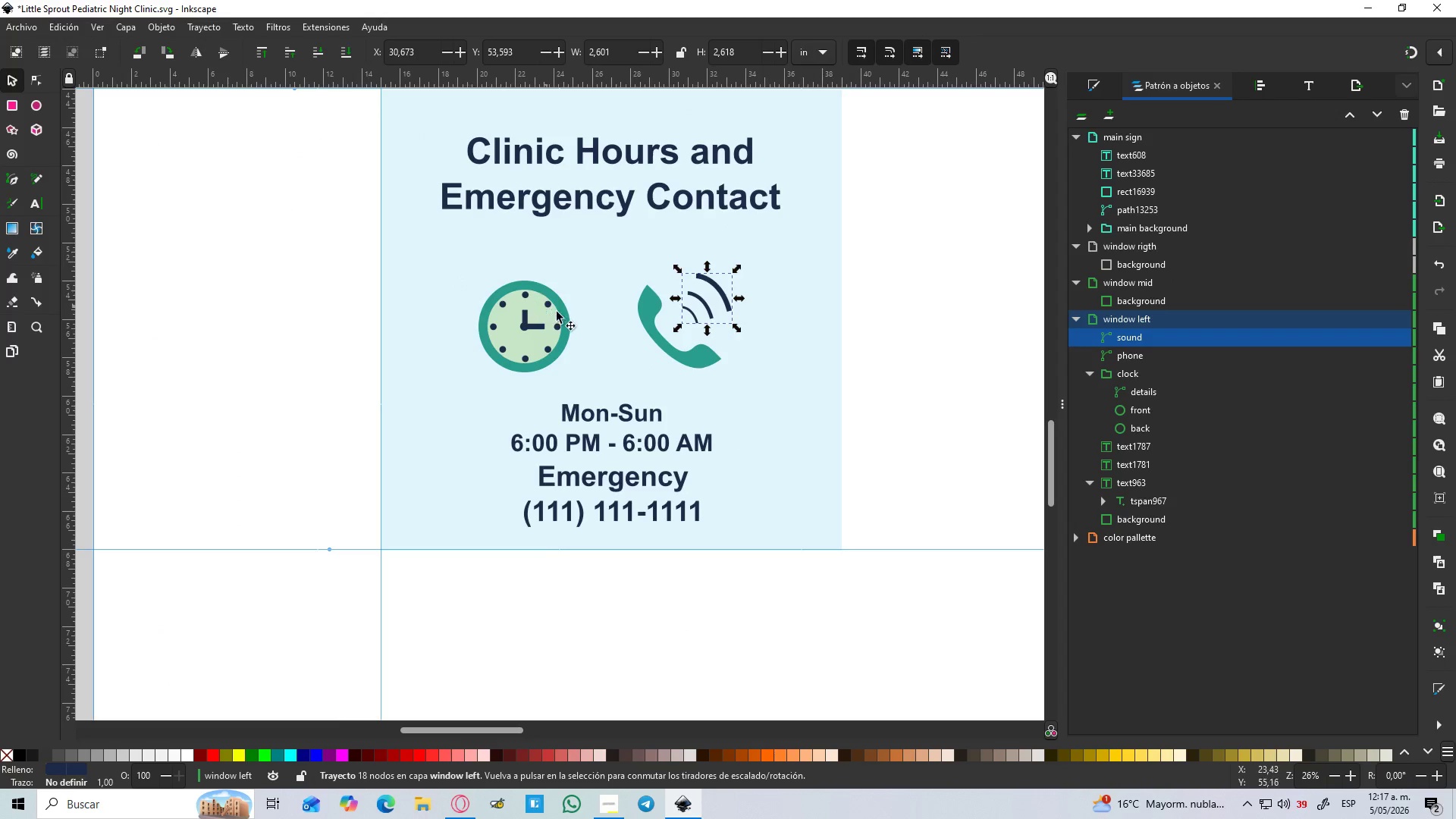 
hold_key(key=ControlLeft, duration=0.88)
scroll: coordinate [802, 430], scroll_direction: up, amount: 4.0
 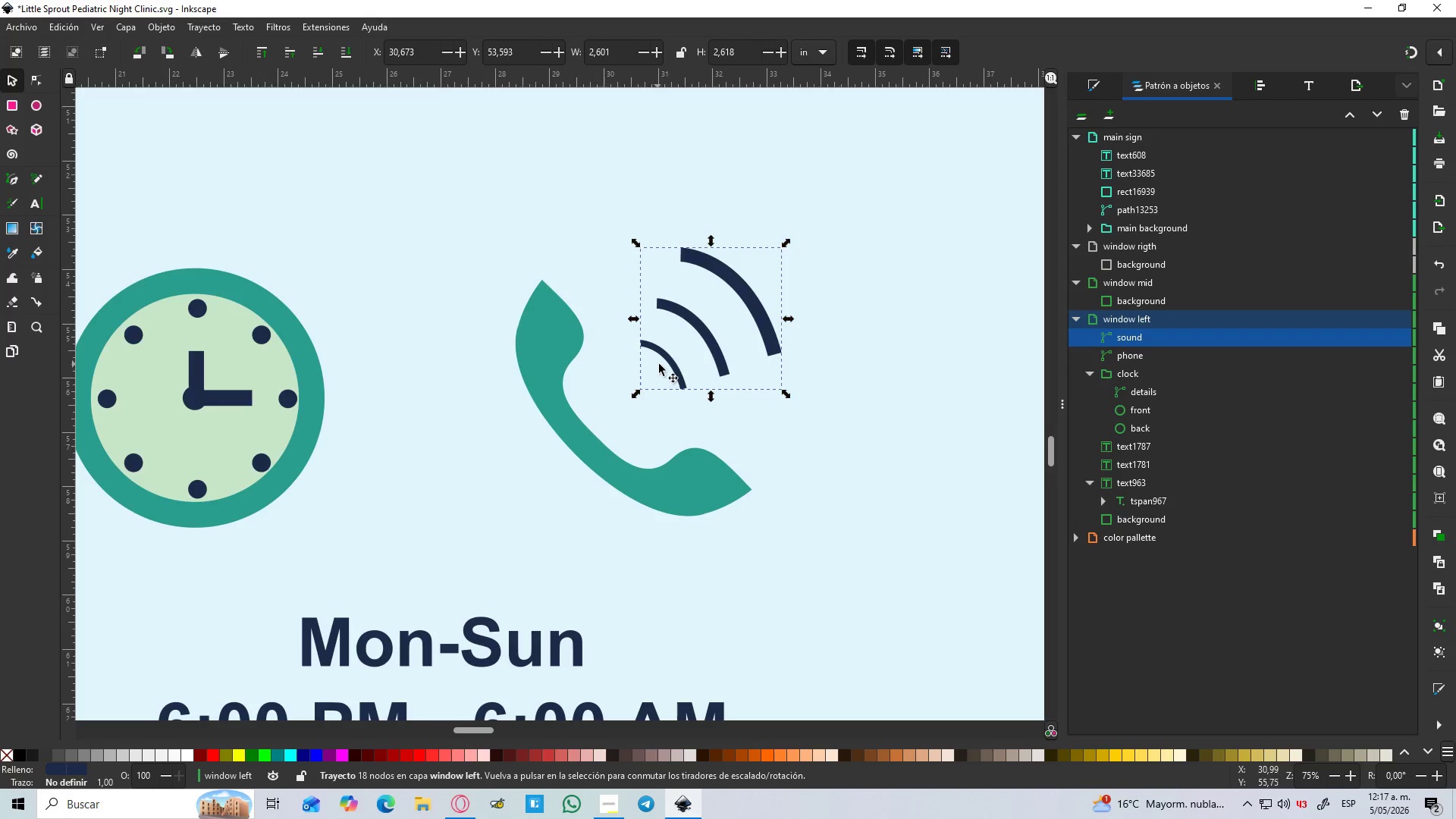 
left_click_drag(start_coordinate=[664, 362], to_coordinate=[620, 412])
 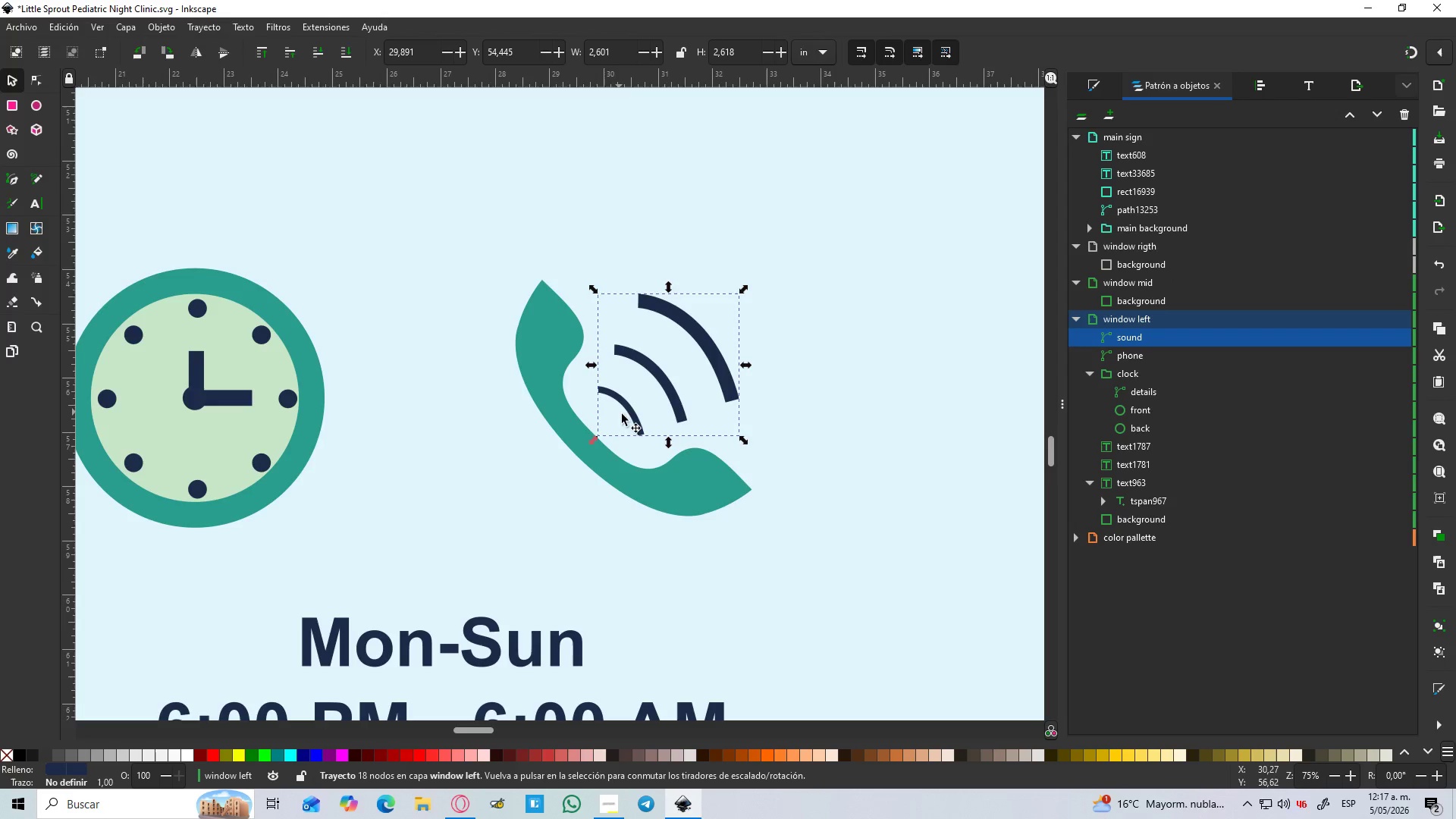 
hold_key(key=ControlLeft, duration=0.64)
scroll: coordinate [637, 425], scroll_direction: down, amount: 3.0
 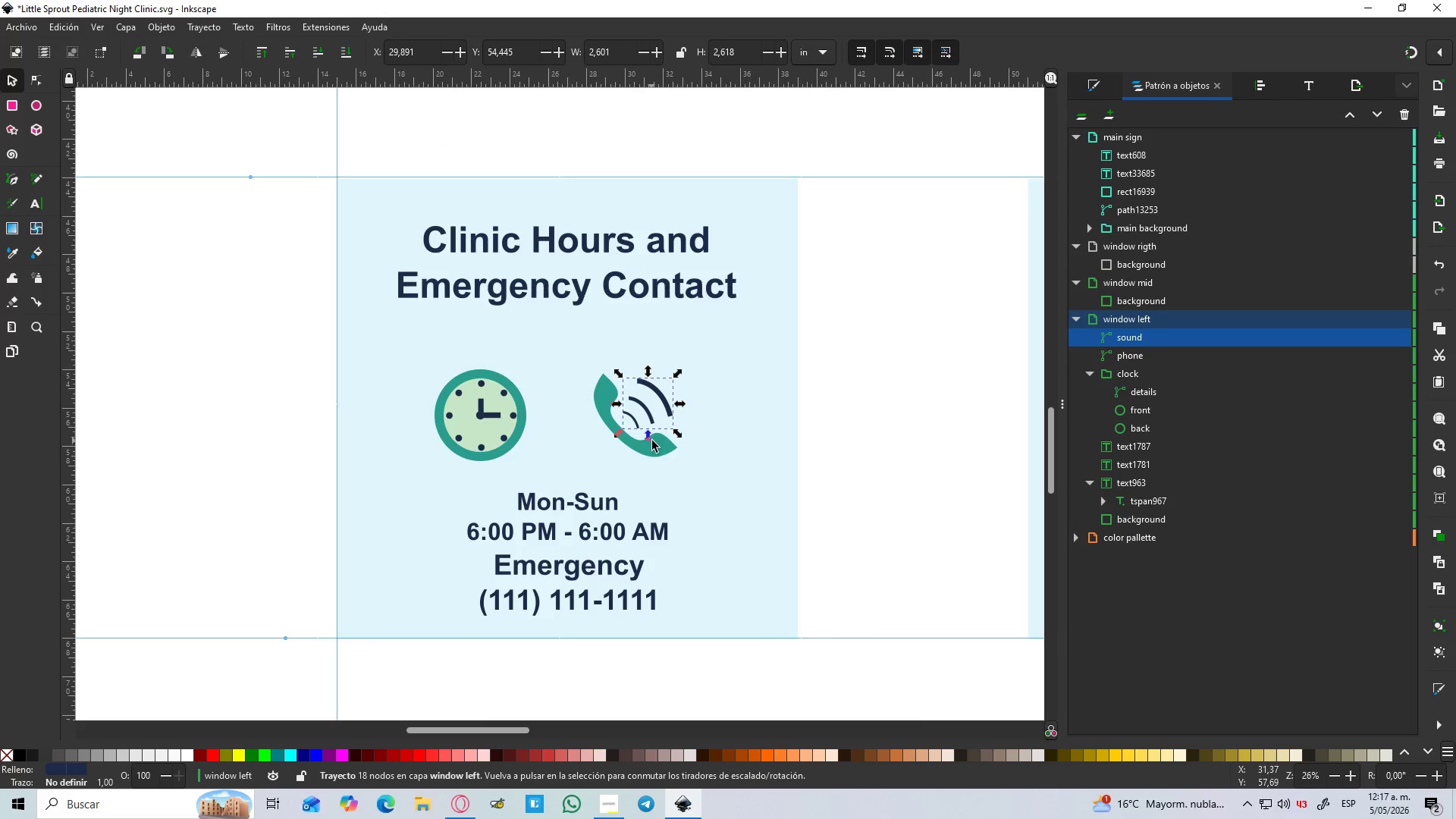 
hold_key(key=ShiftLeft, duration=0.81)
left_click([661, 451])
 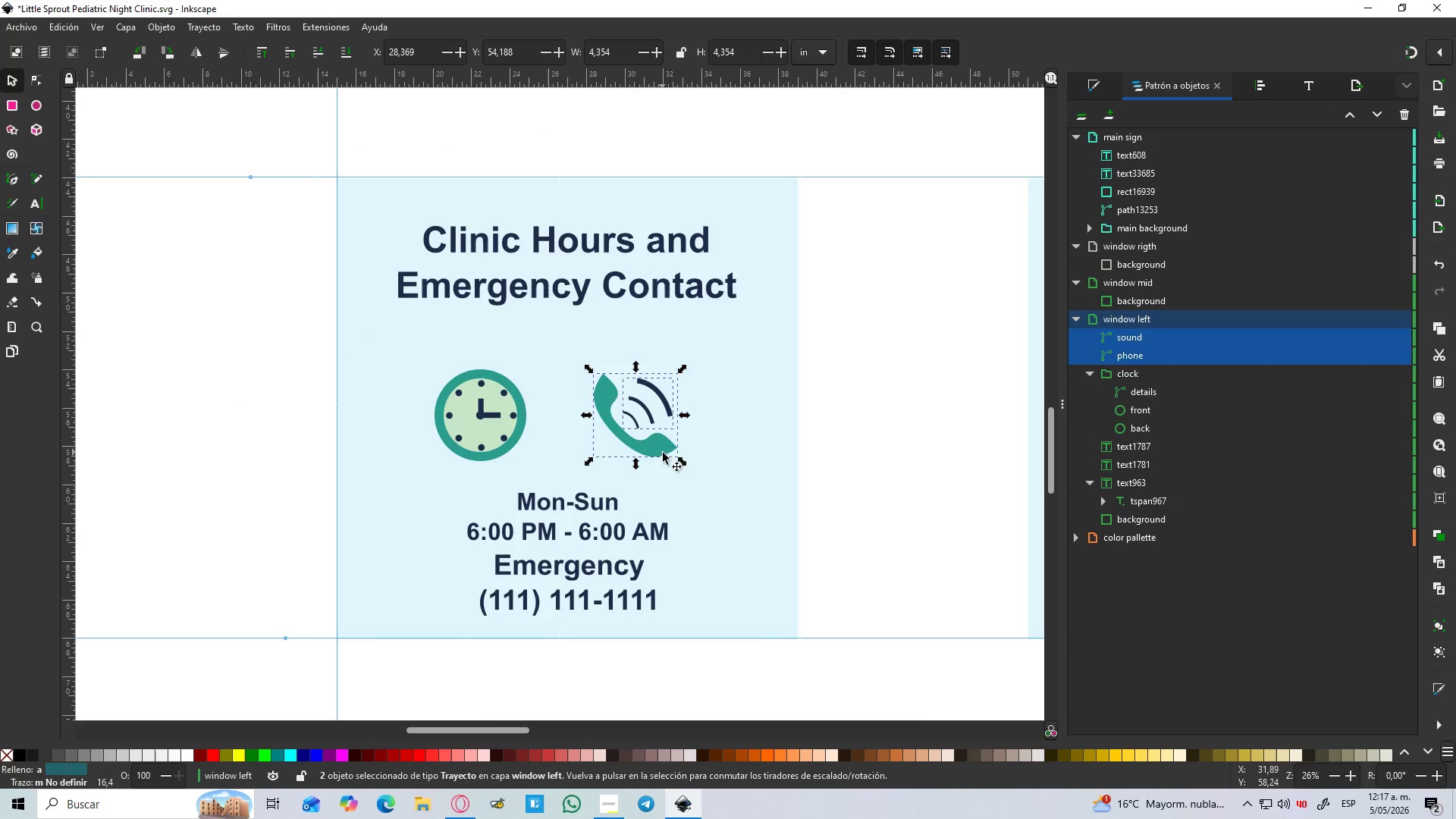 
key(Control+G)
 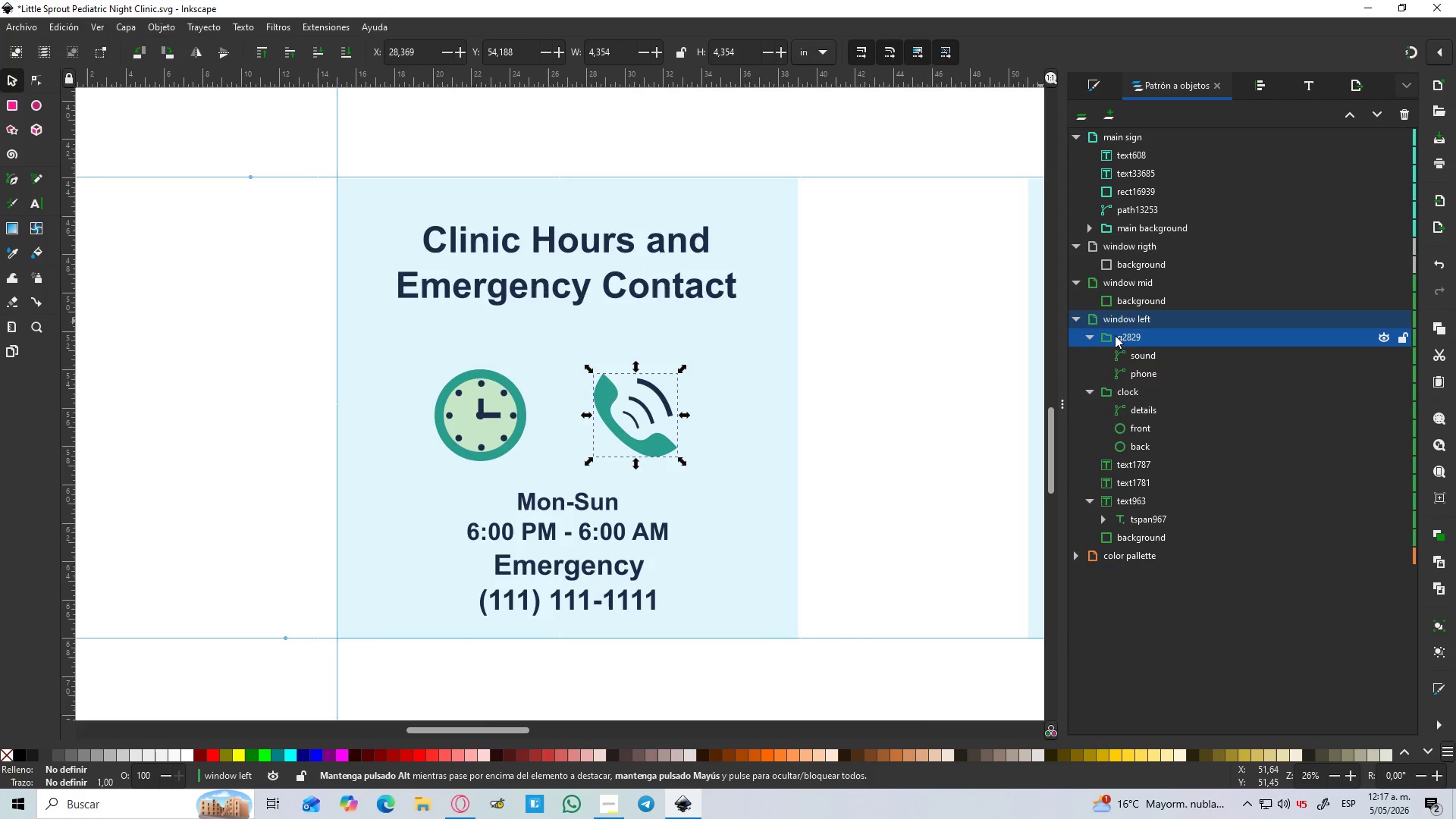 
double_click([1120, 339])
 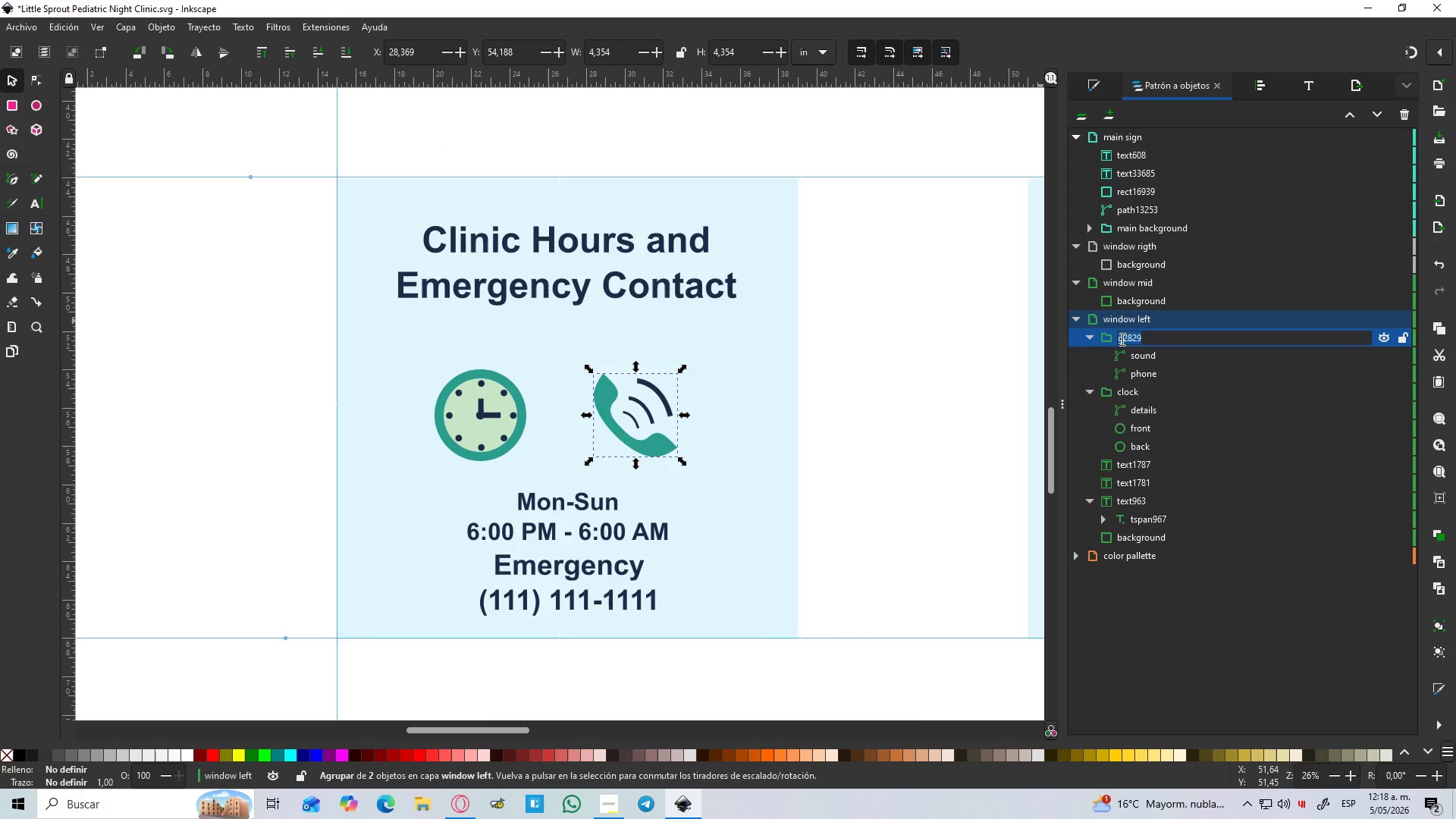 
type(phone)
 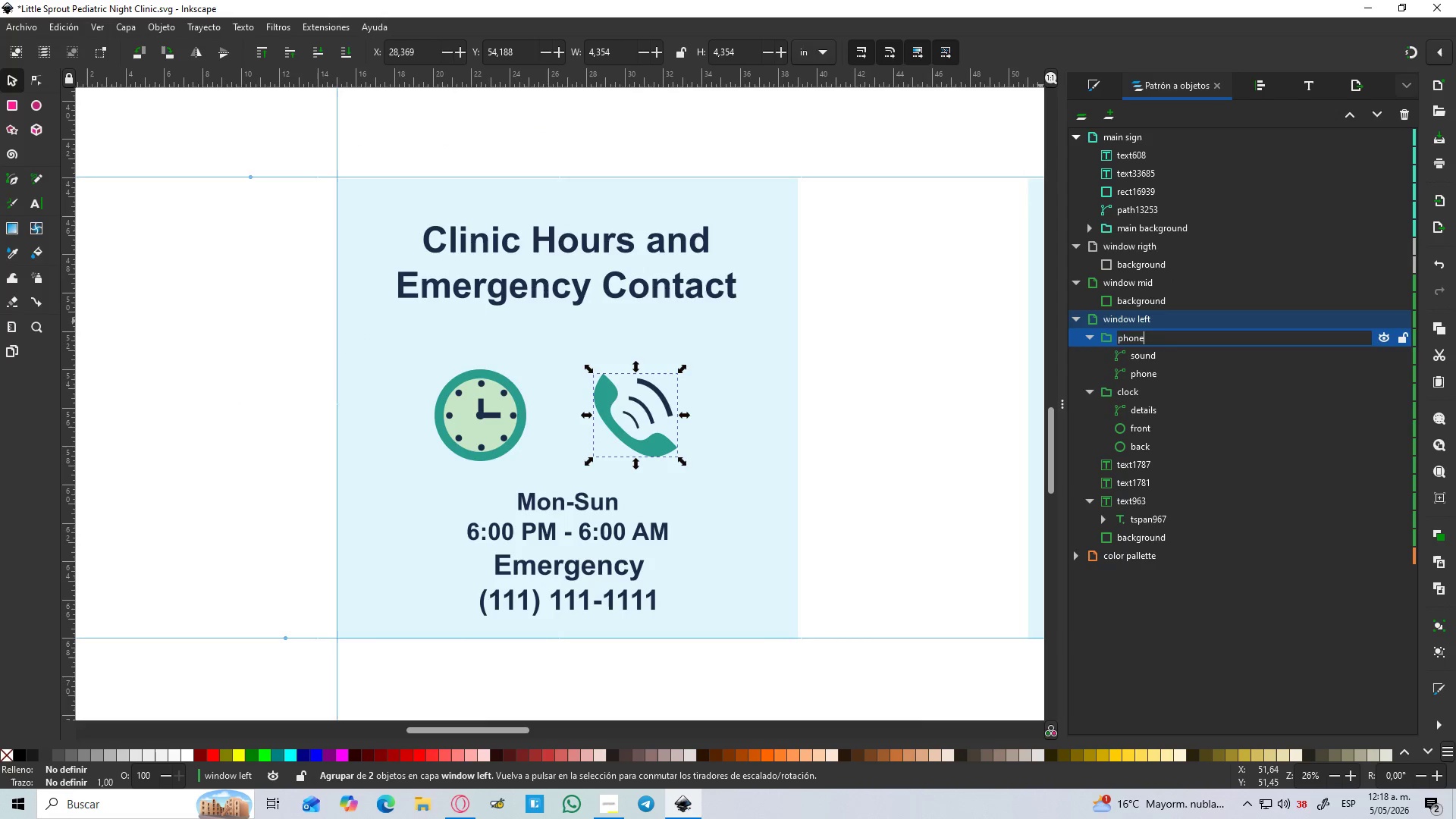 
key(Enter)
 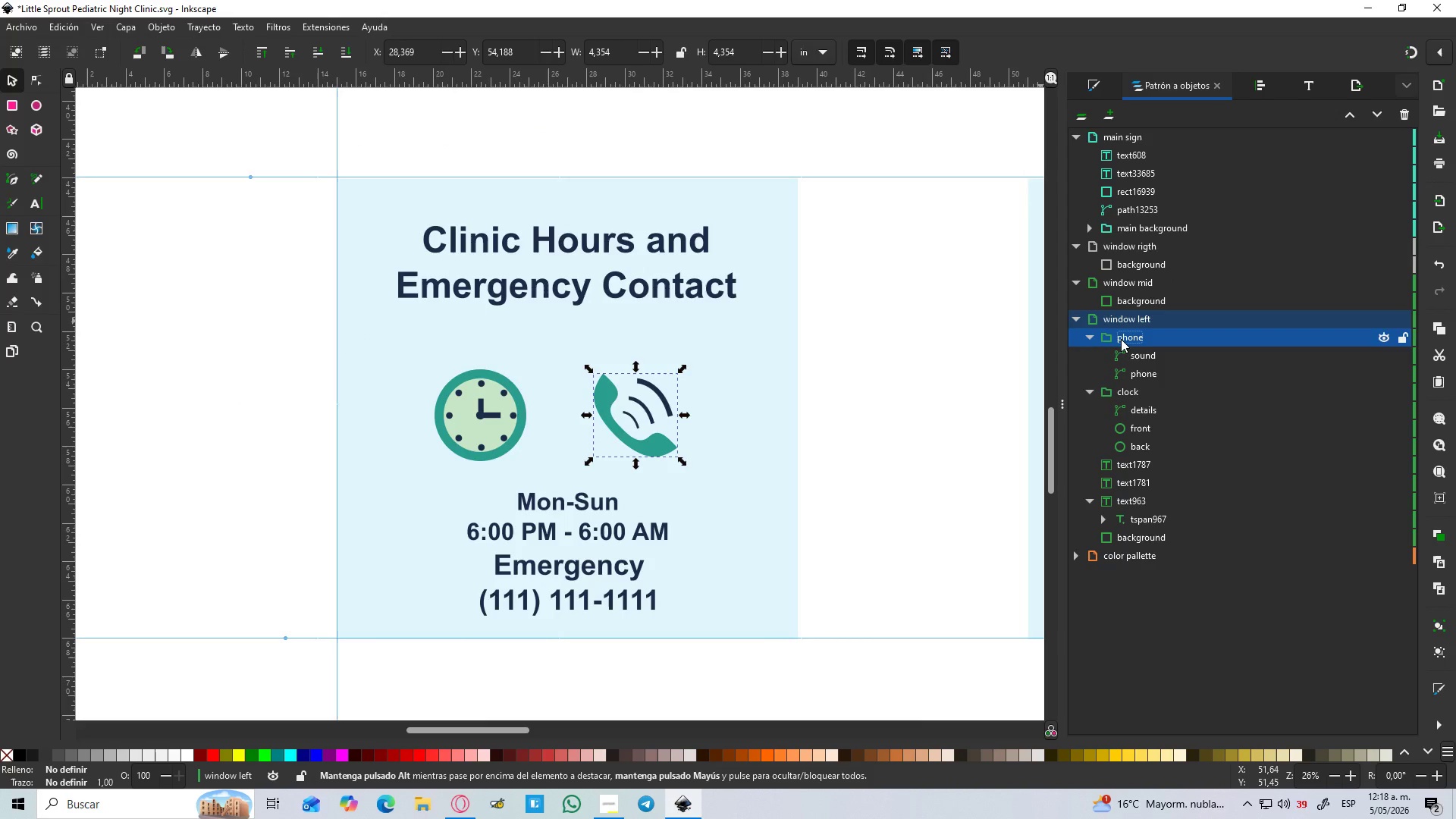 
hold_key(key=ControlLeft, duration=1.05)
 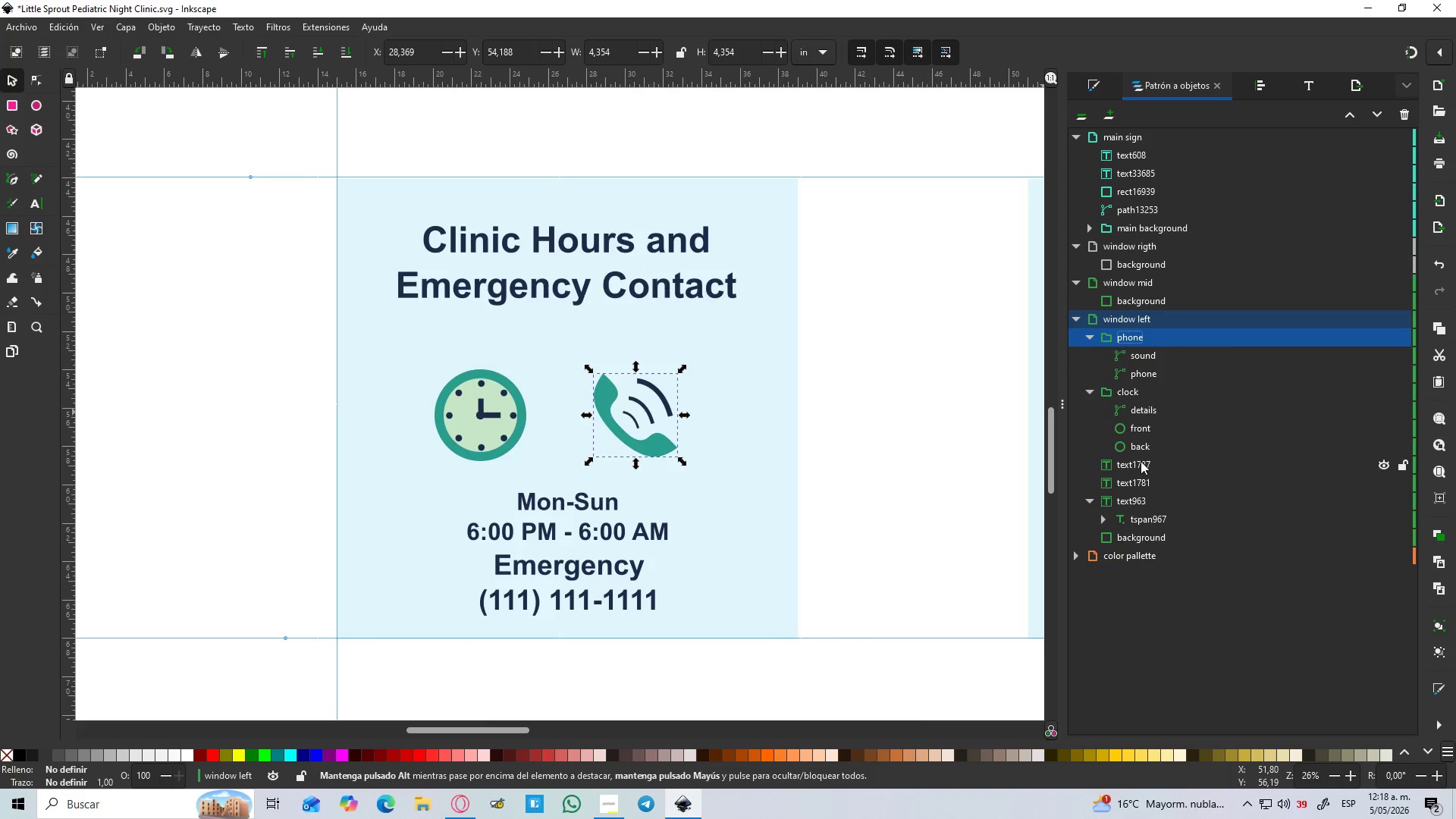 
left_click([1139, 464])
 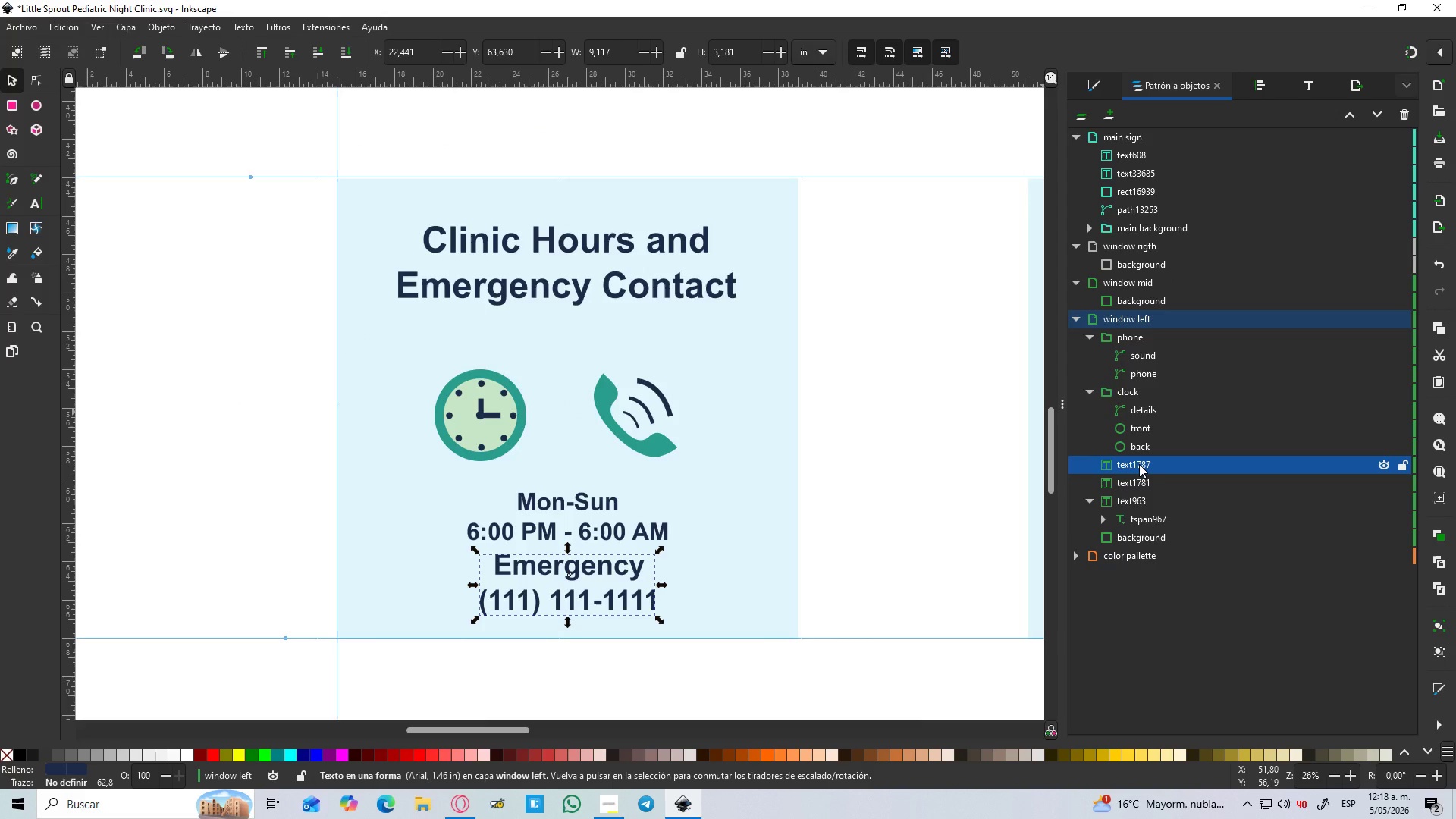 
double_click([1139, 464])
 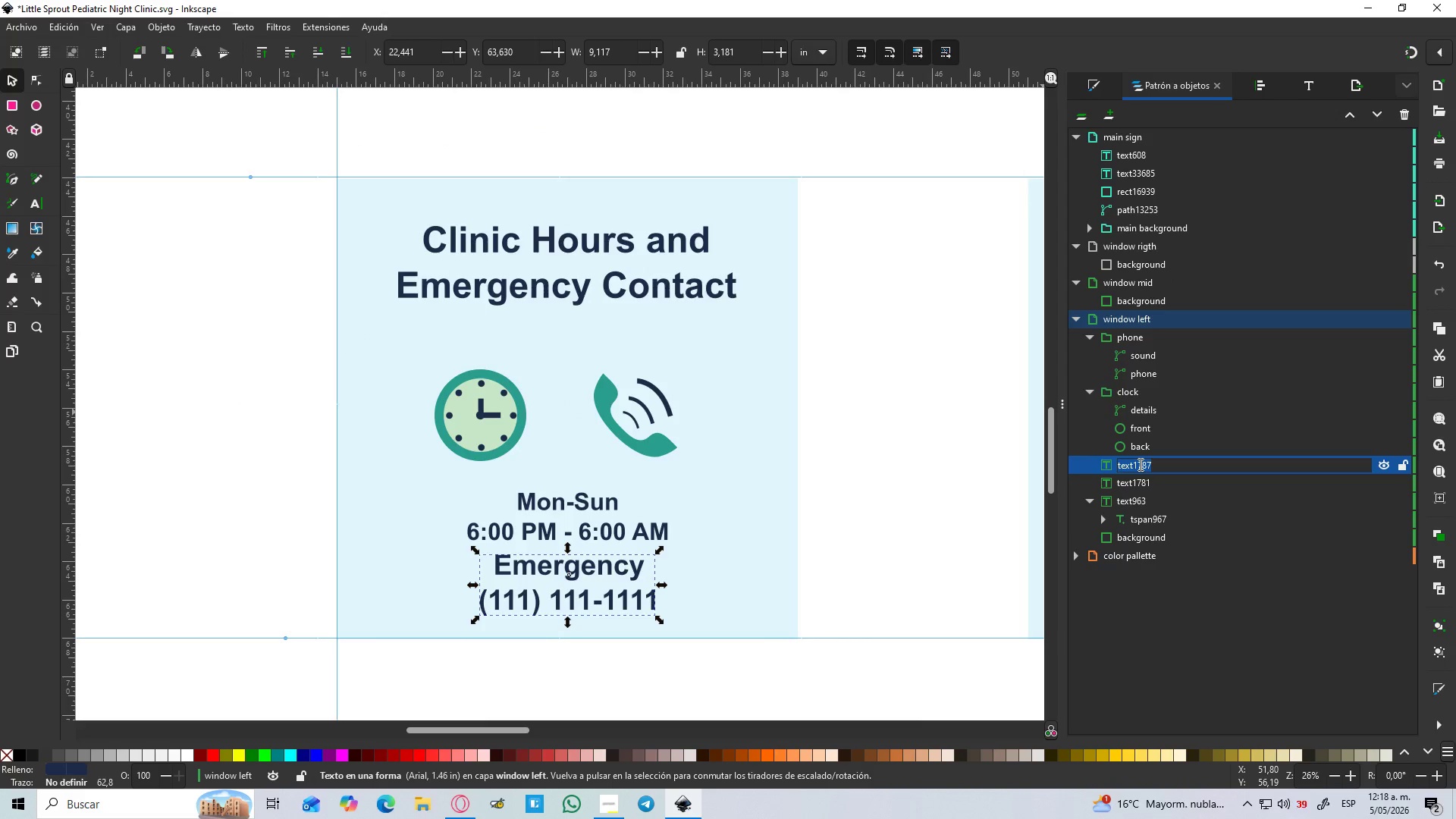 
type(emergenumber)
 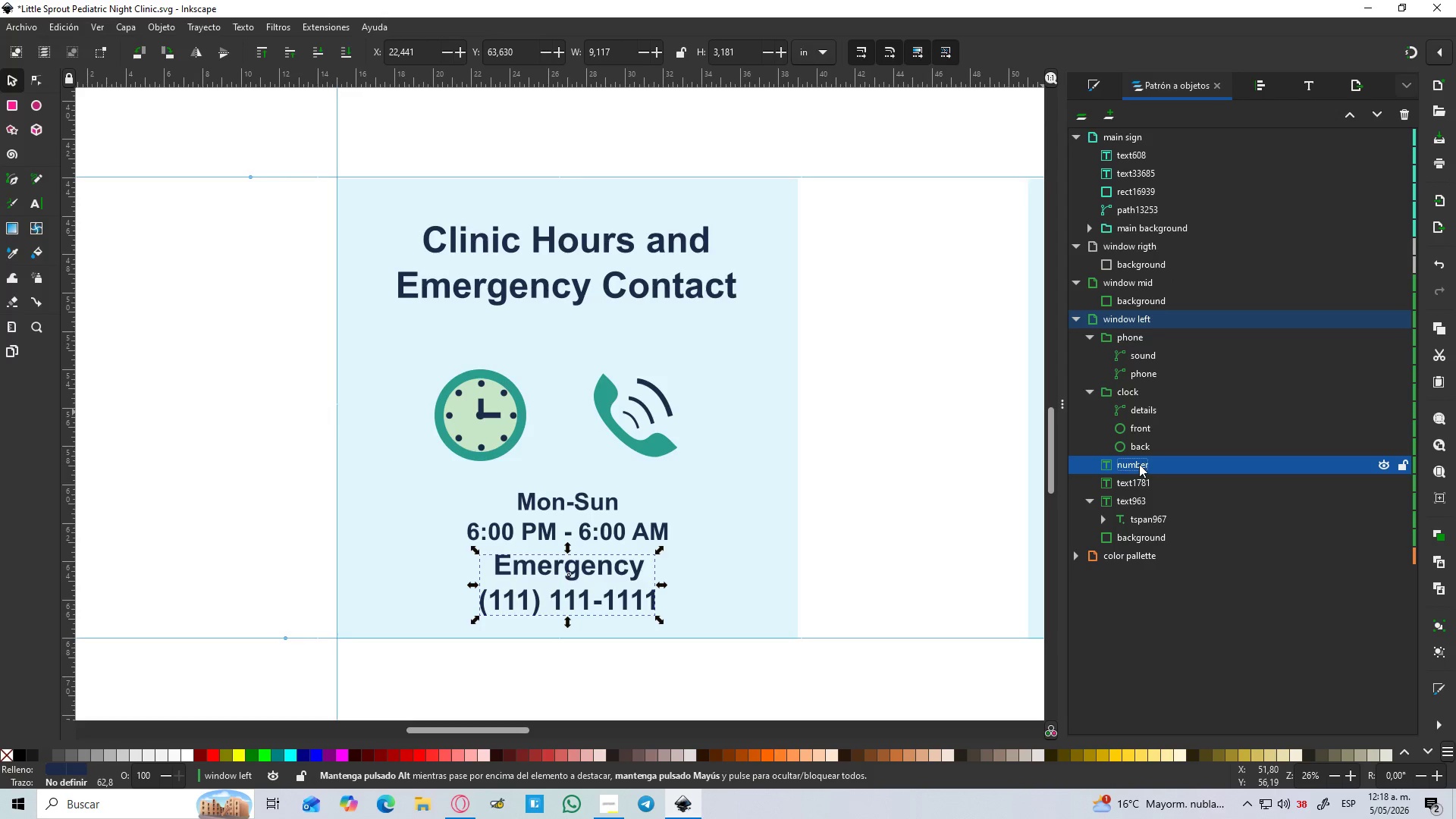 
hold_key(key=Backspace, duration=0.84)
 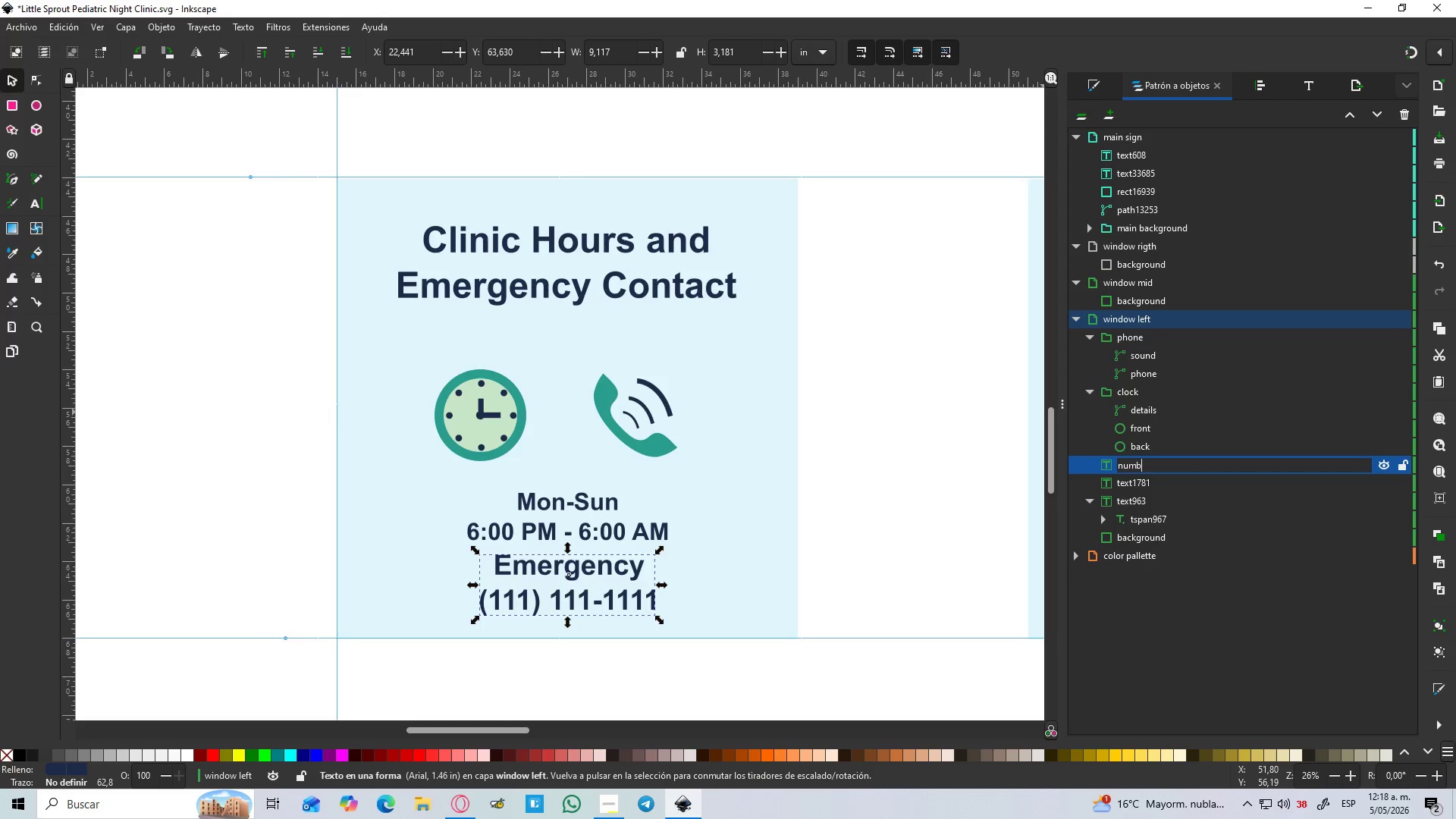 
key(Enter)
 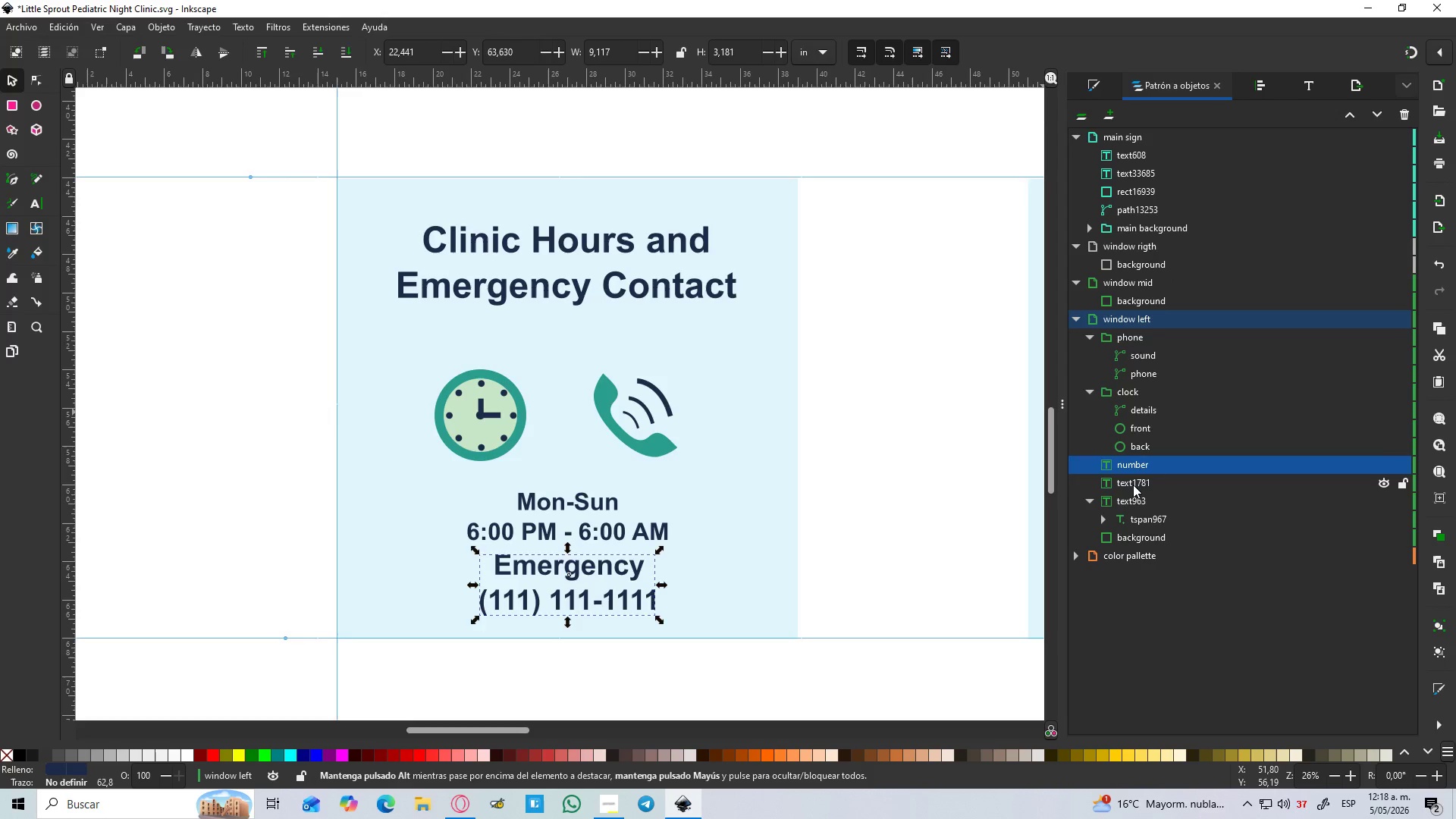 
double_click([1133, 485])
 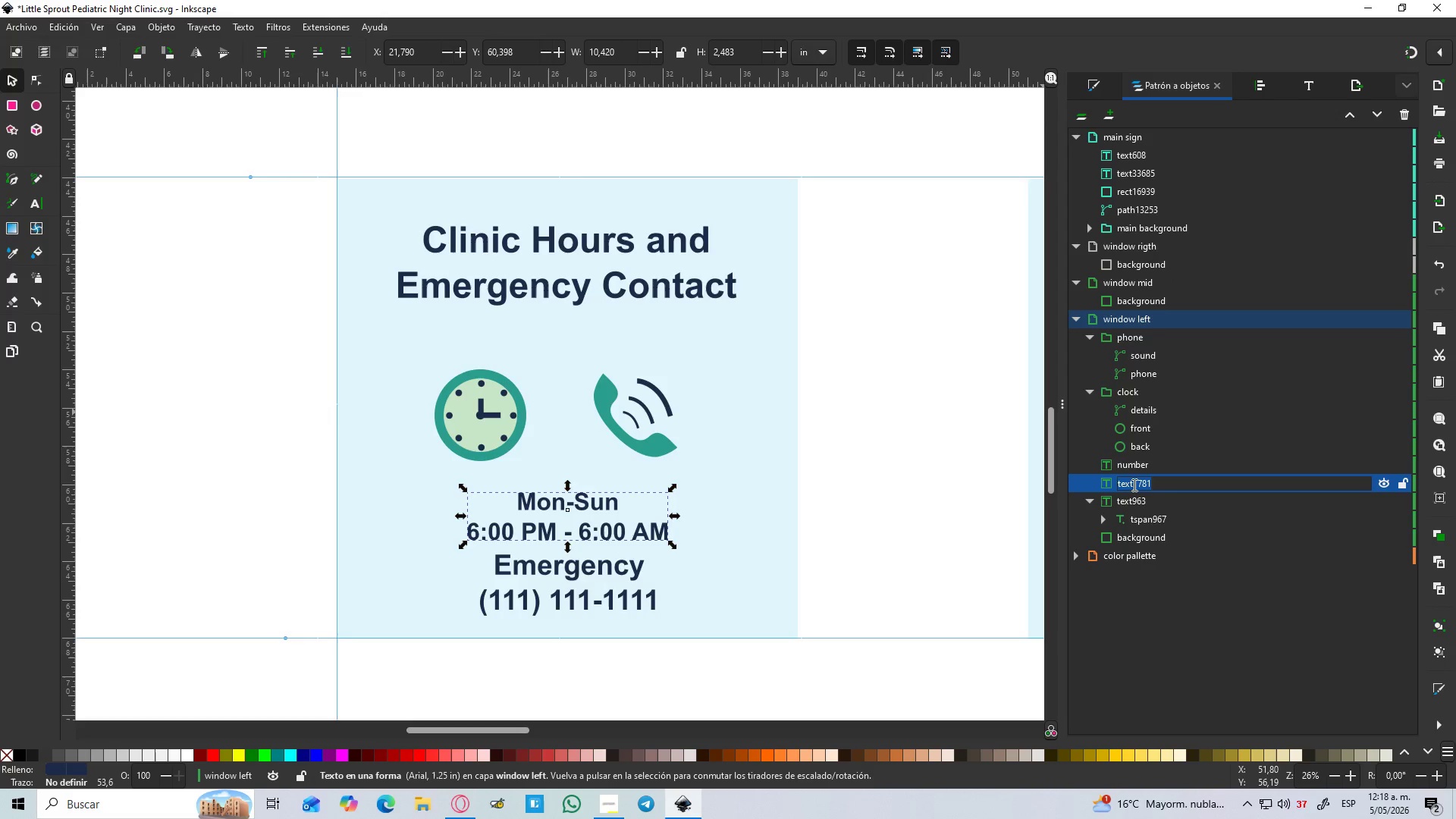 
triple_click([1133, 485])
 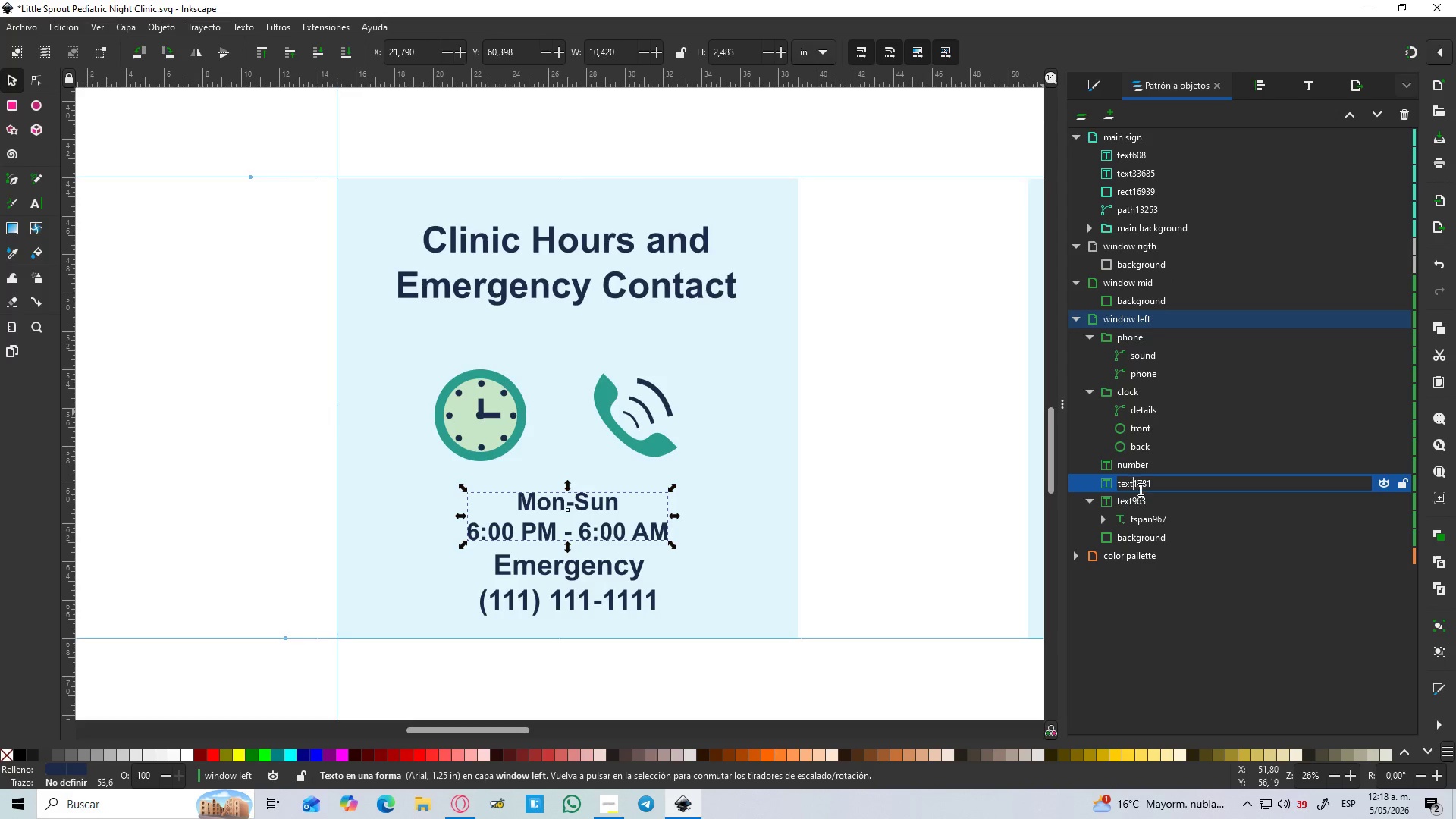 
left_click([1141, 490])
 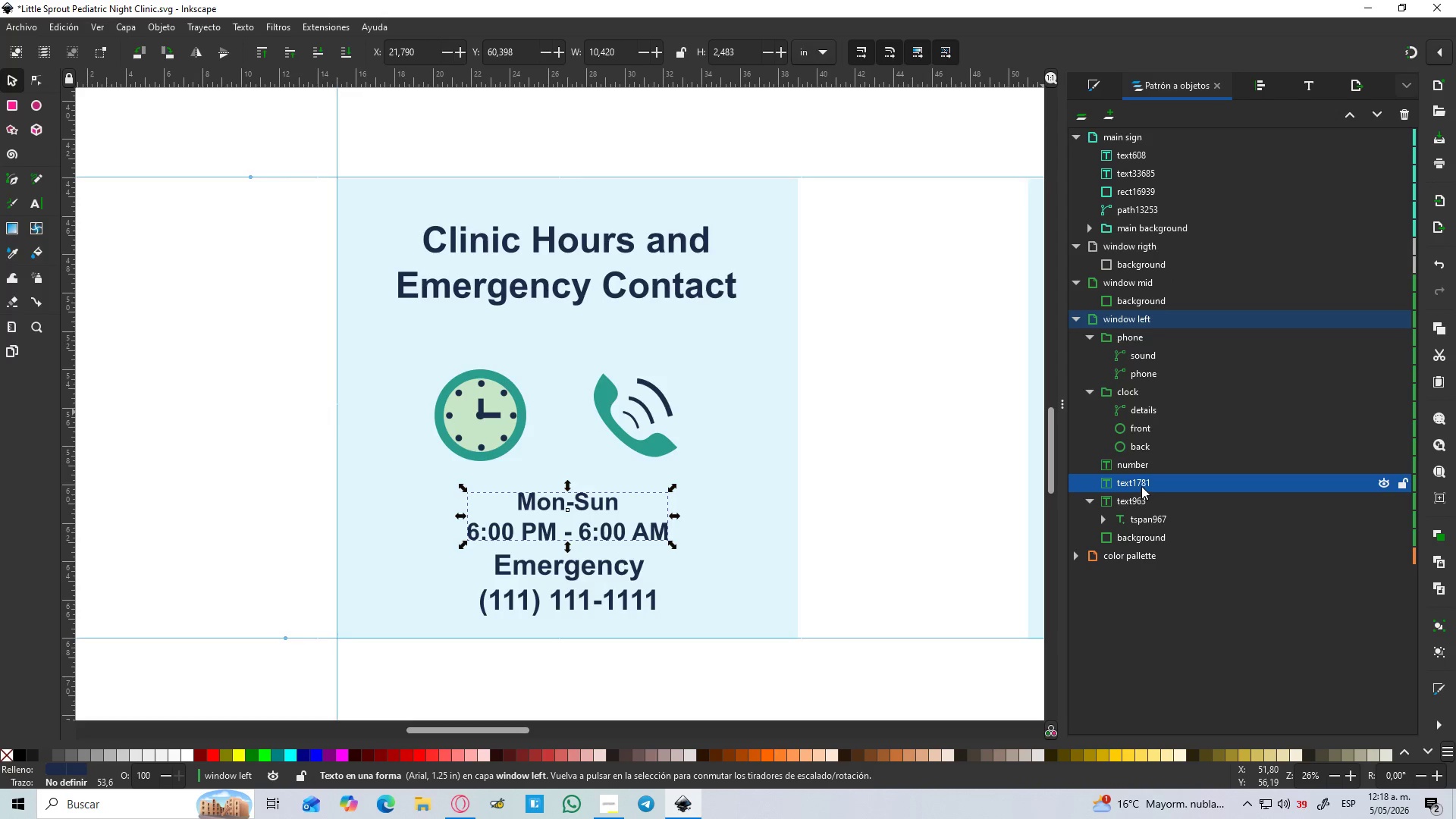 
double_click([1141, 486])
 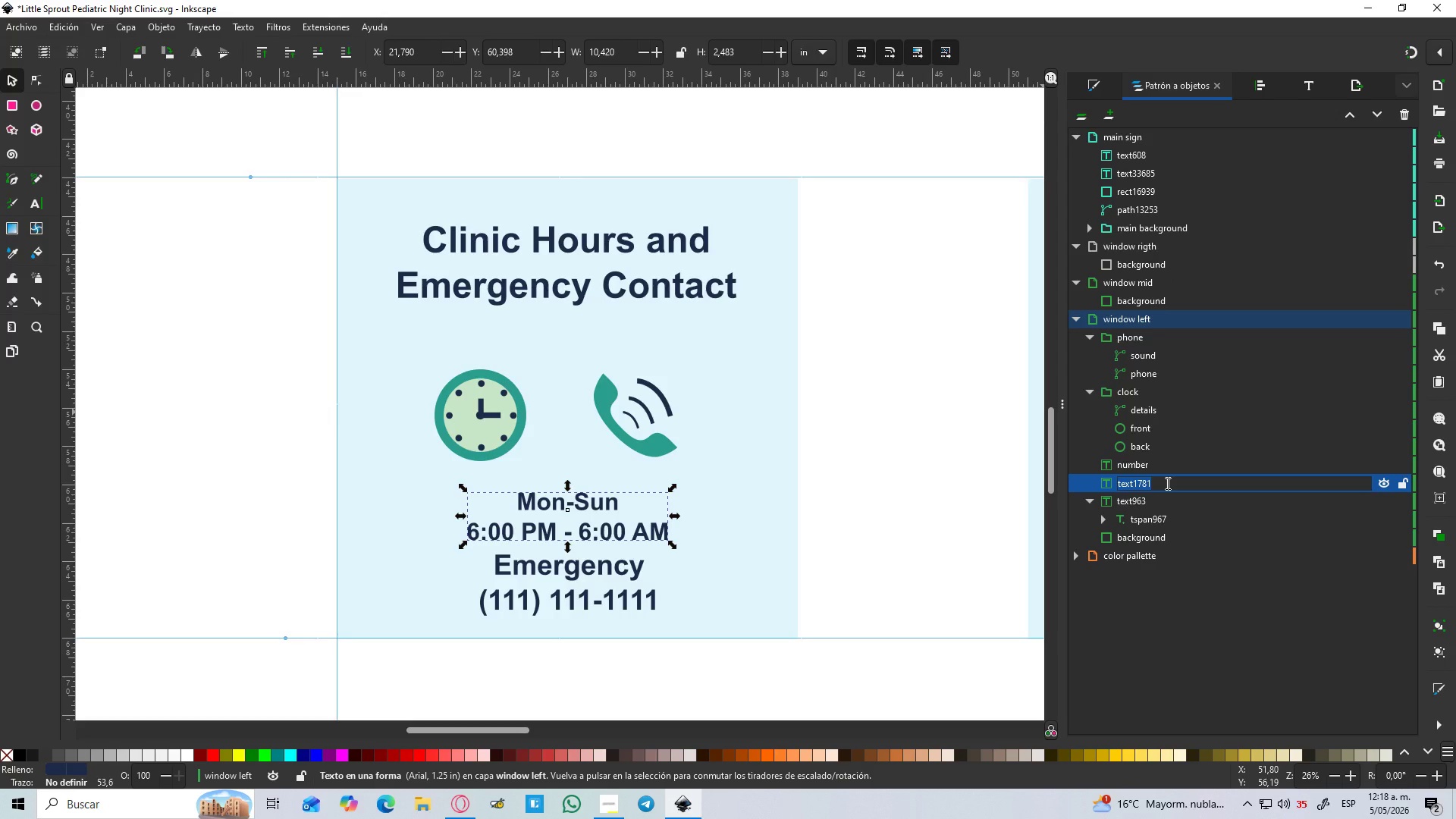 
wait(6.09)
 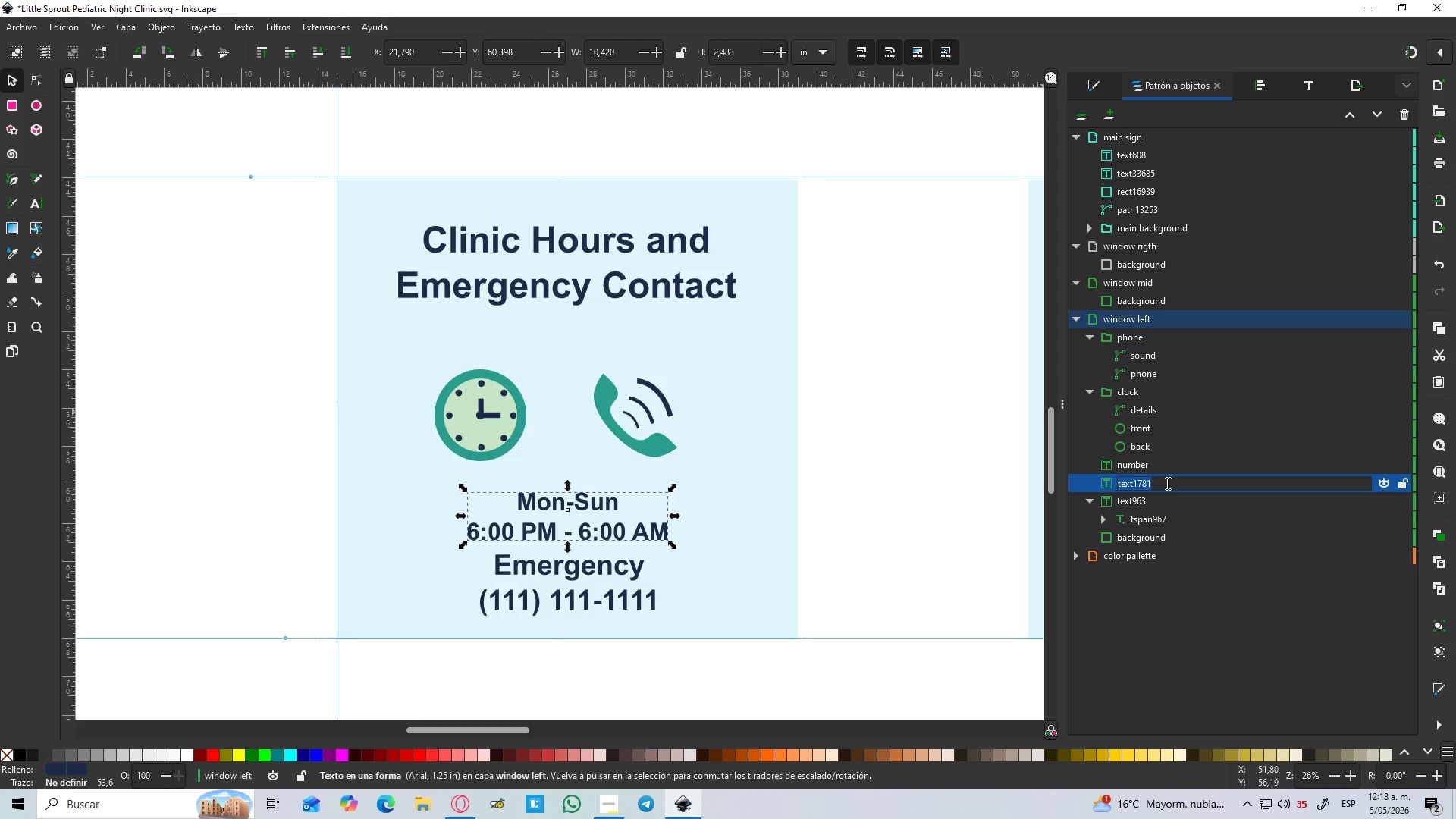 
type(cl)
key(Backspace)
key(Backspace)
type(schedule)
 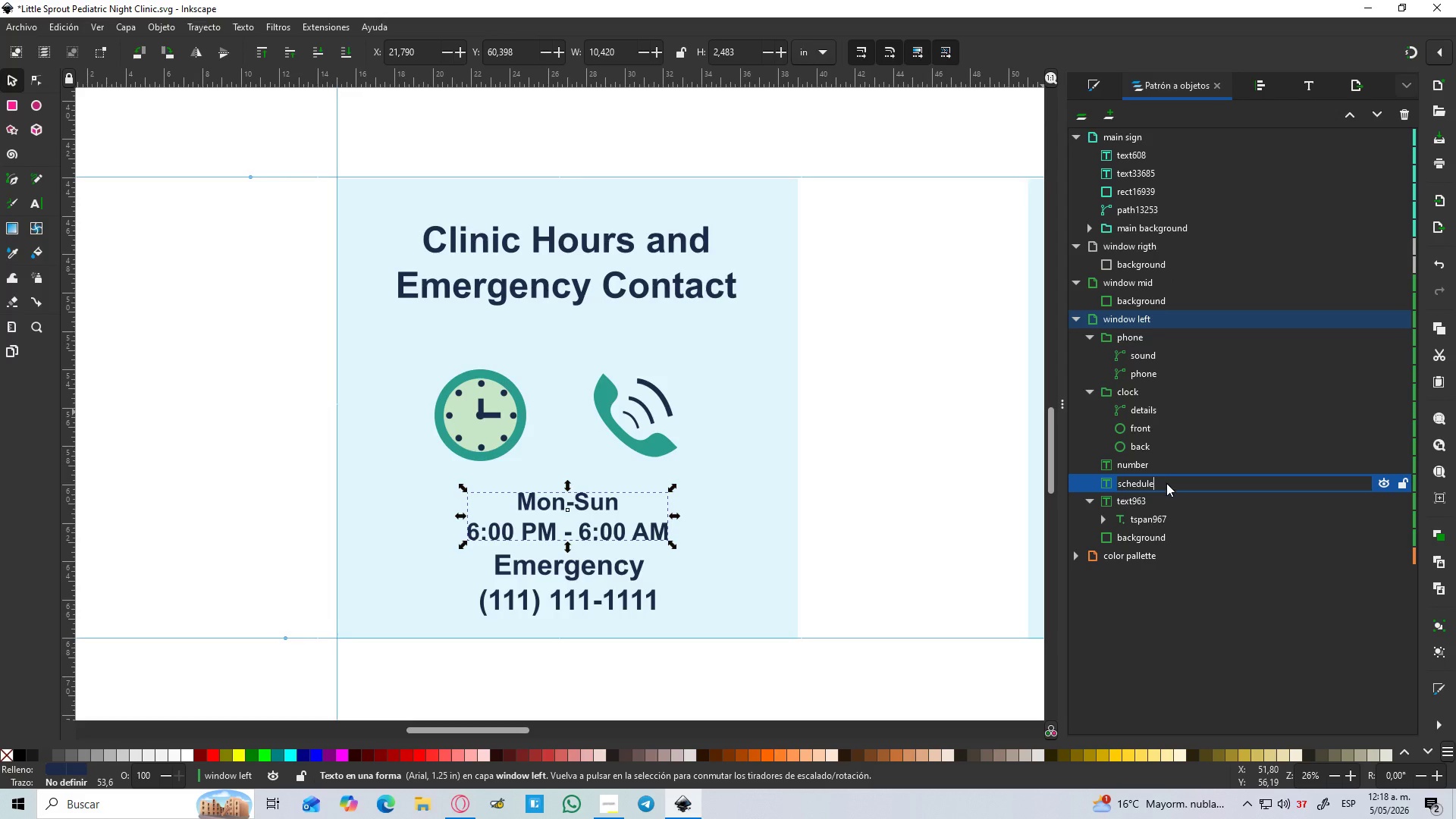 
key(Enter)
 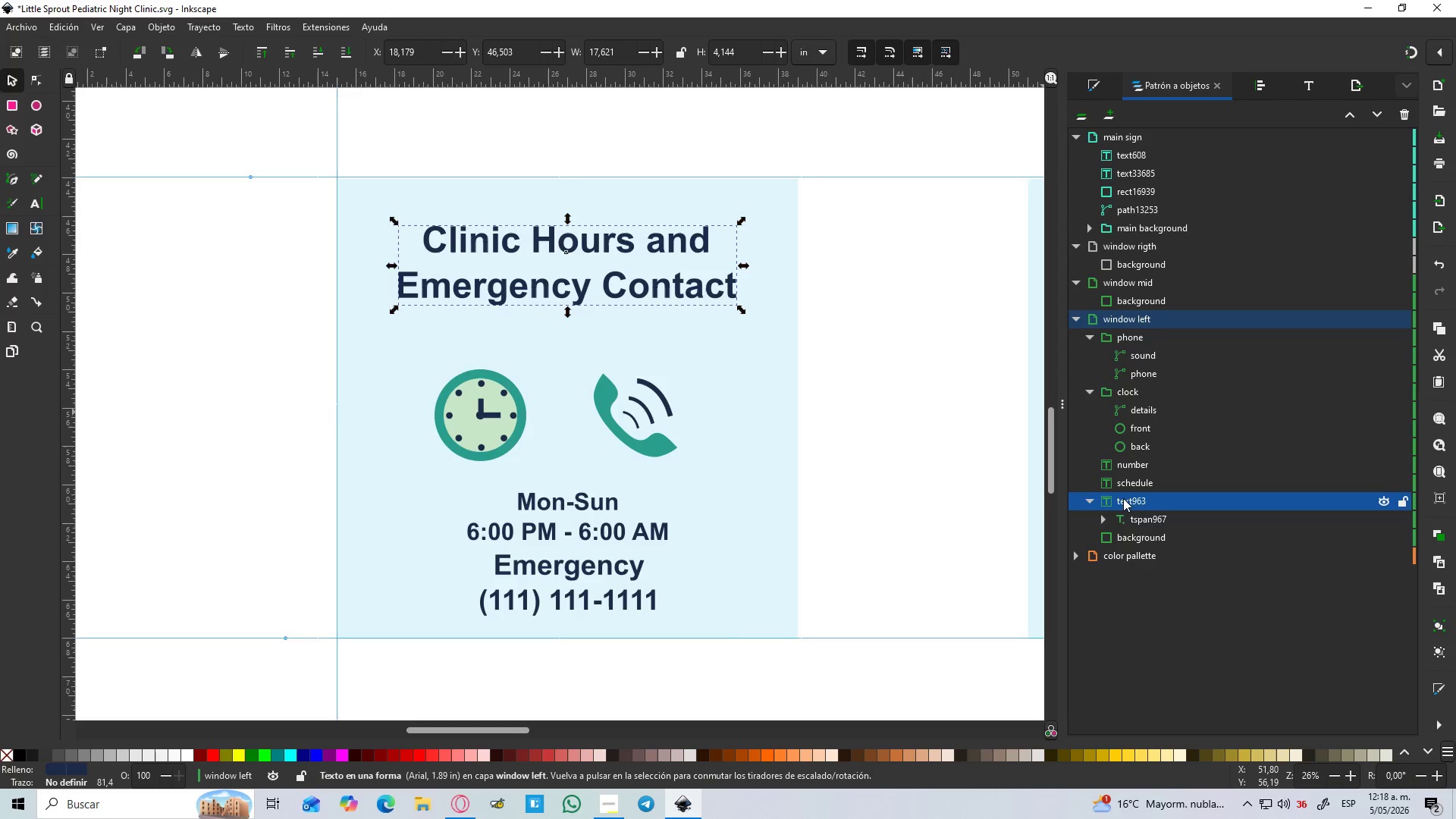 
double_click([1133, 504])
 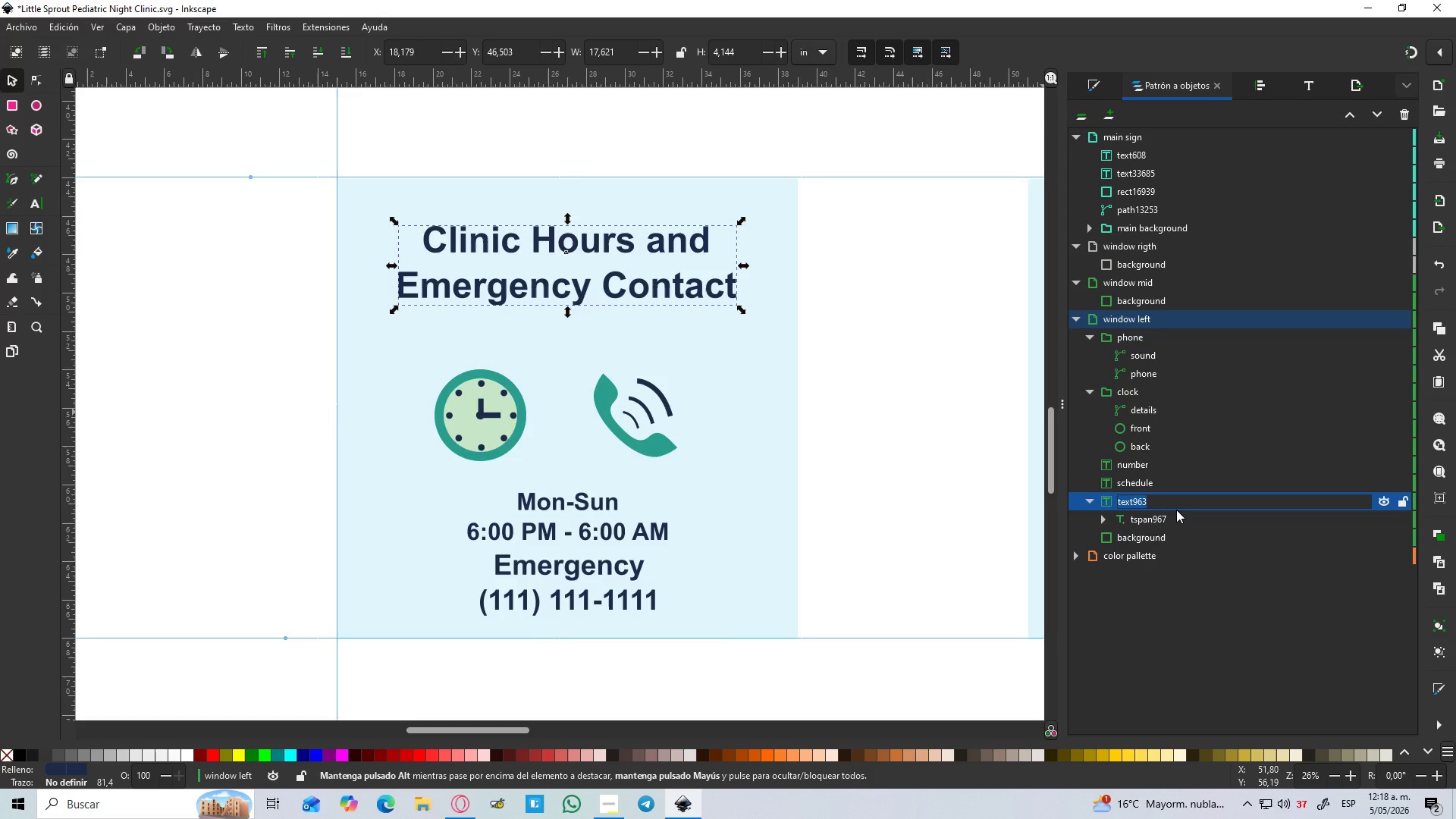 
type(clinic hours and )
 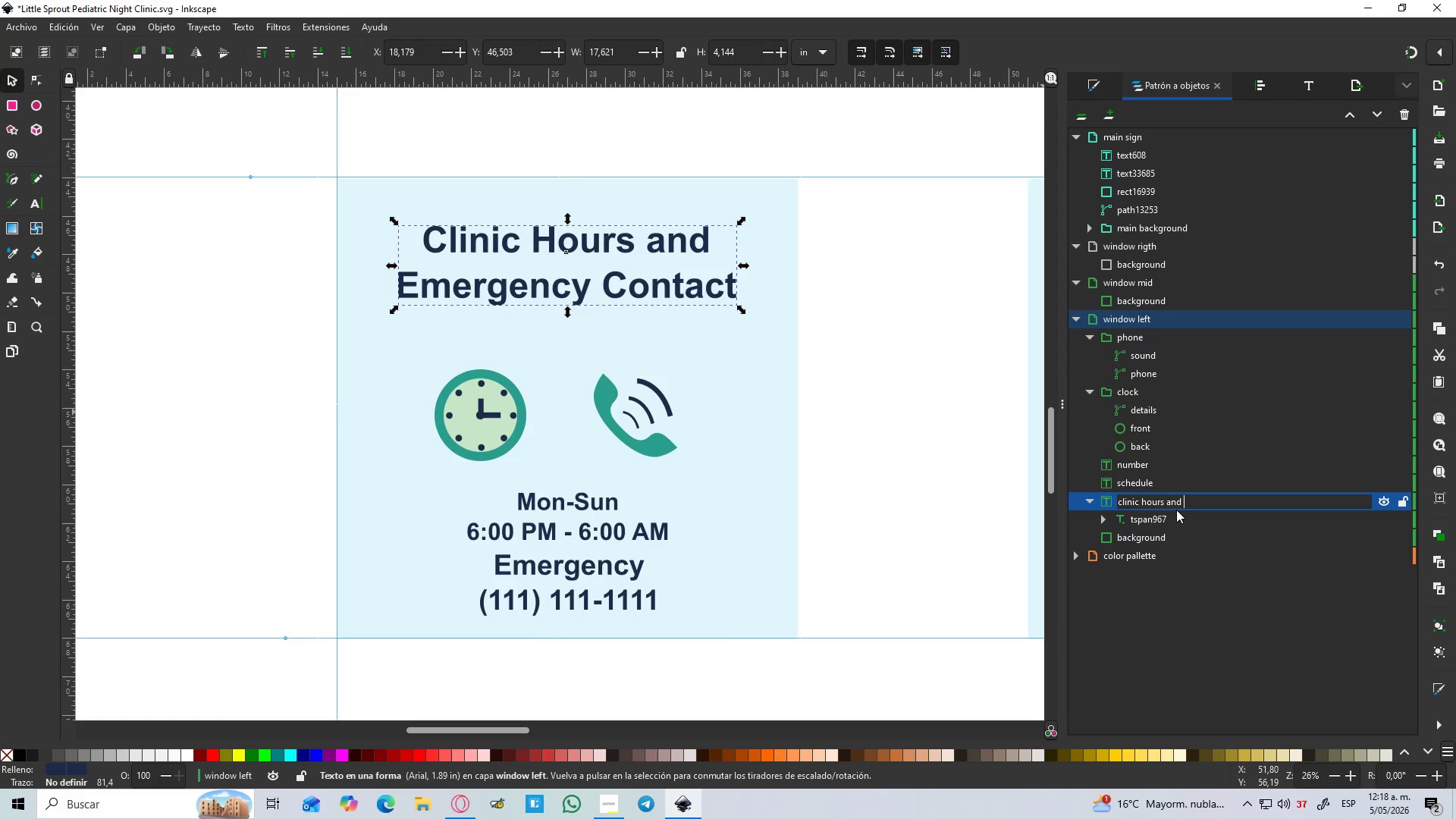 
hold_key(key=Backspace, duration=0.98)
 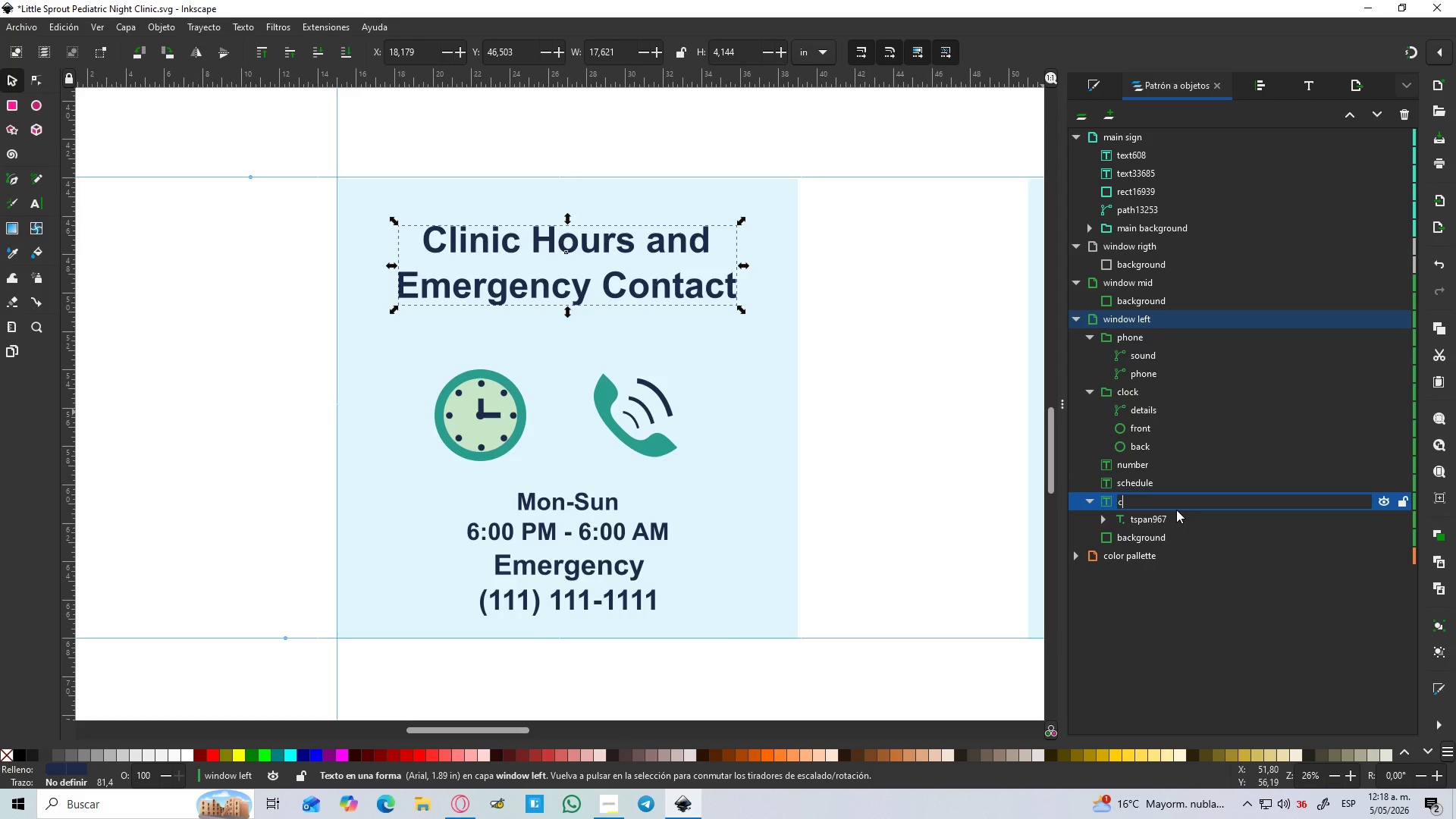 
key(Backspace)
type(title)
 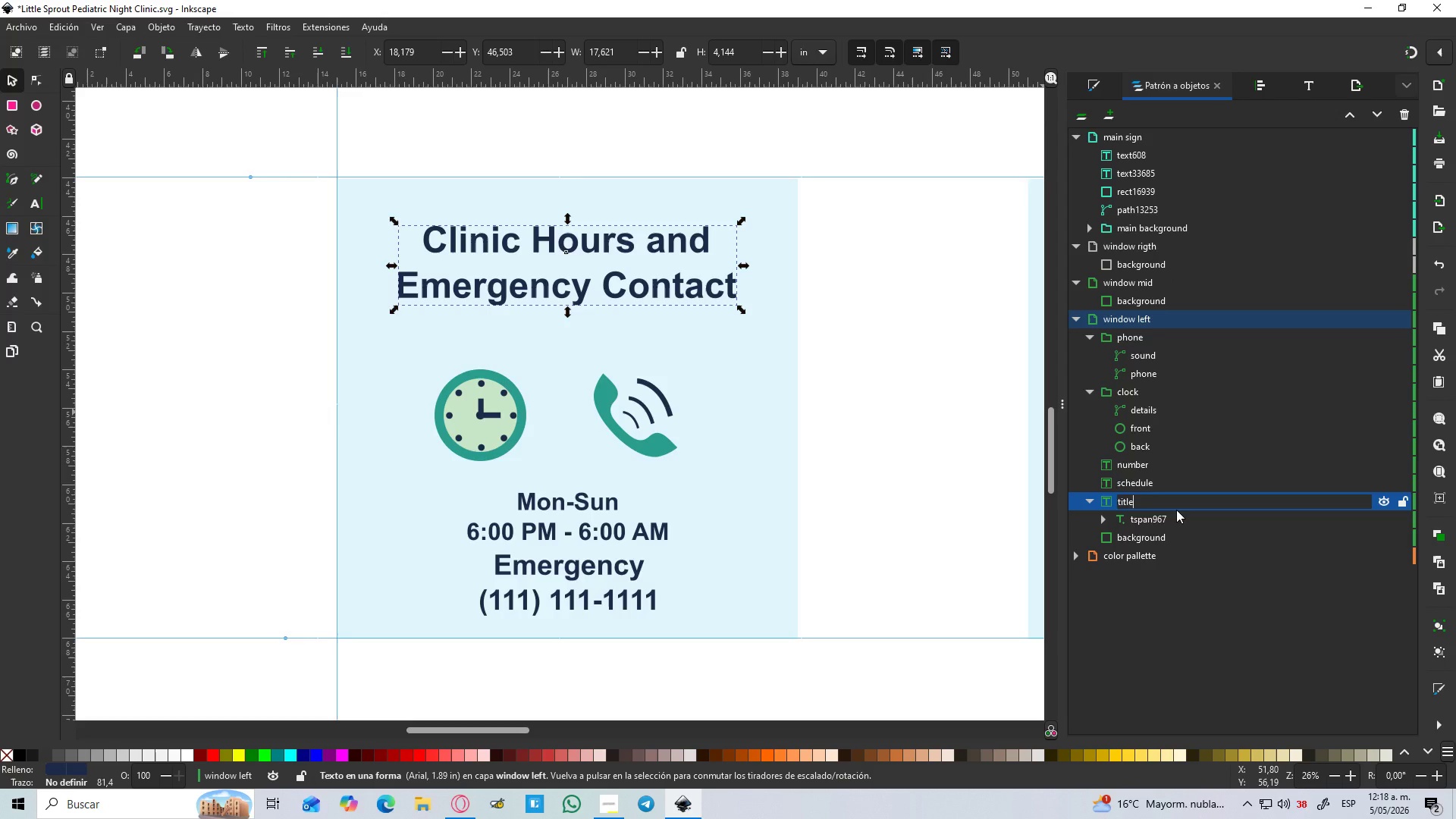 
key(Enter)
 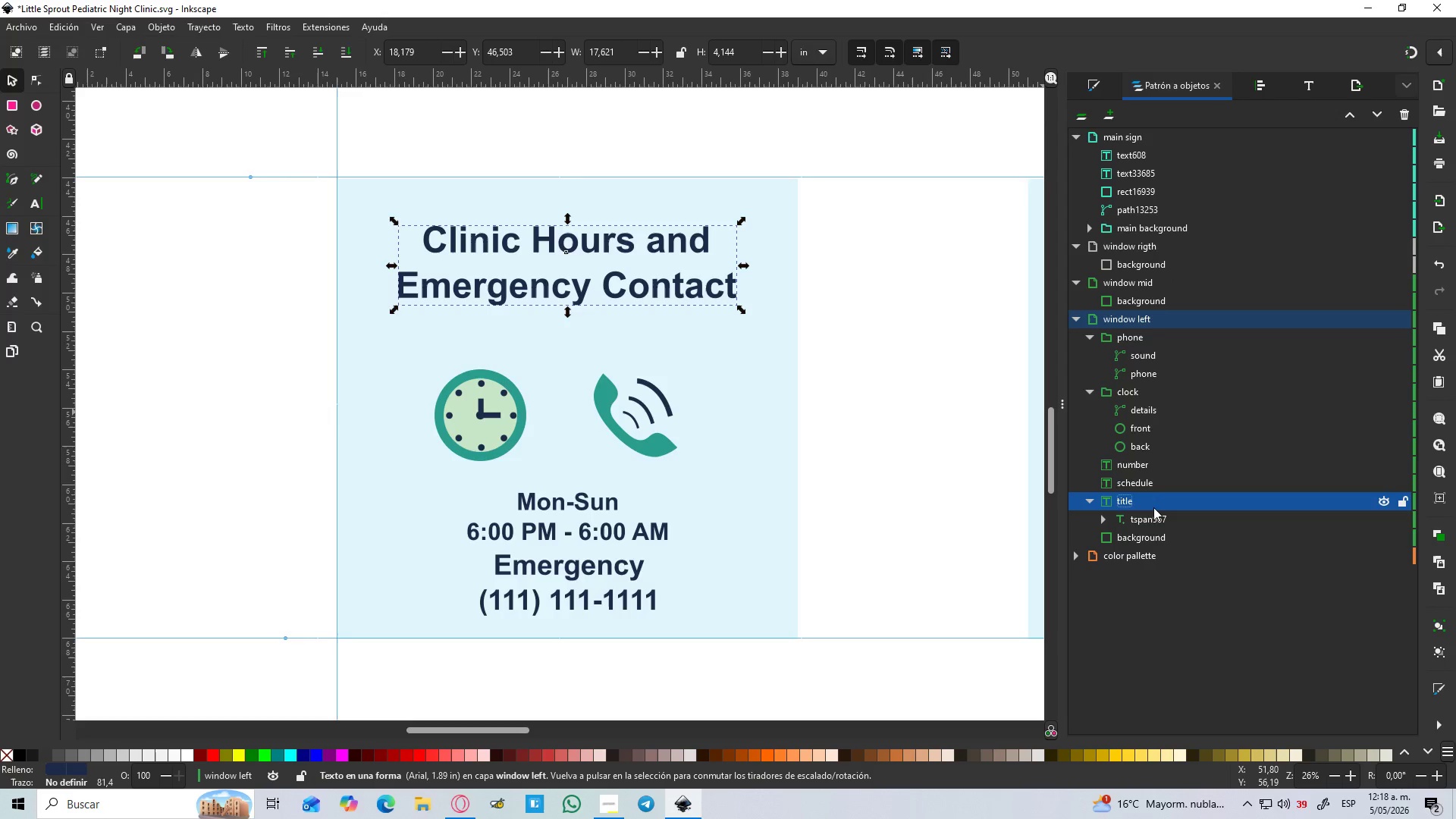 
left_click([1138, 524])
 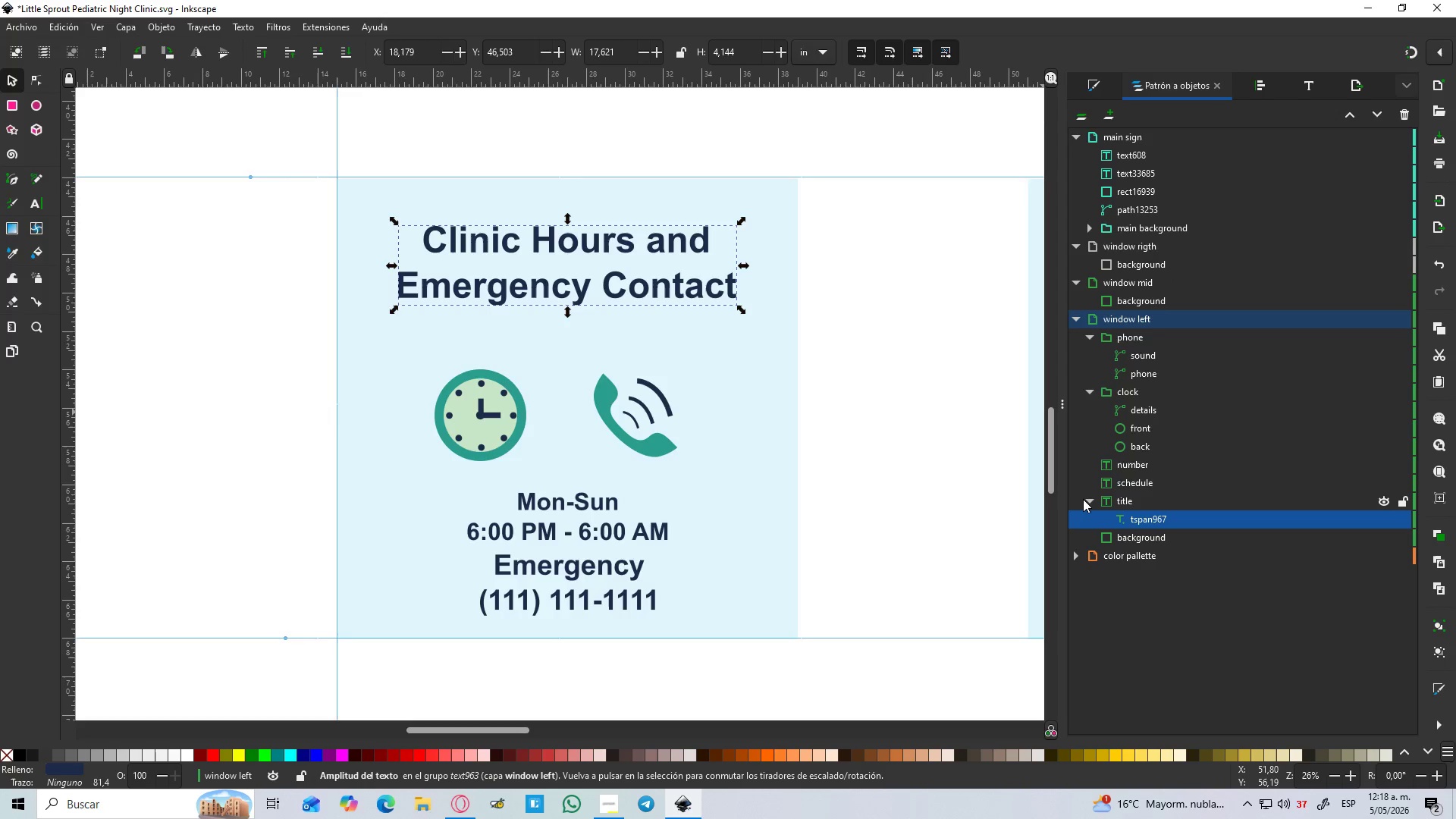 
double_click([1086, 500])
 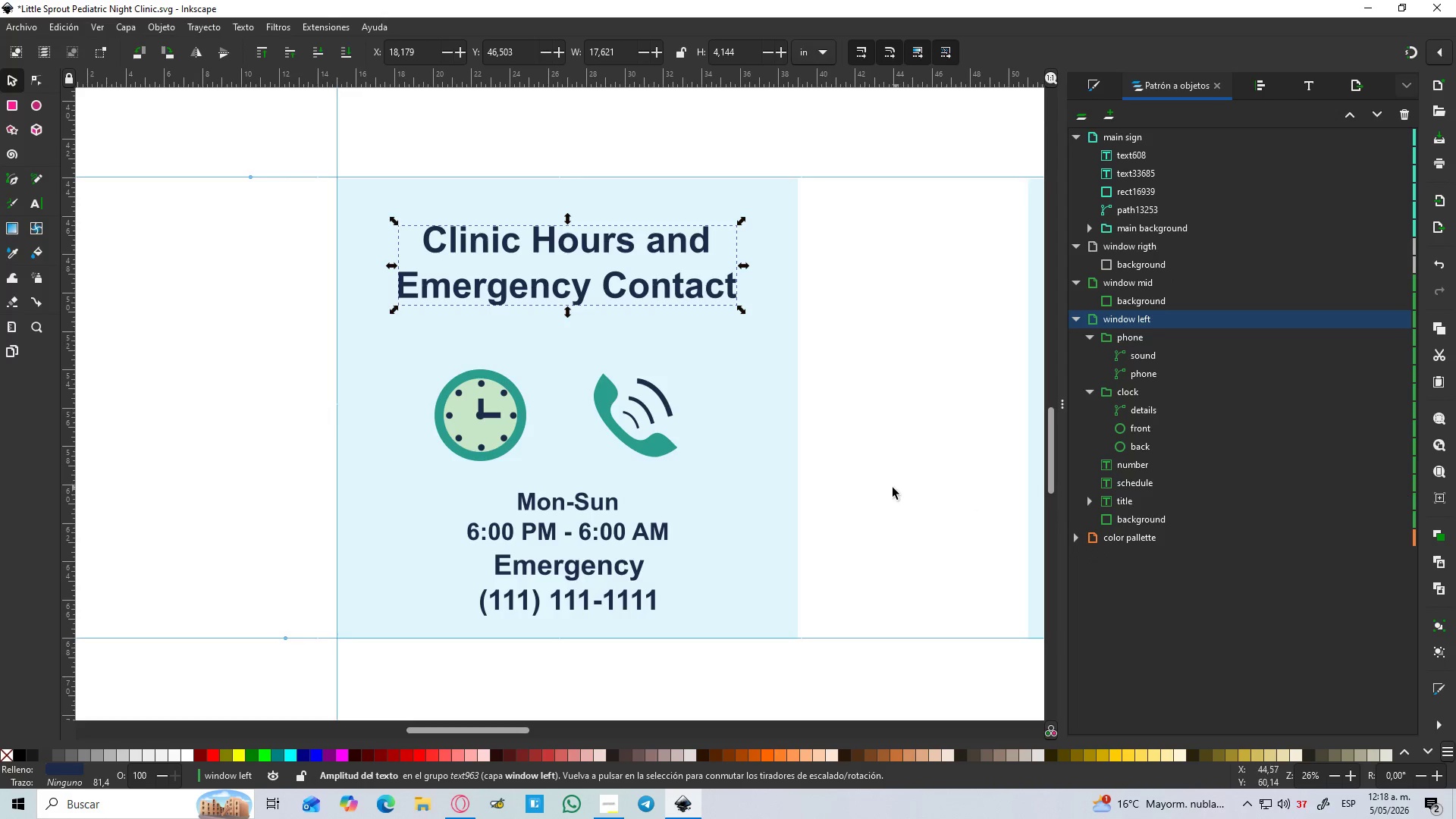 
hold_key(key=ControlLeft, duration=0.47)
 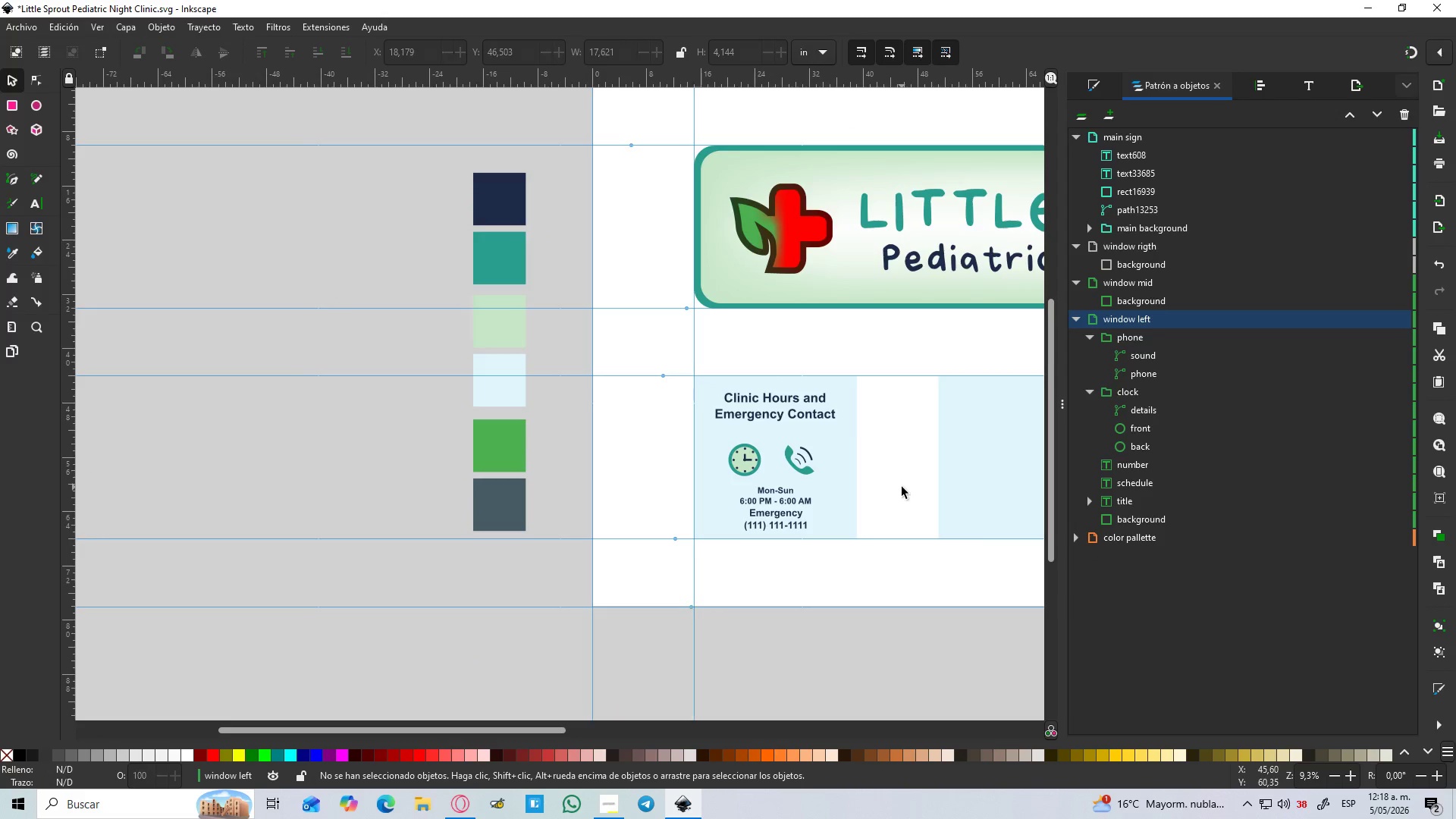 
left_click([902, 487])
 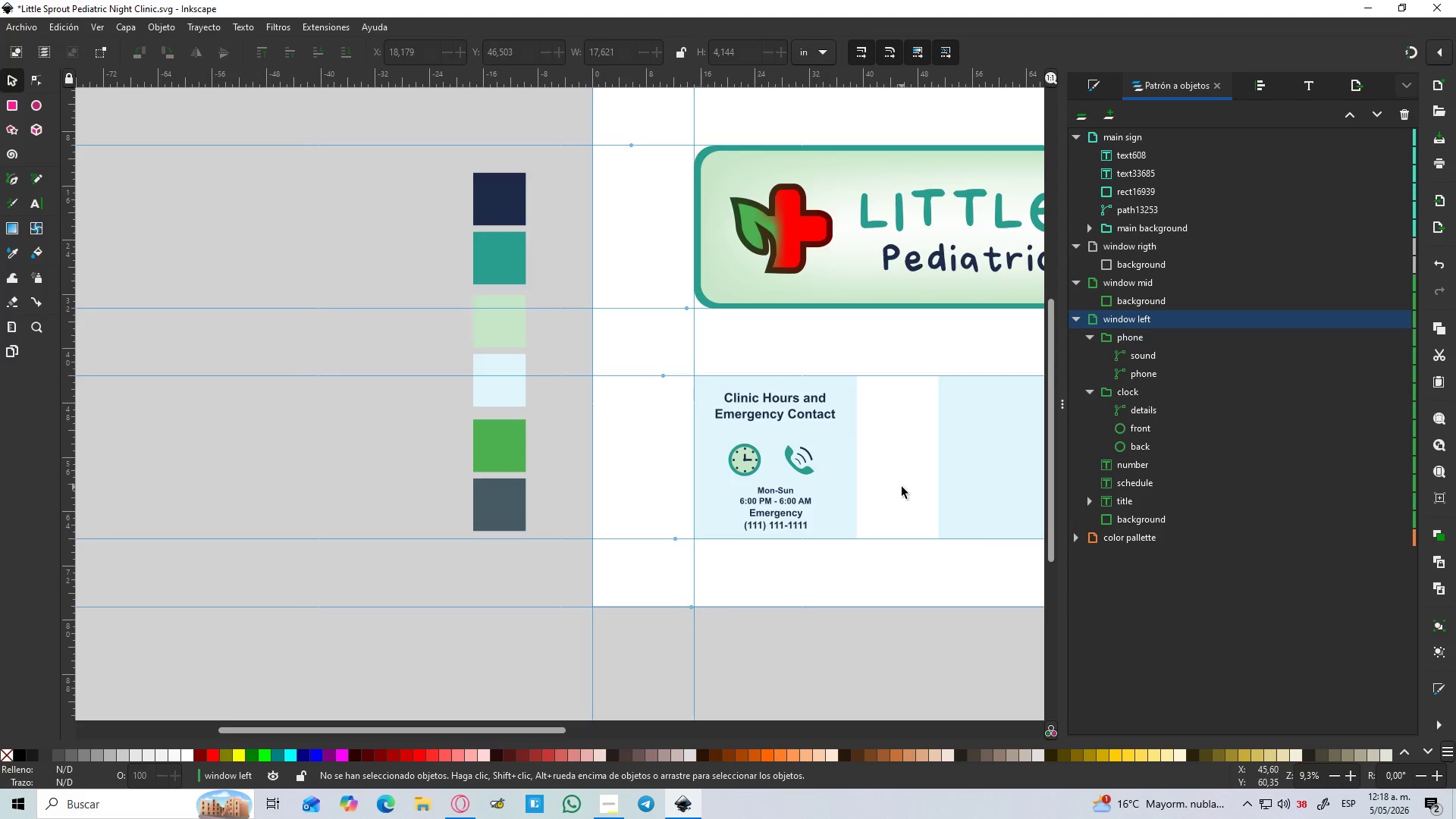 
scroll: coordinate [889, 484], scroll_direction: down, amount: 3.0
 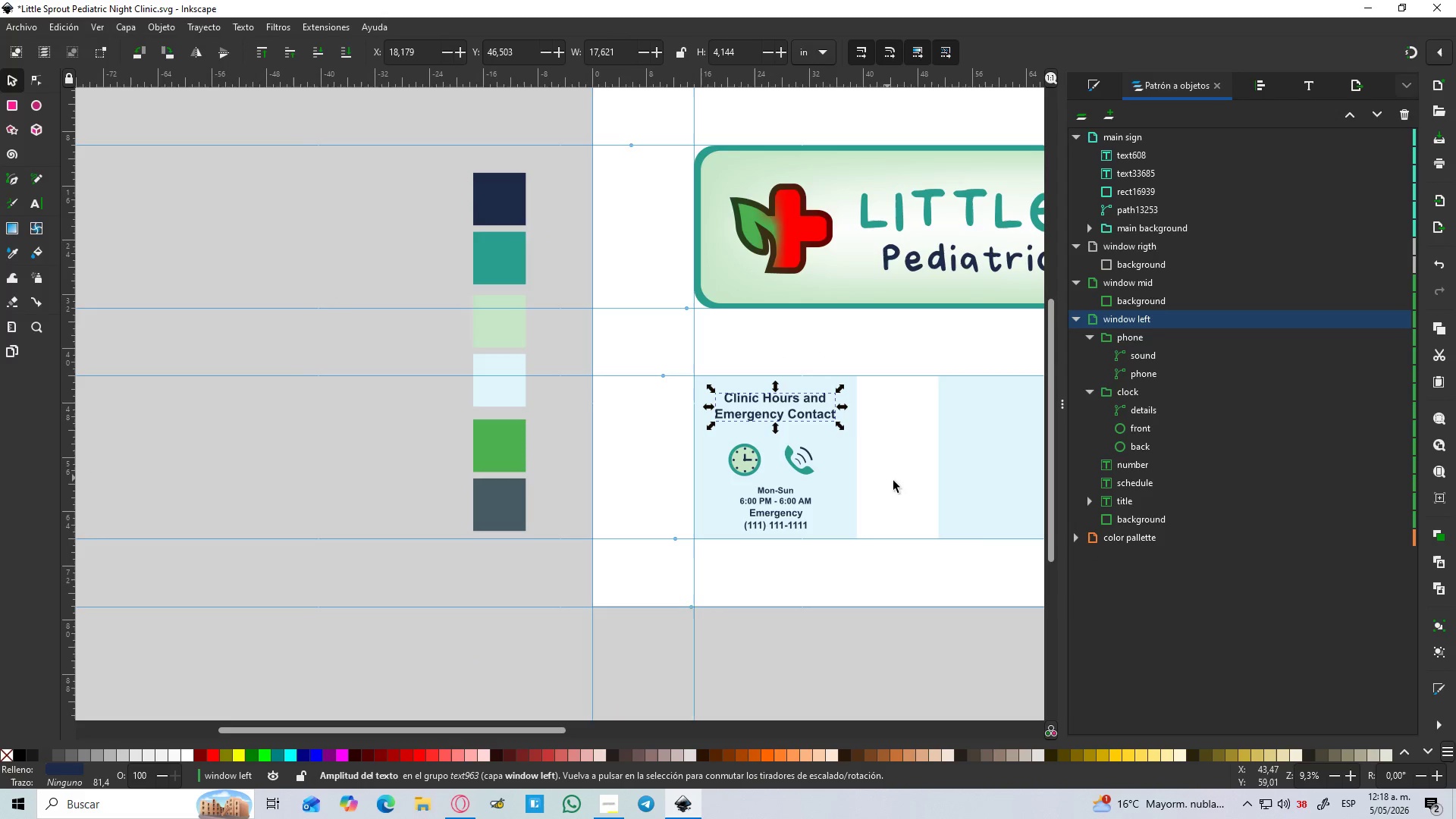 
hold_key(key=ControlLeft, duration=0.73)
 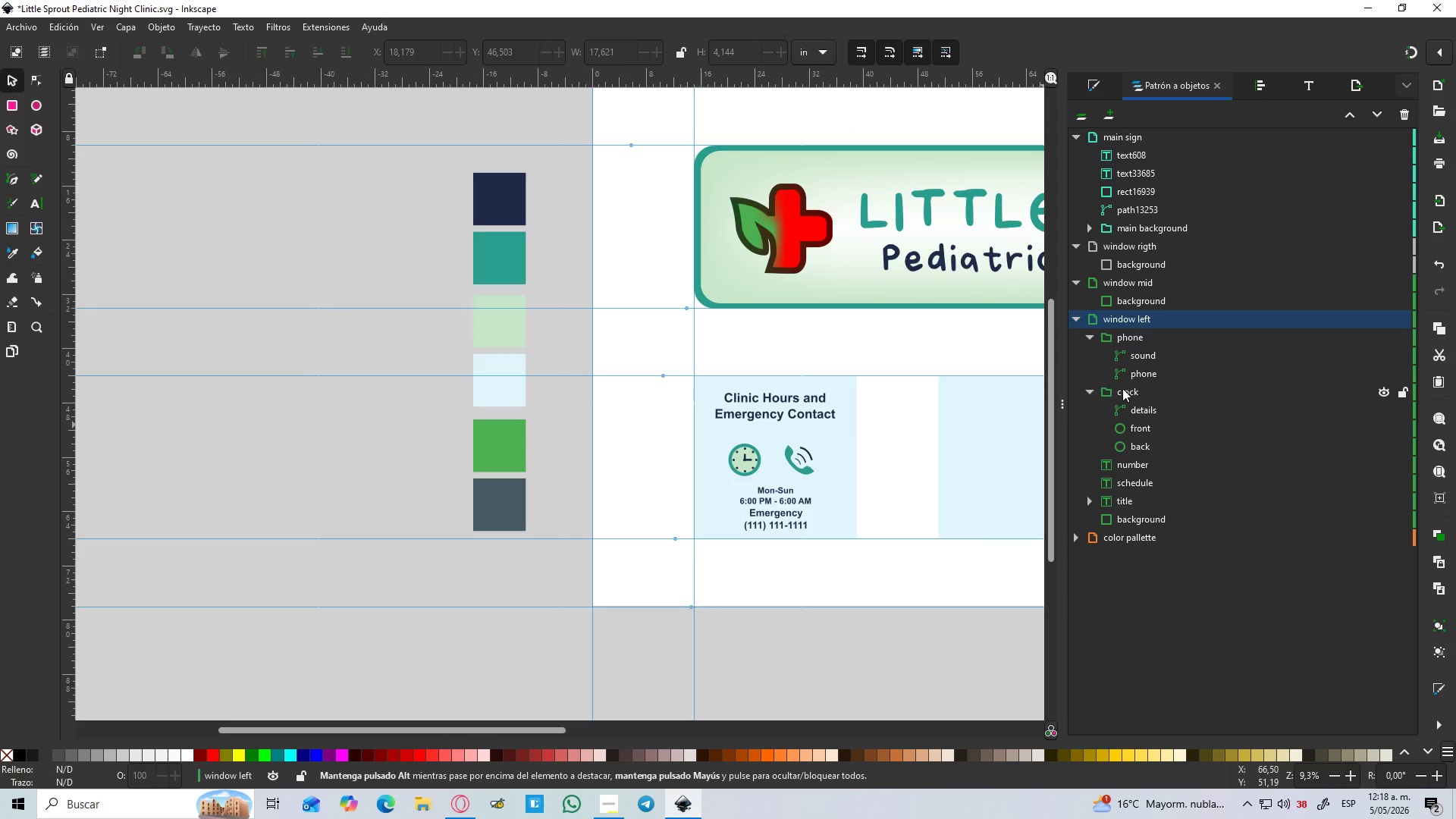 
left_click([1090, 392])
 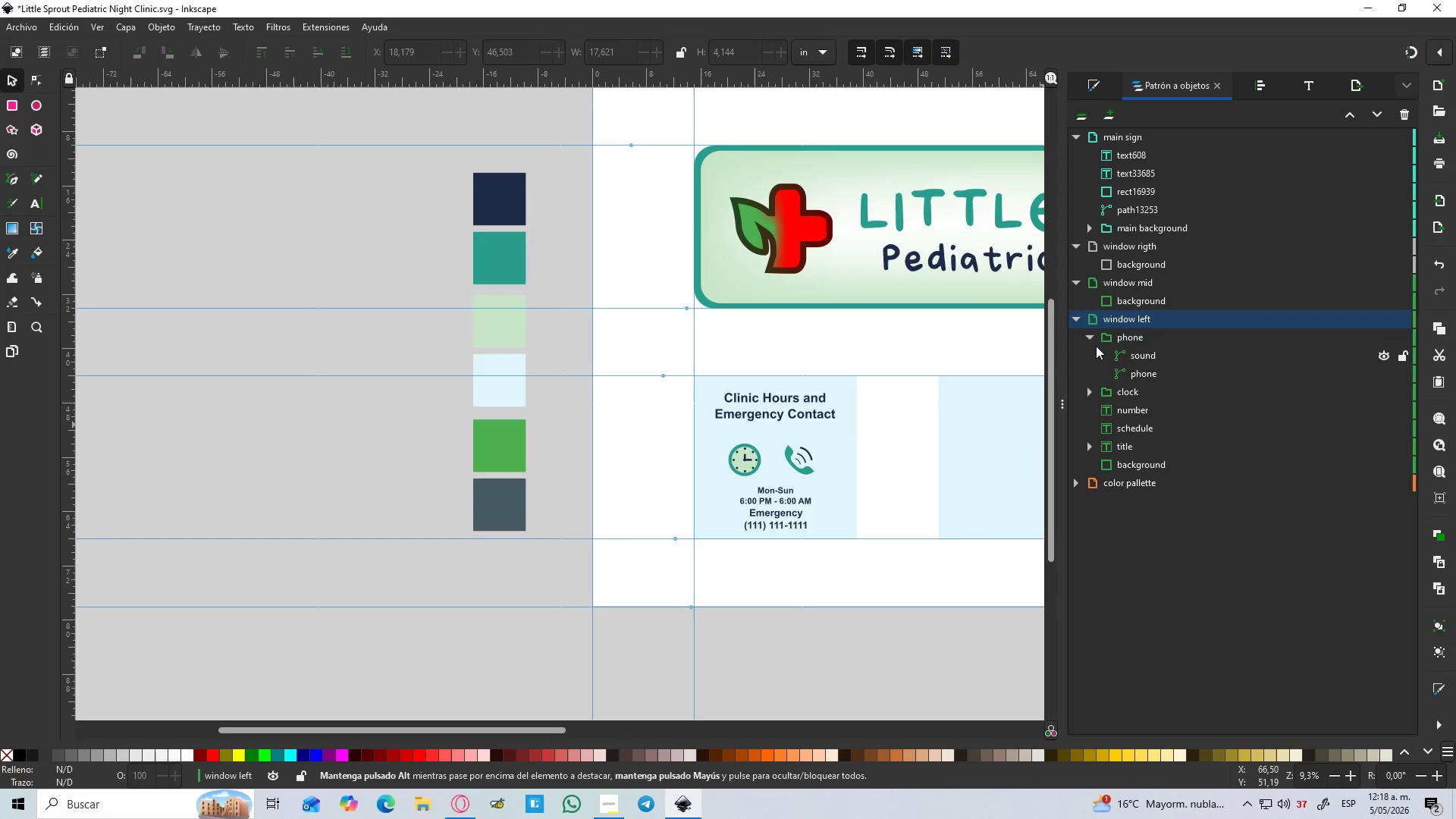 
left_click([1094, 341])
 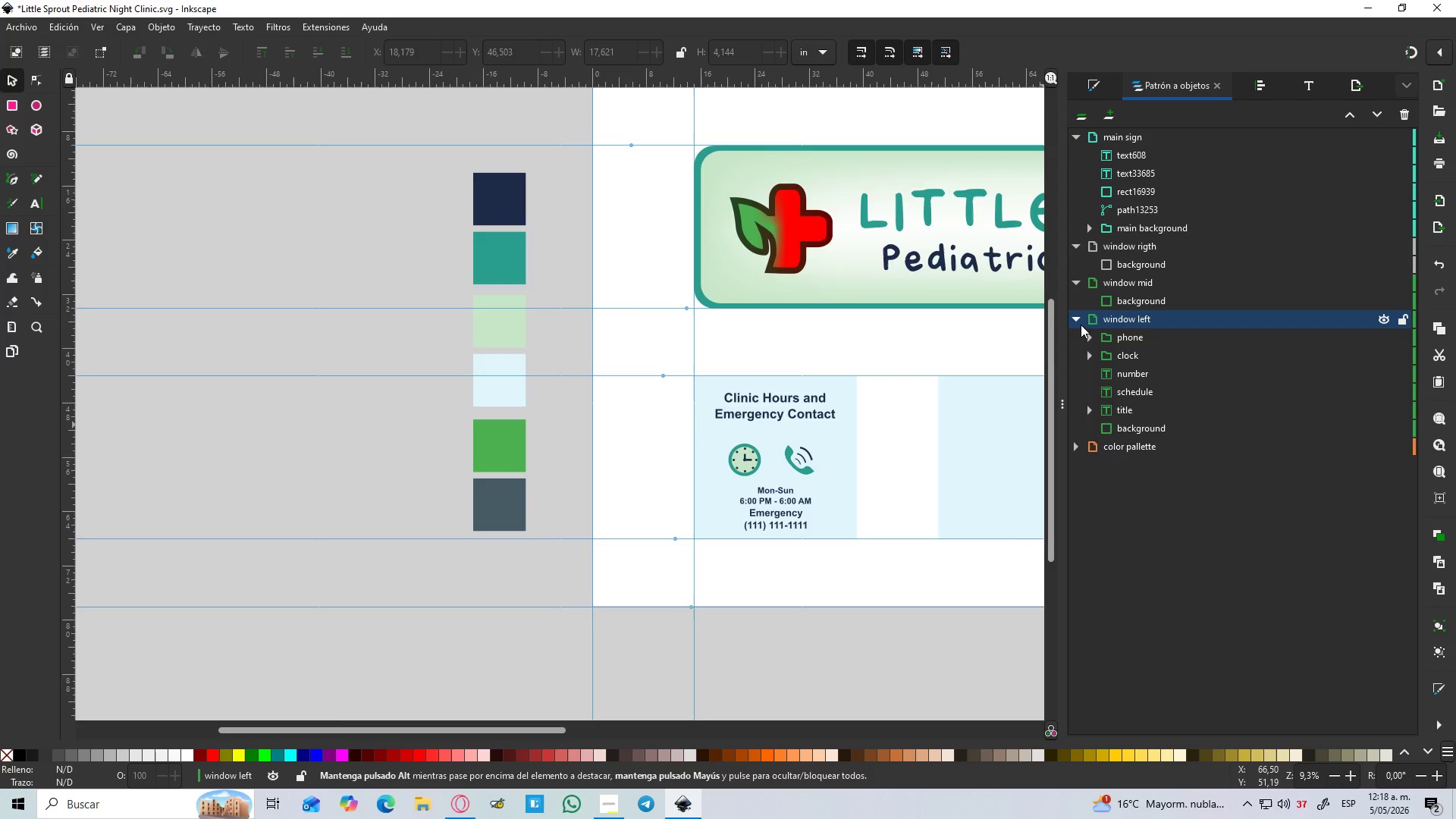 
left_click([1077, 318])
 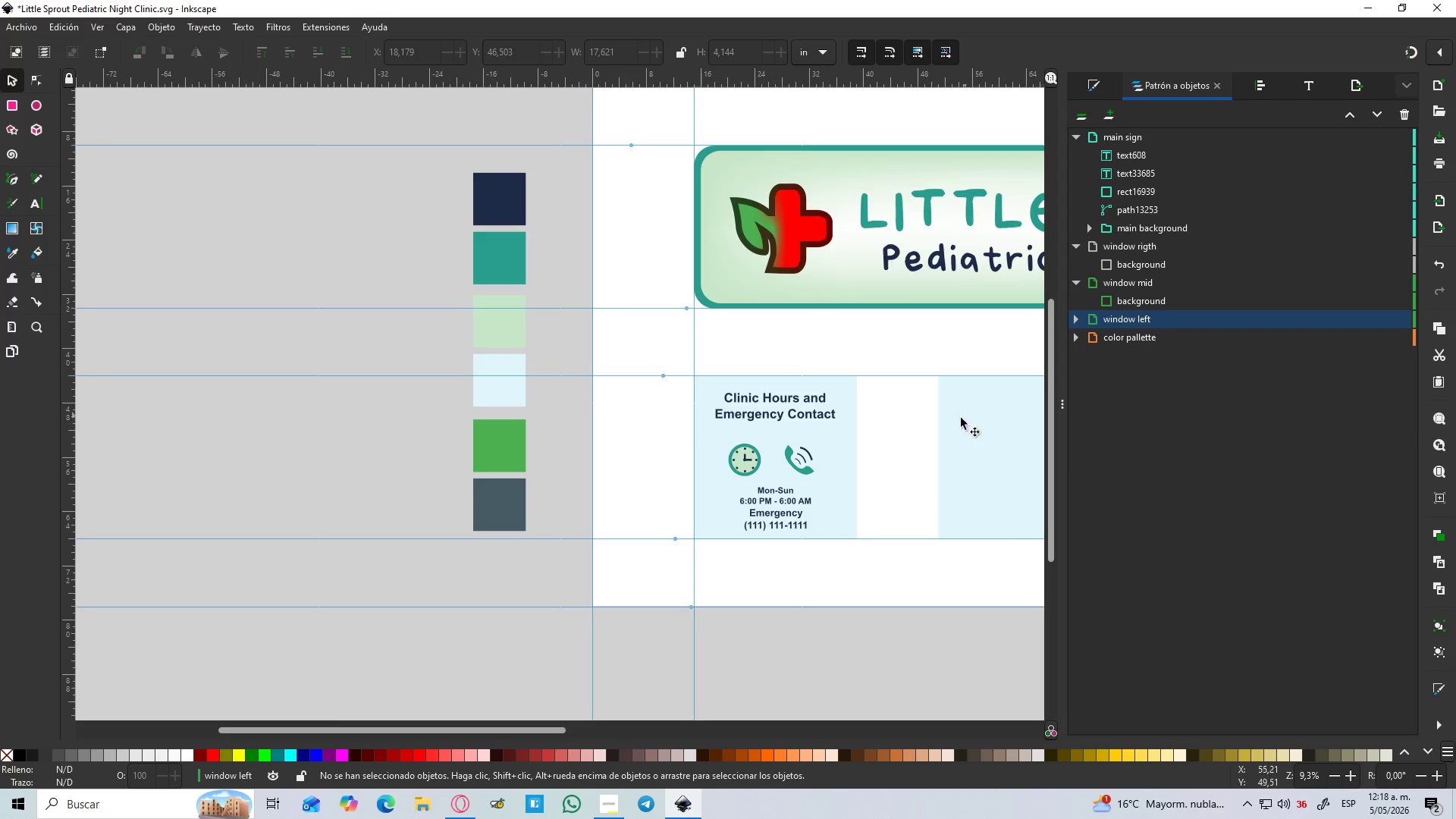 
hold_key(key=Space, duration=0.47)
 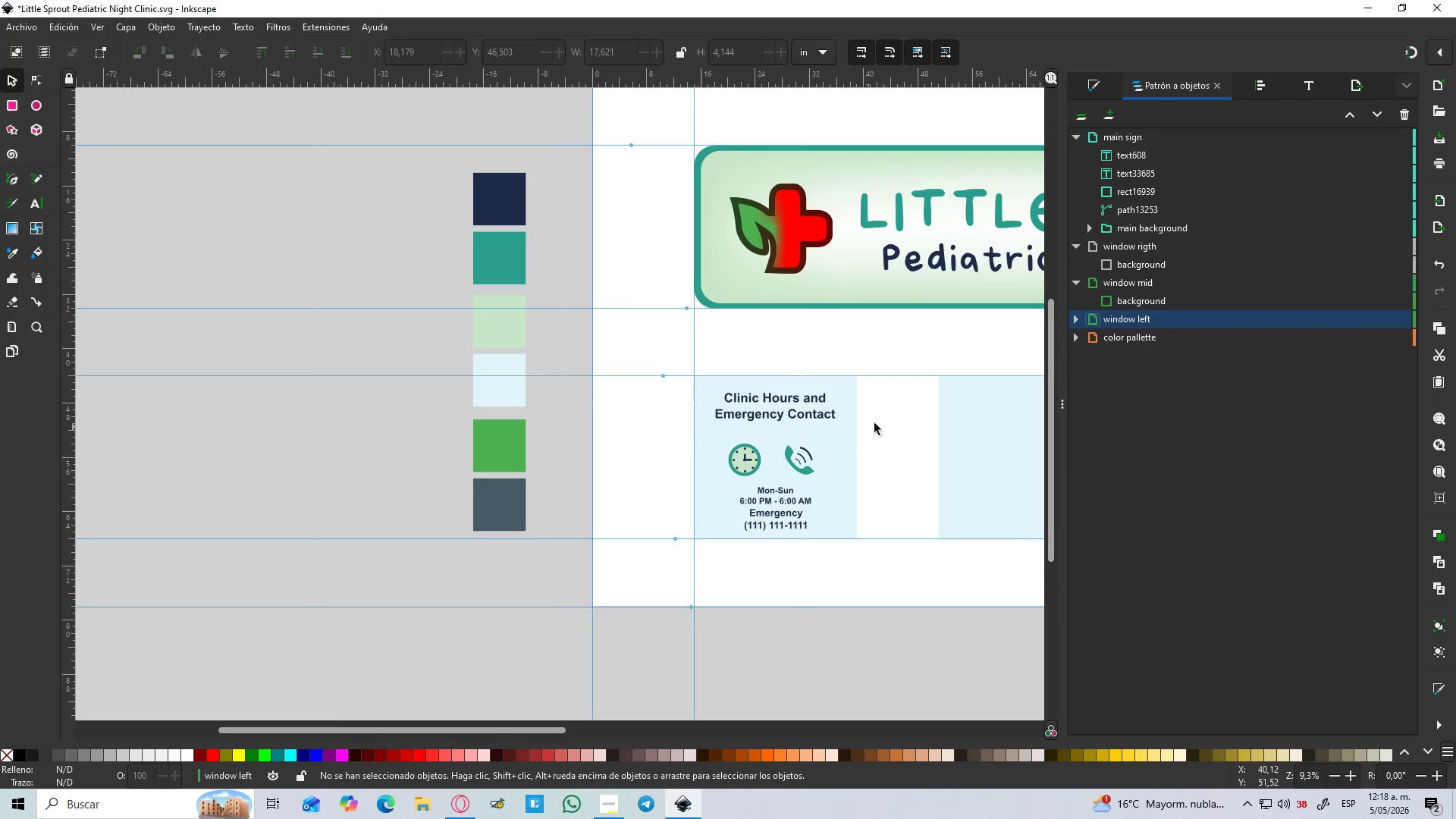 
left_click([880, 420])
 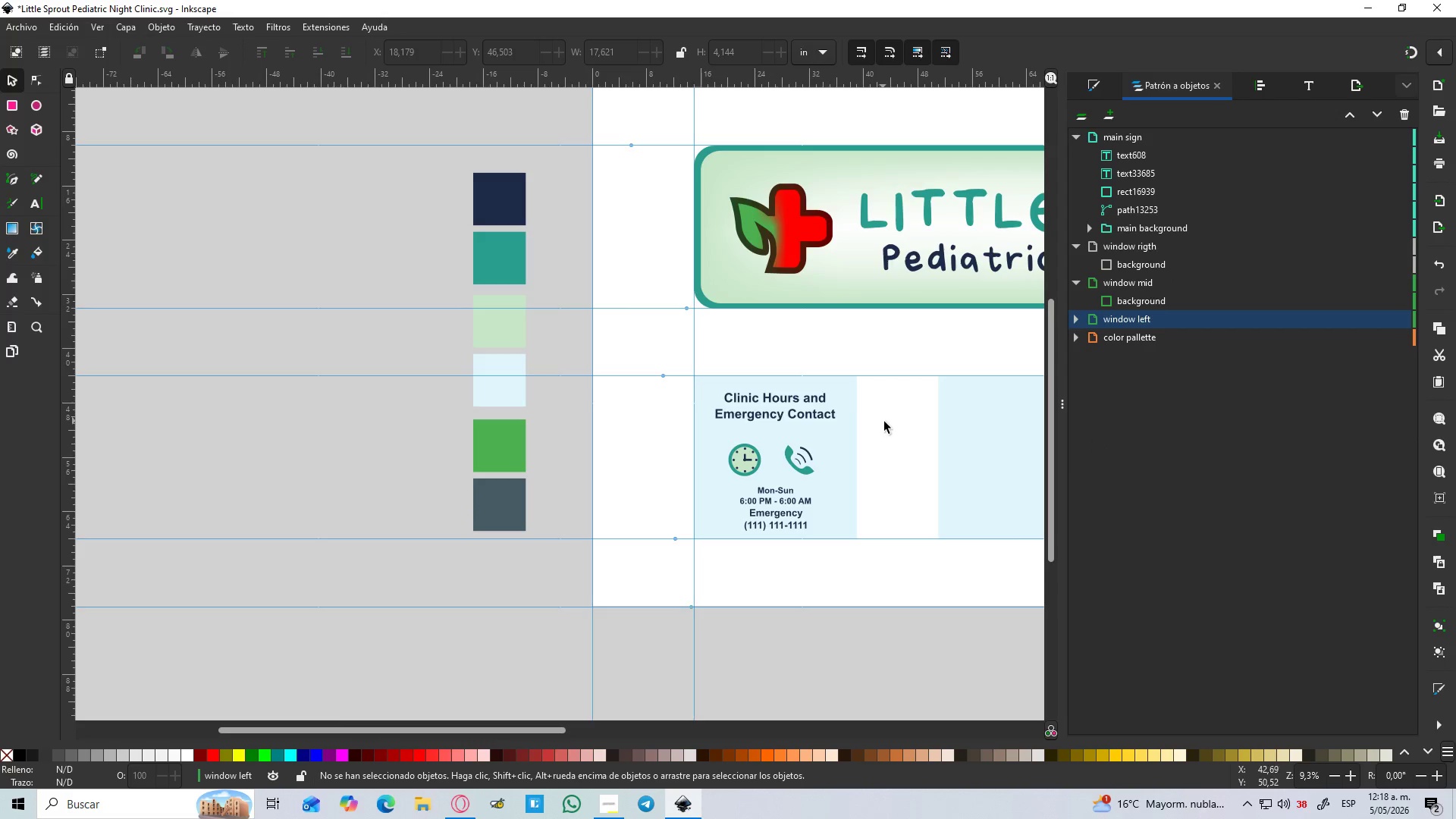 
hold_key(key=Space, duration=0.55)
 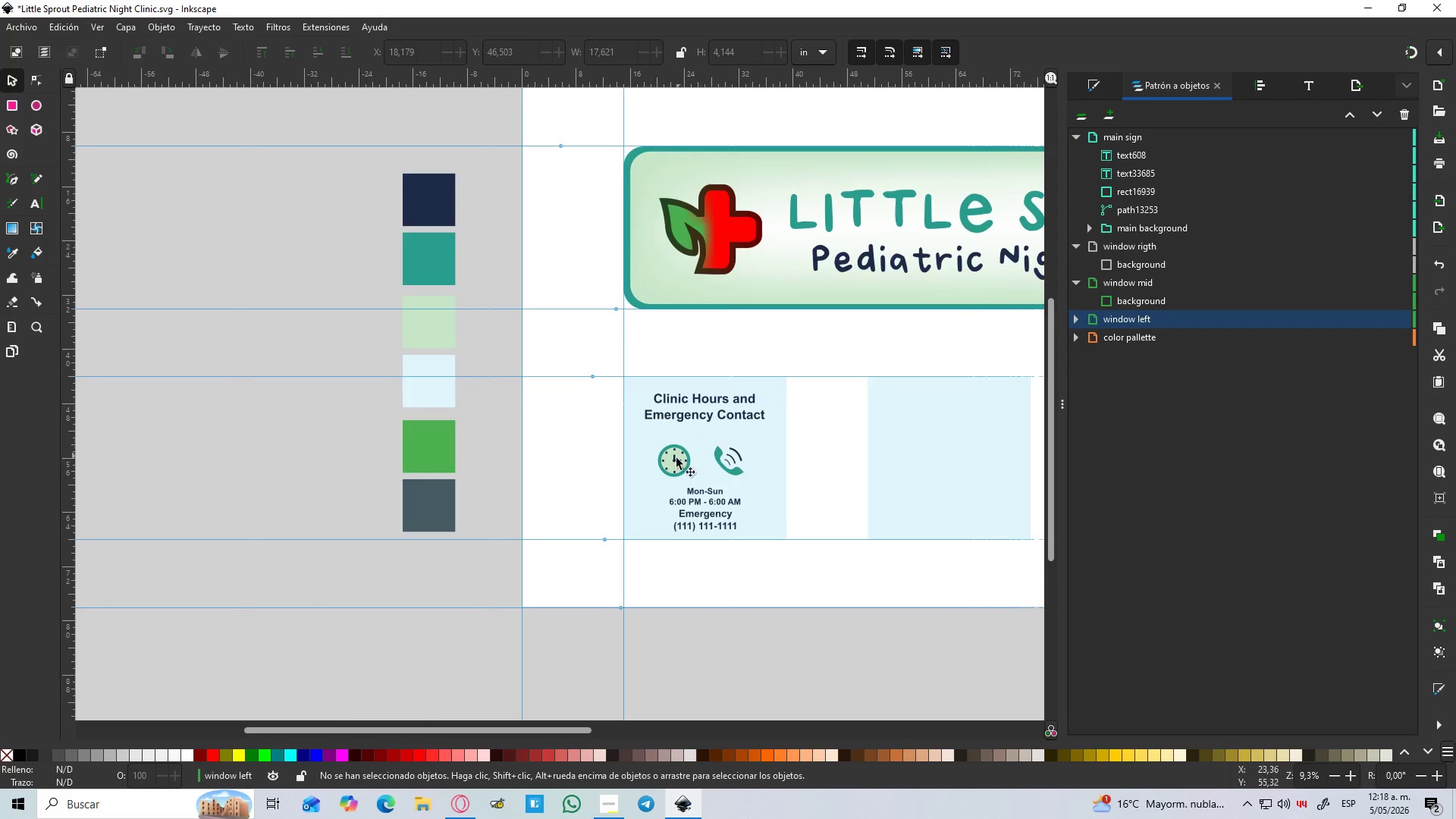 
left_click([676, 458])
 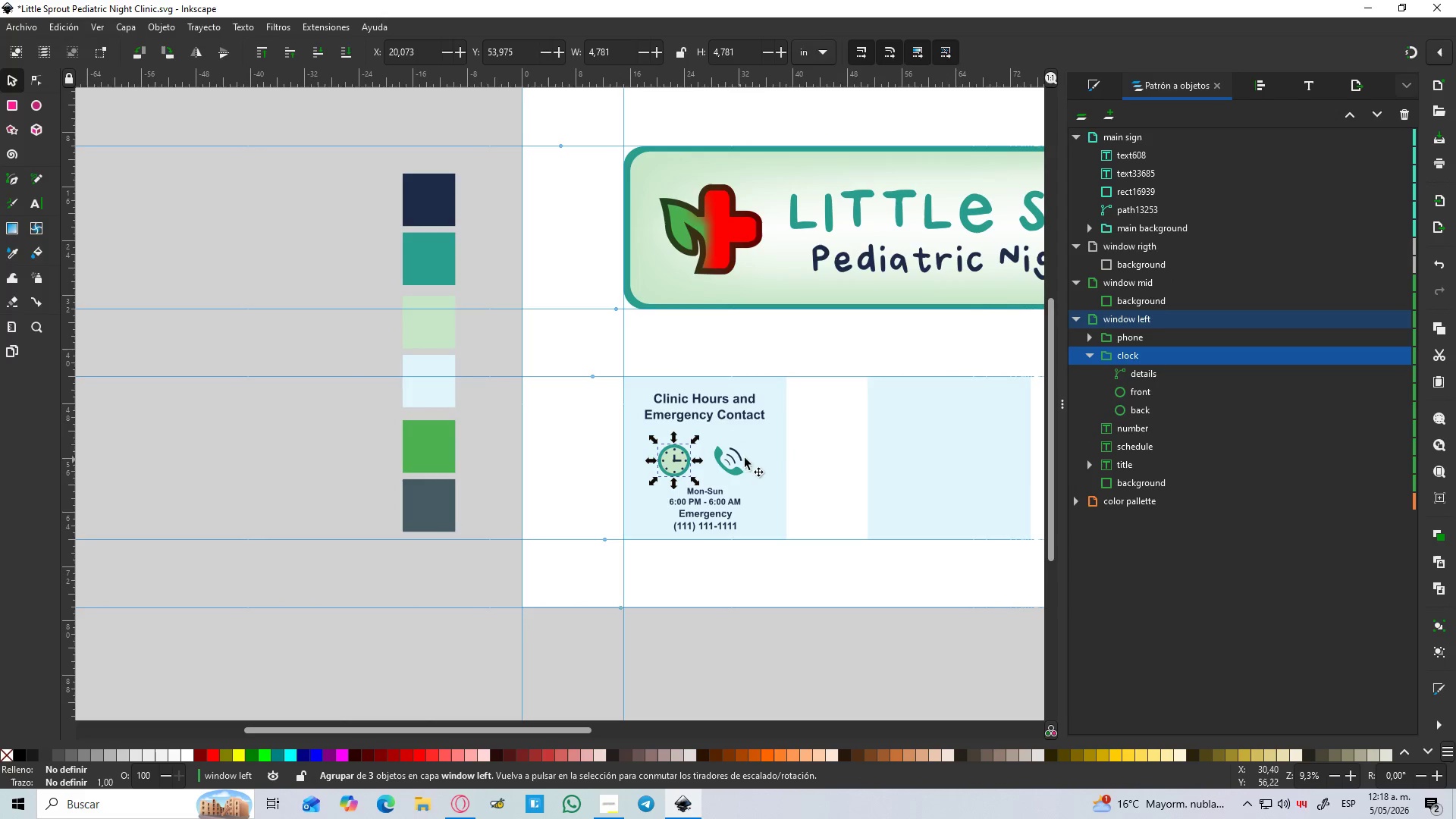 
hold_key(key=ControlLeft, duration=1.36)
hold_key(key=ShiftLeft, duration=0.89)
left_click([725, 460])
 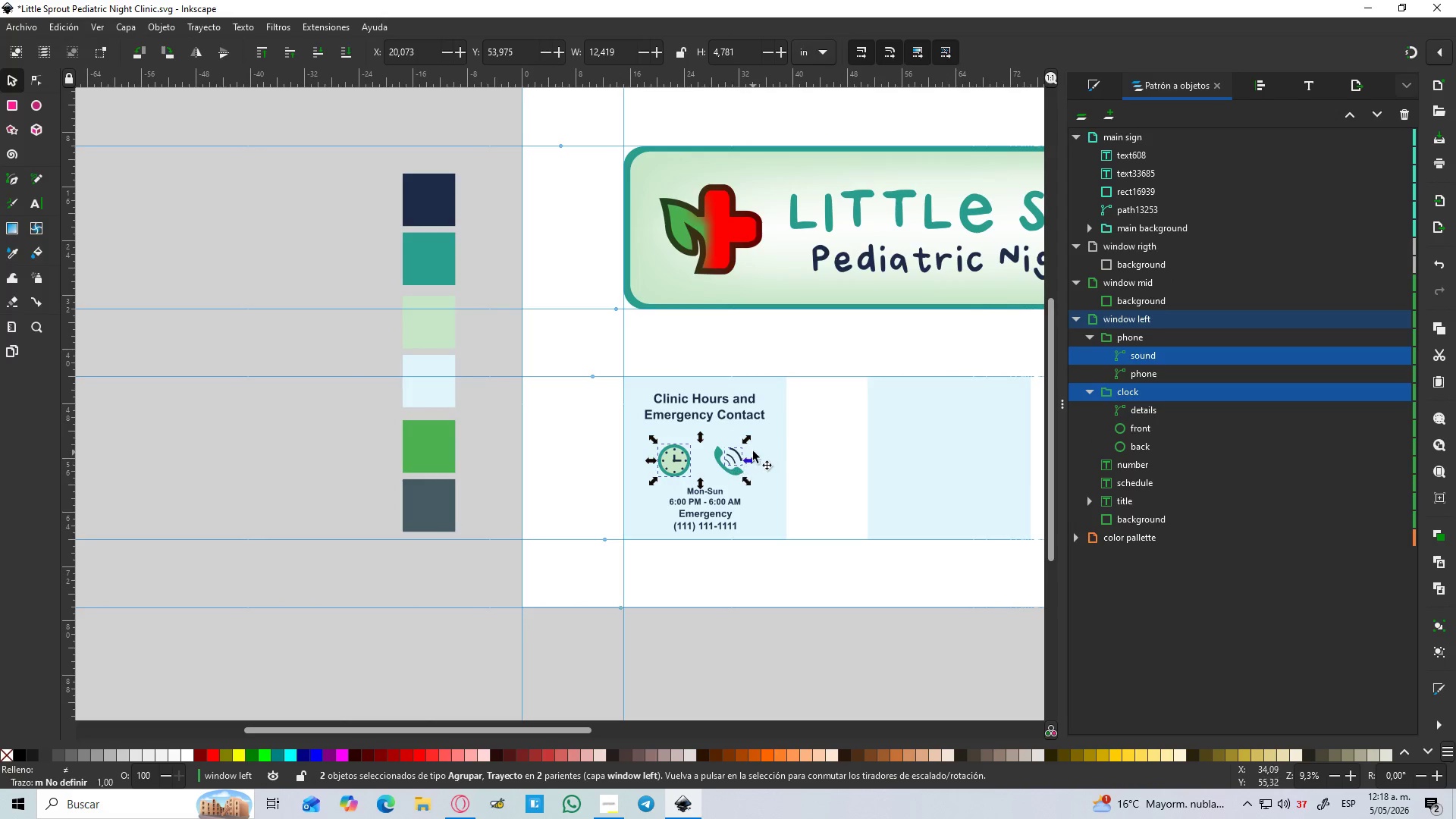 
hold_key(key=ControlLeft, duration=1.44)
left_click_drag(start_coordinate=[748, 442], to_coordinate=[756, 435])
 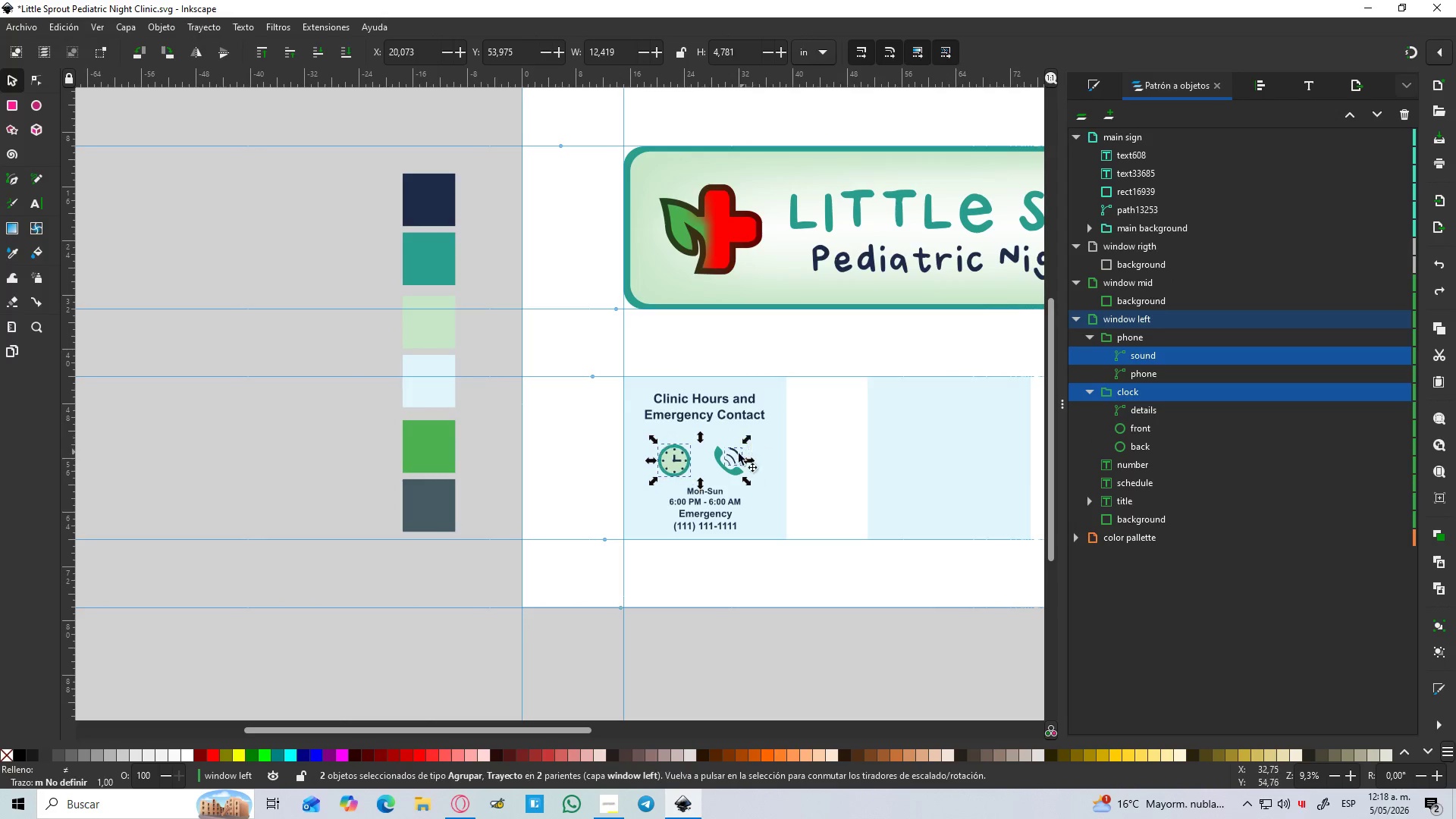 
hold_key(key=ShiftLeft, duration=0.81)
 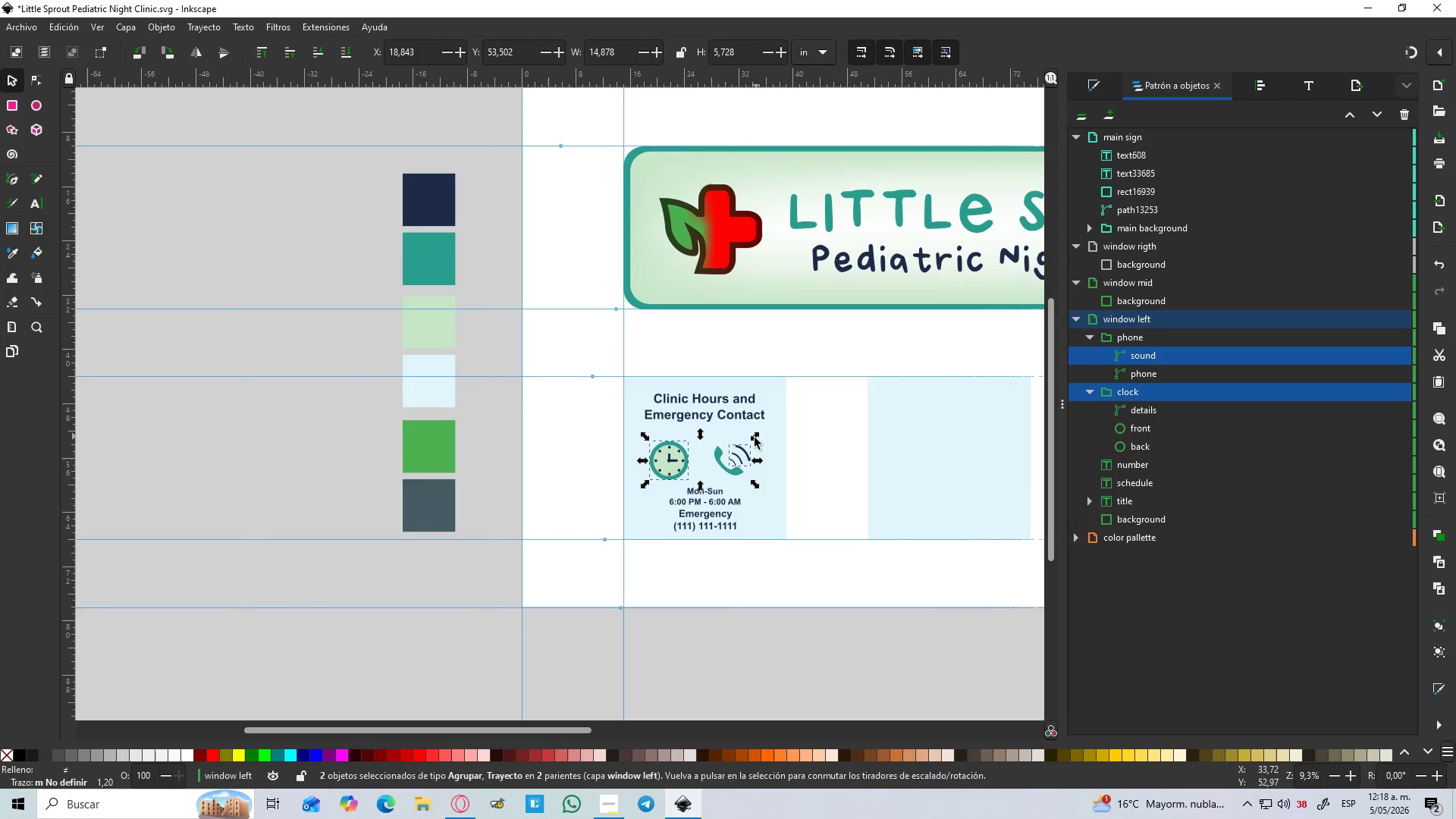 
key(Control+Z)
 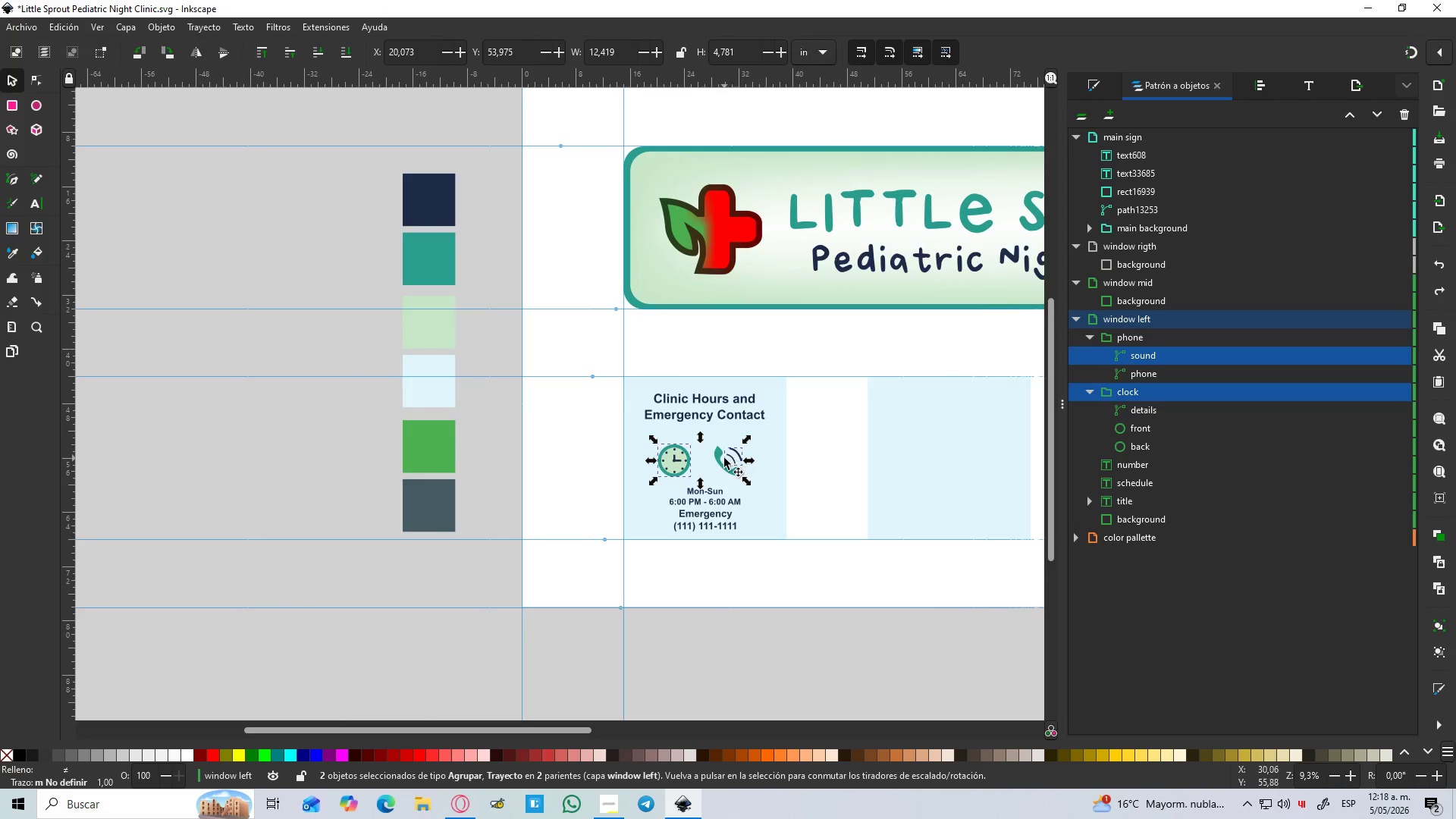 
hold_key(key=ShiftLeft, duration=0.77)
left_click([720, 456])
 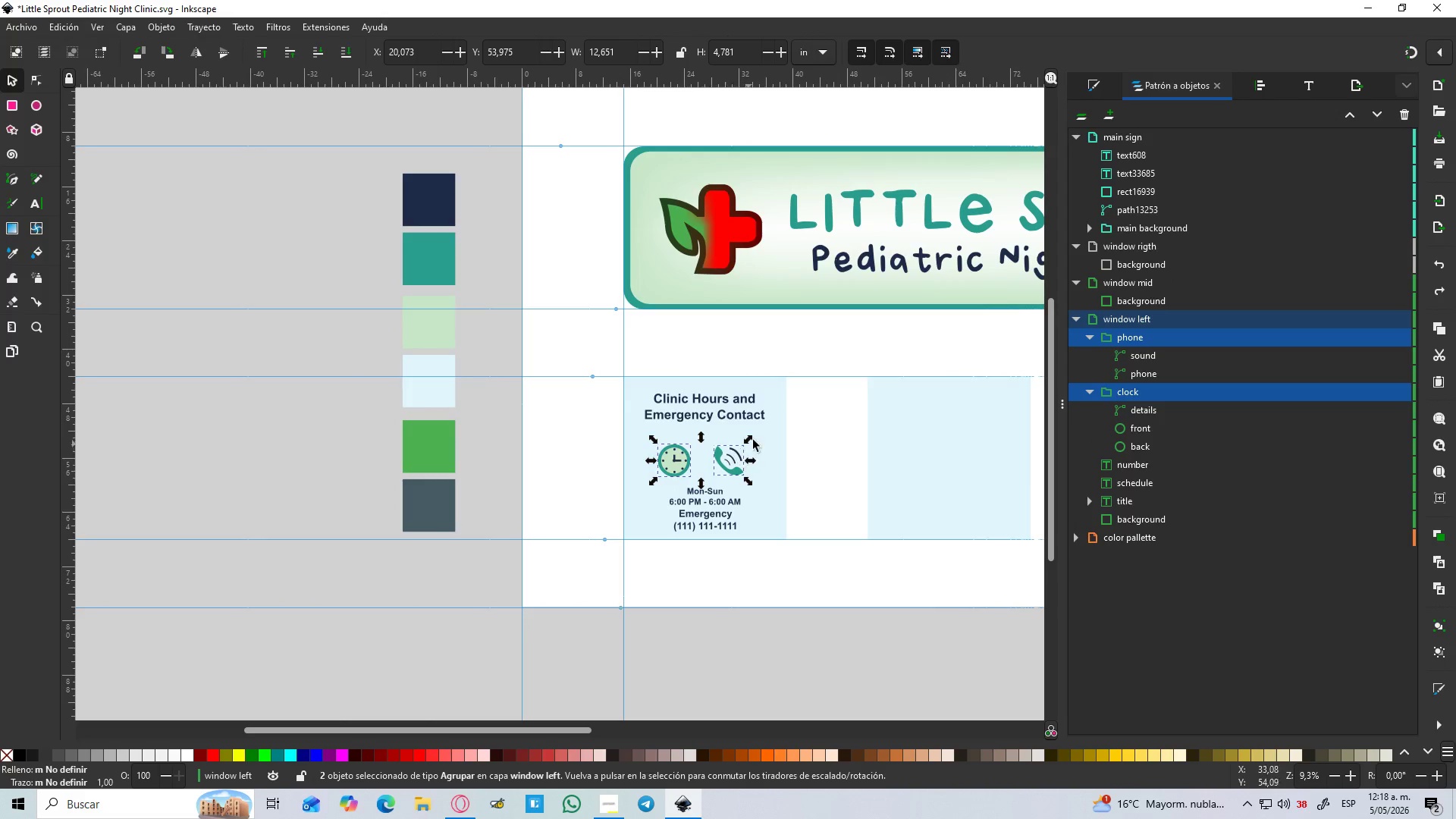 
hold_key(key=ControlLeft, duration=5.73)
left_click_drag(start_coordinate=[748, 439], to_coordinate=[764, 429])
 